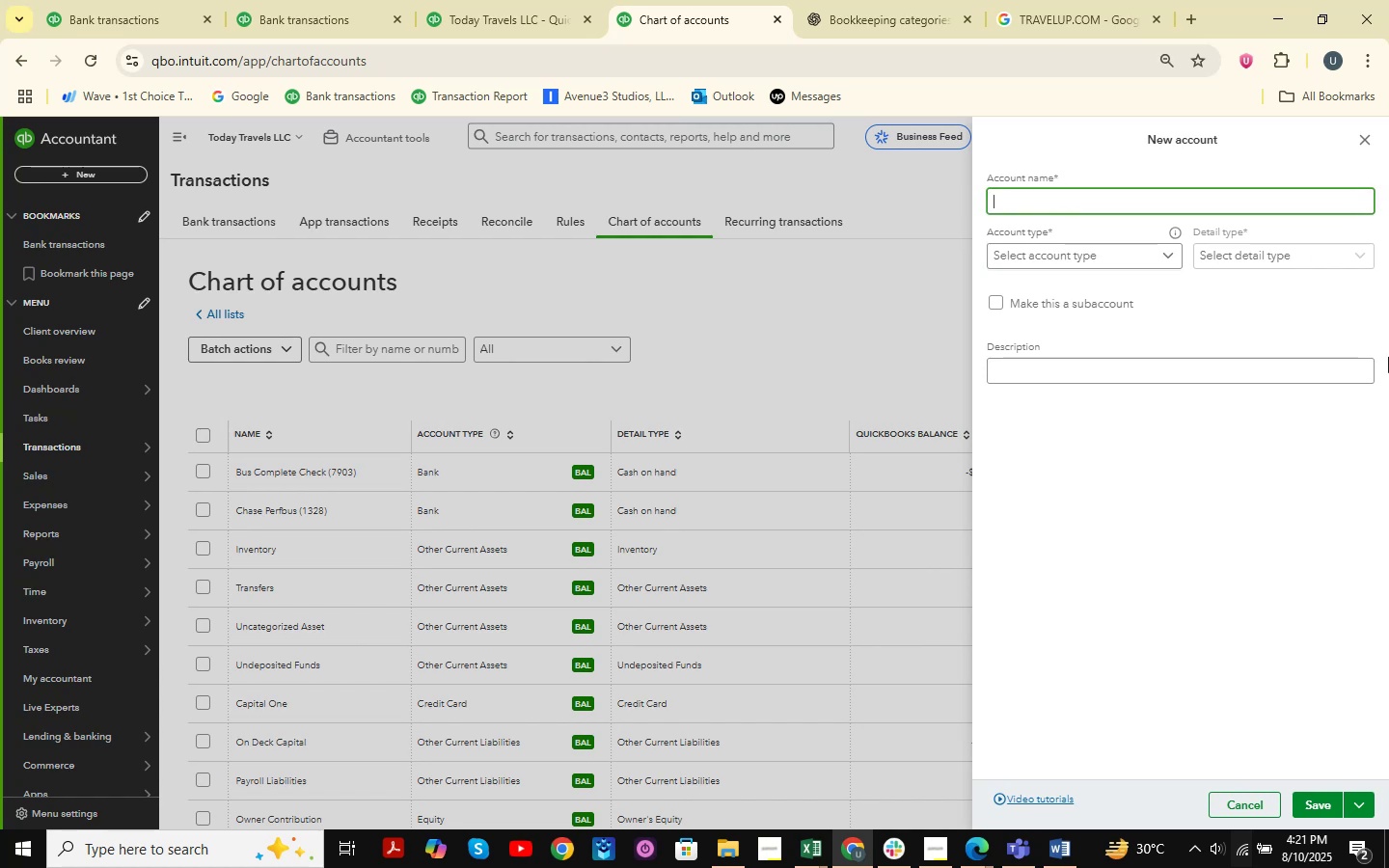 
type(tAXIS)
key(Backspace)
key(Backspace)
key(Backspace)
key(Backspace)
key(Backspace)
key(Backspace)
type(Taxis or Shared Rides )
 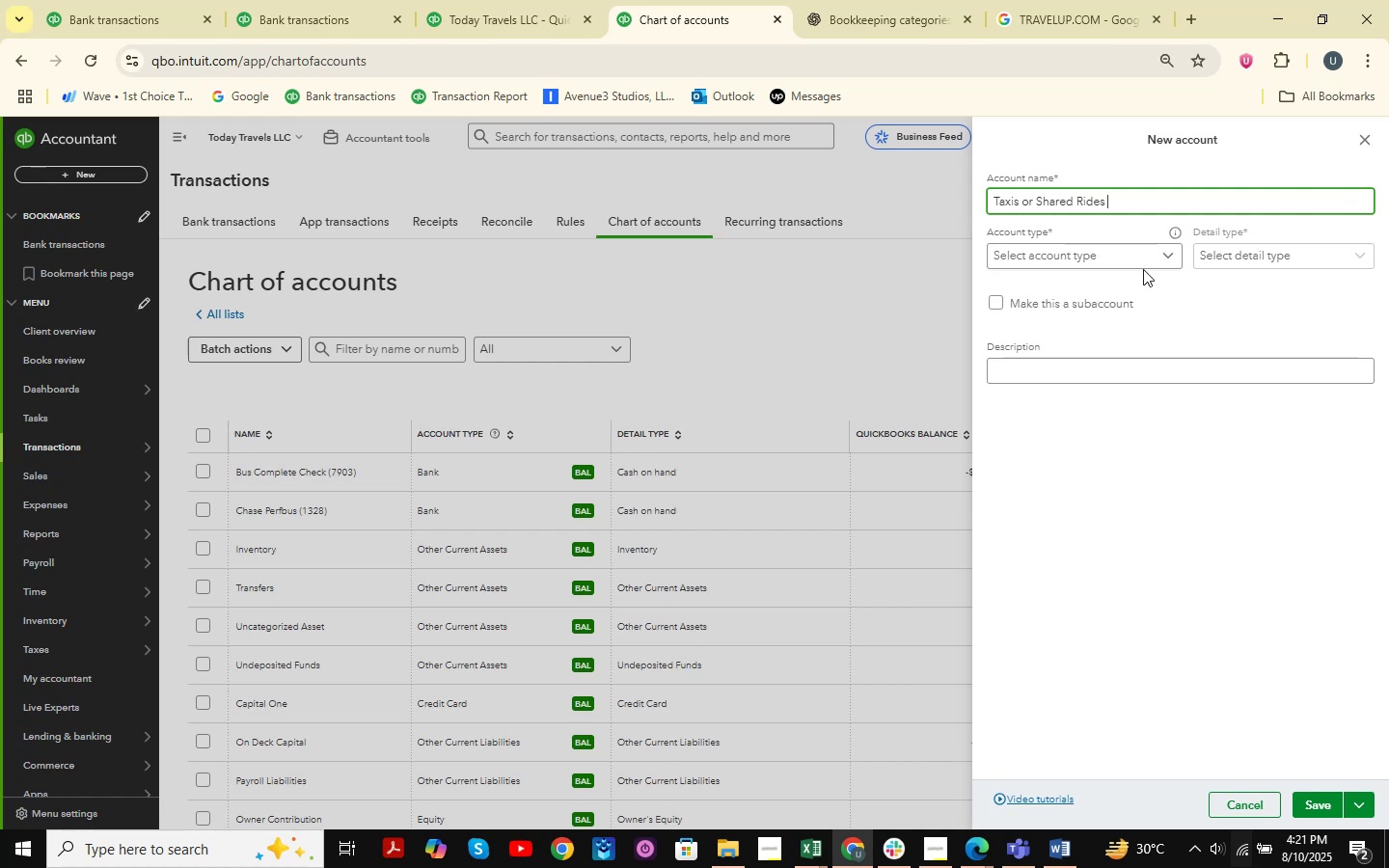 
double_click([1154, 241])
 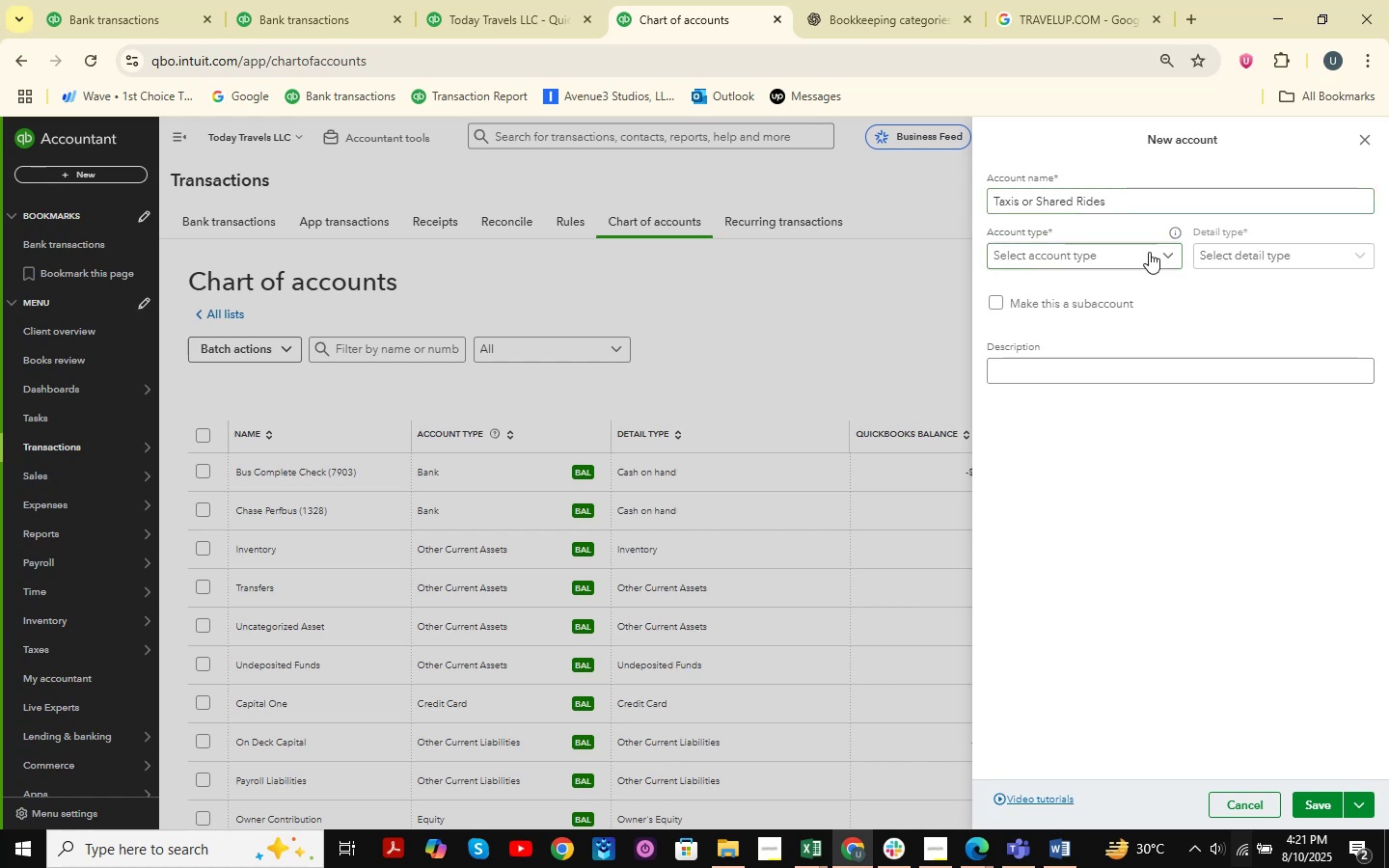 
triple_click([1149, 252])
 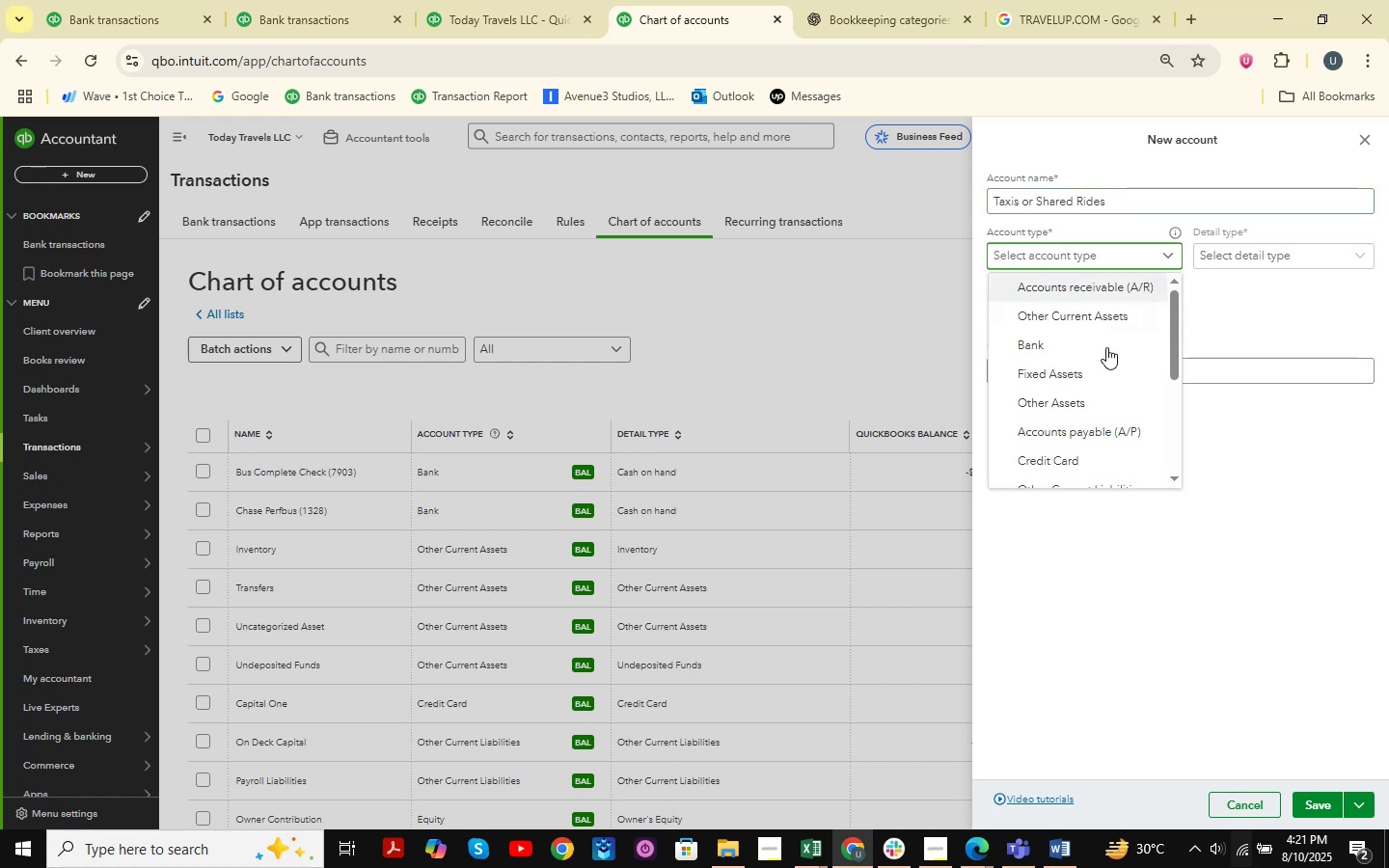 
scroll: coordinate [1099, 421], scroll_direction: down, amount: 5.0
 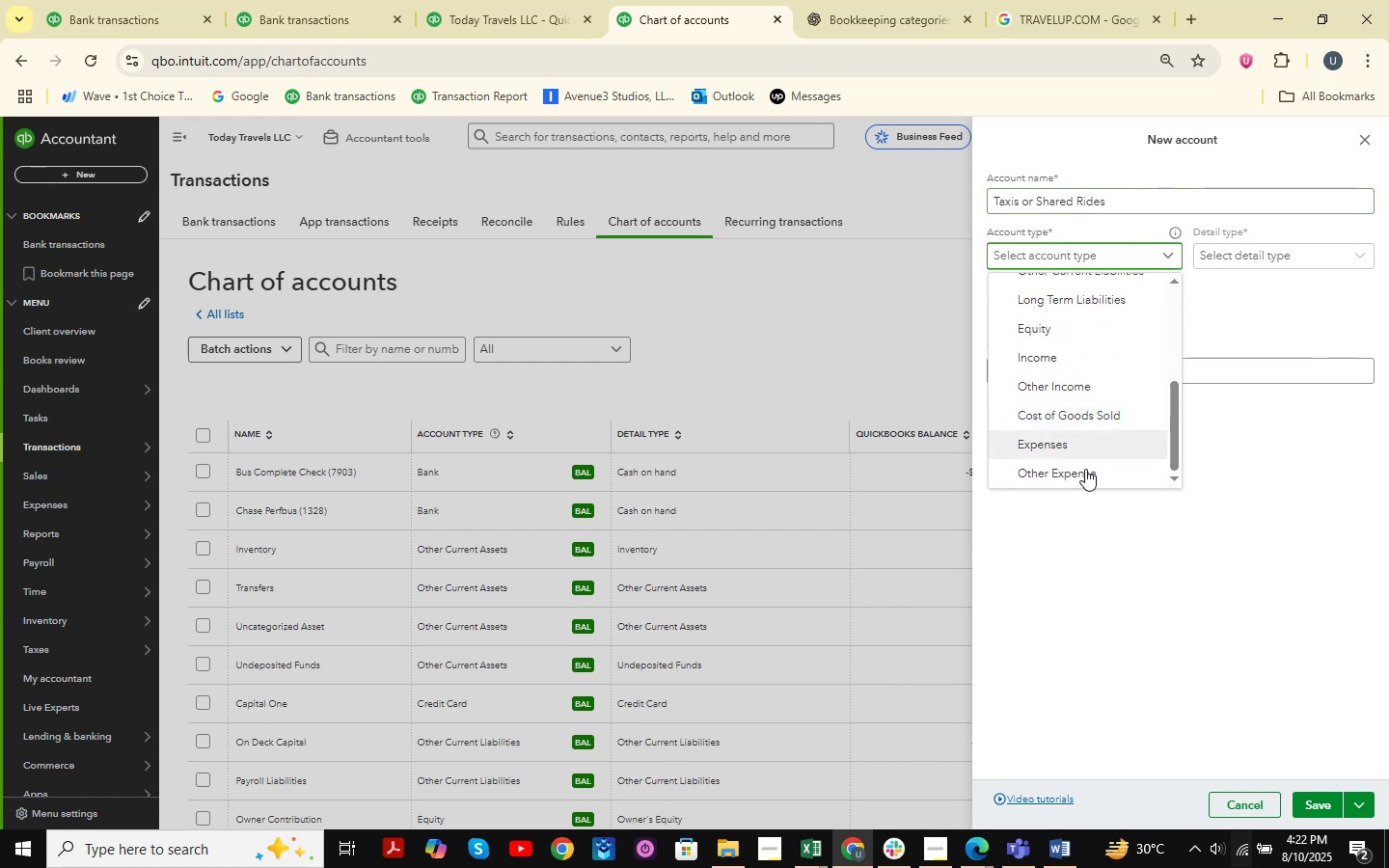 
left_click([1085, 470])
 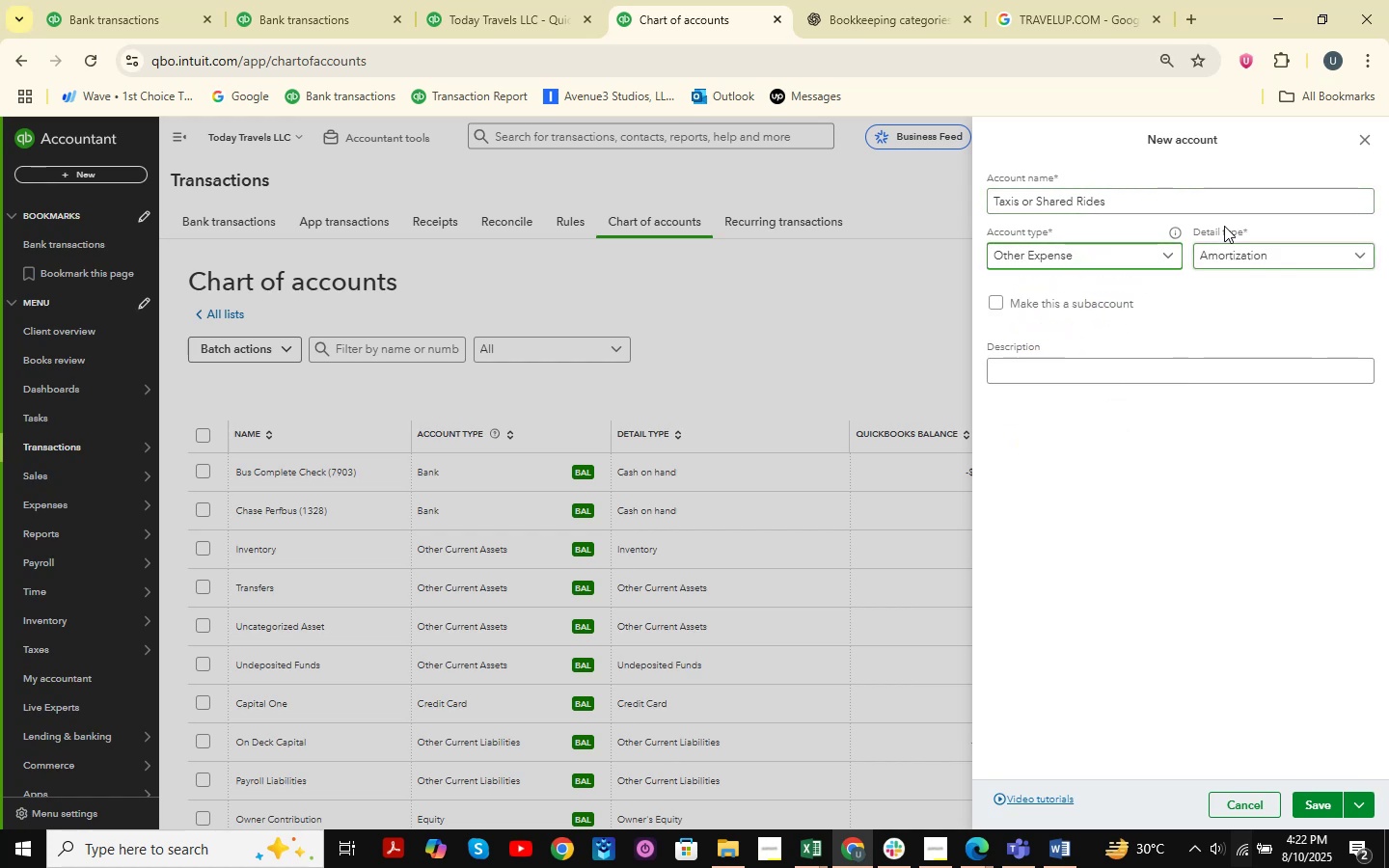 
left_click([1227, 258])
 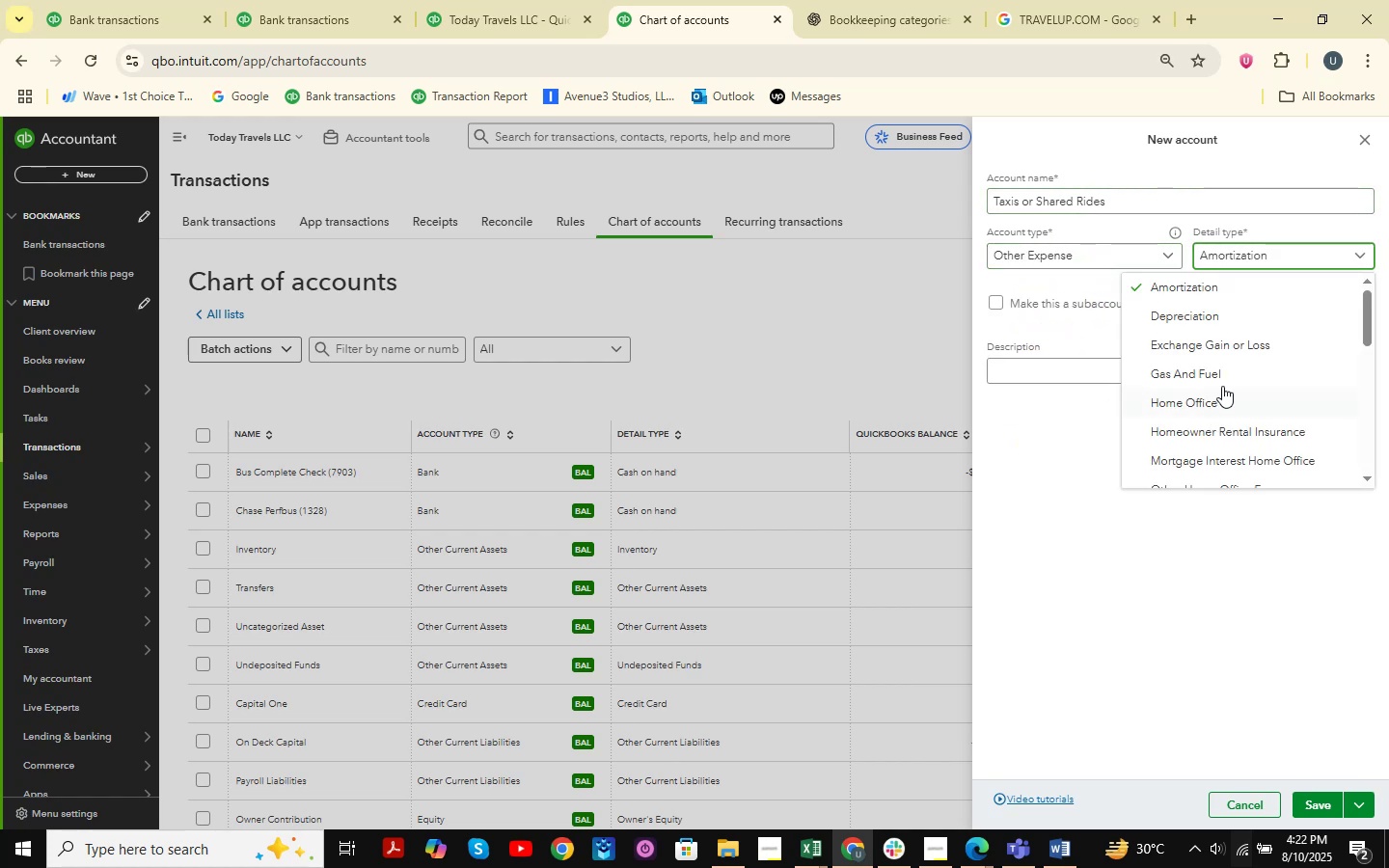 
scroll: coordinate [1230, 380], scroll_direction: down, amount: 3.0
 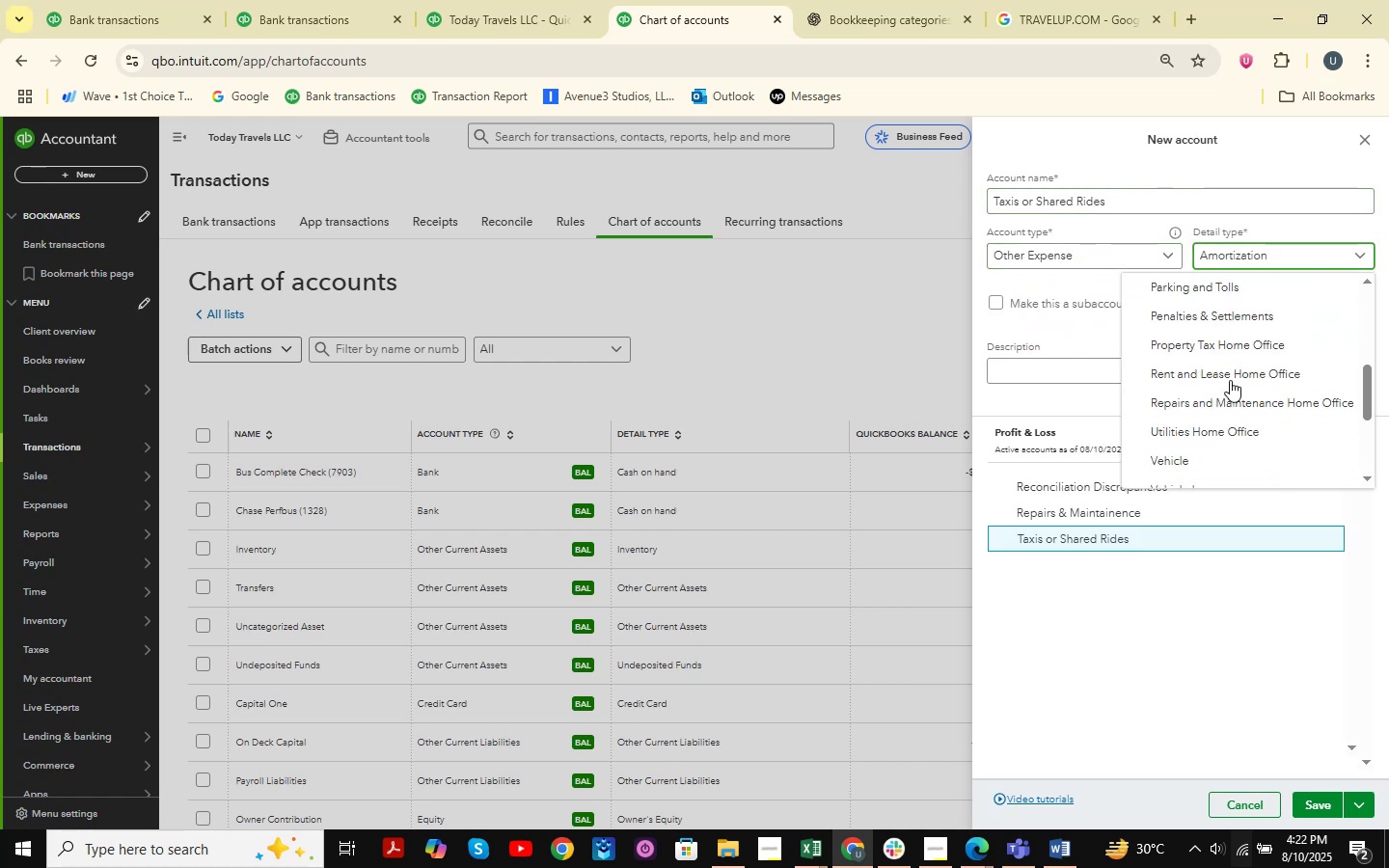 
scroll: coordinate [1230, 380], scroll_direction: up, amount: 1.0
 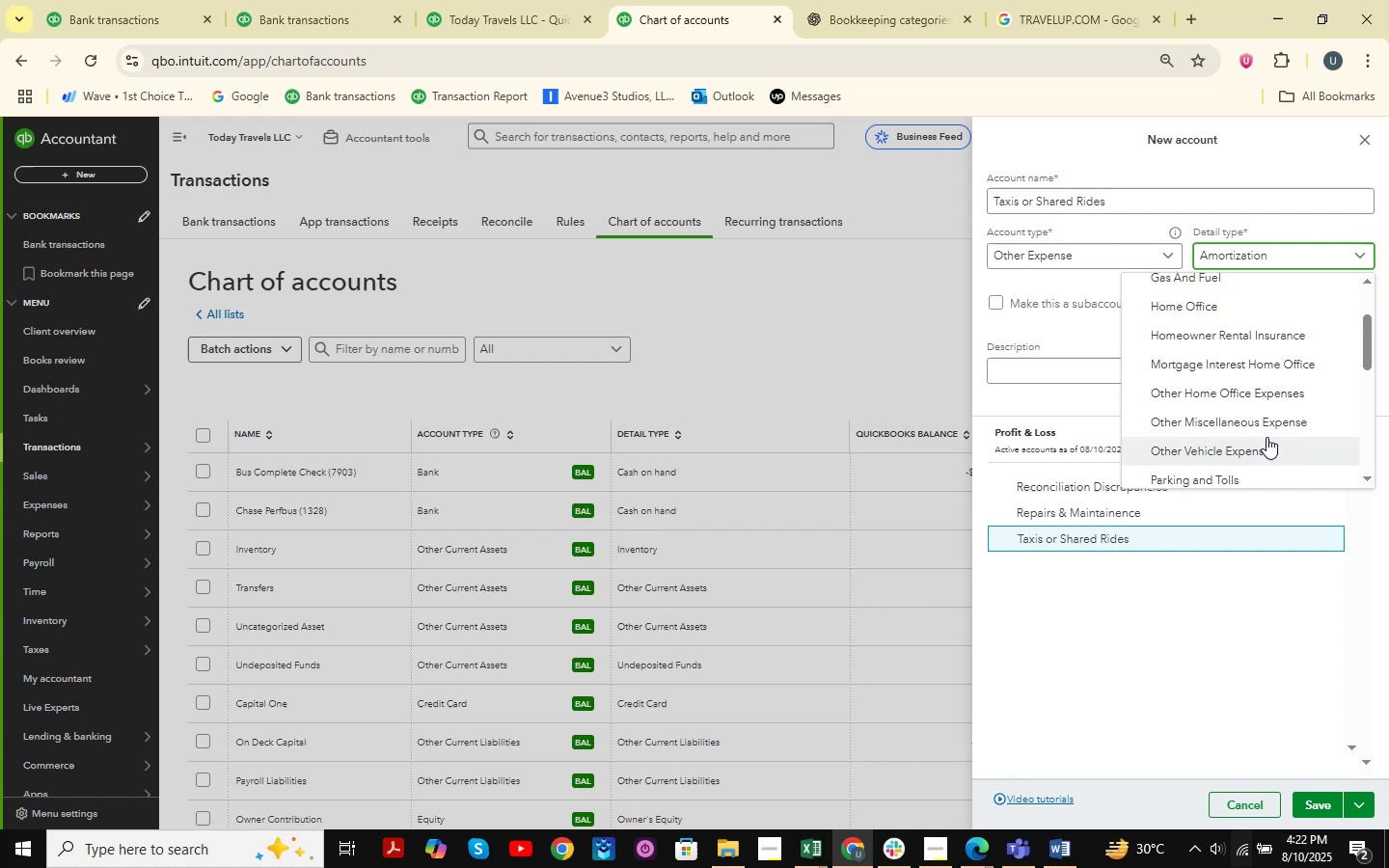 
scroll: coordinate [1271, 414], scroll_direction: down, amount: 2.0
 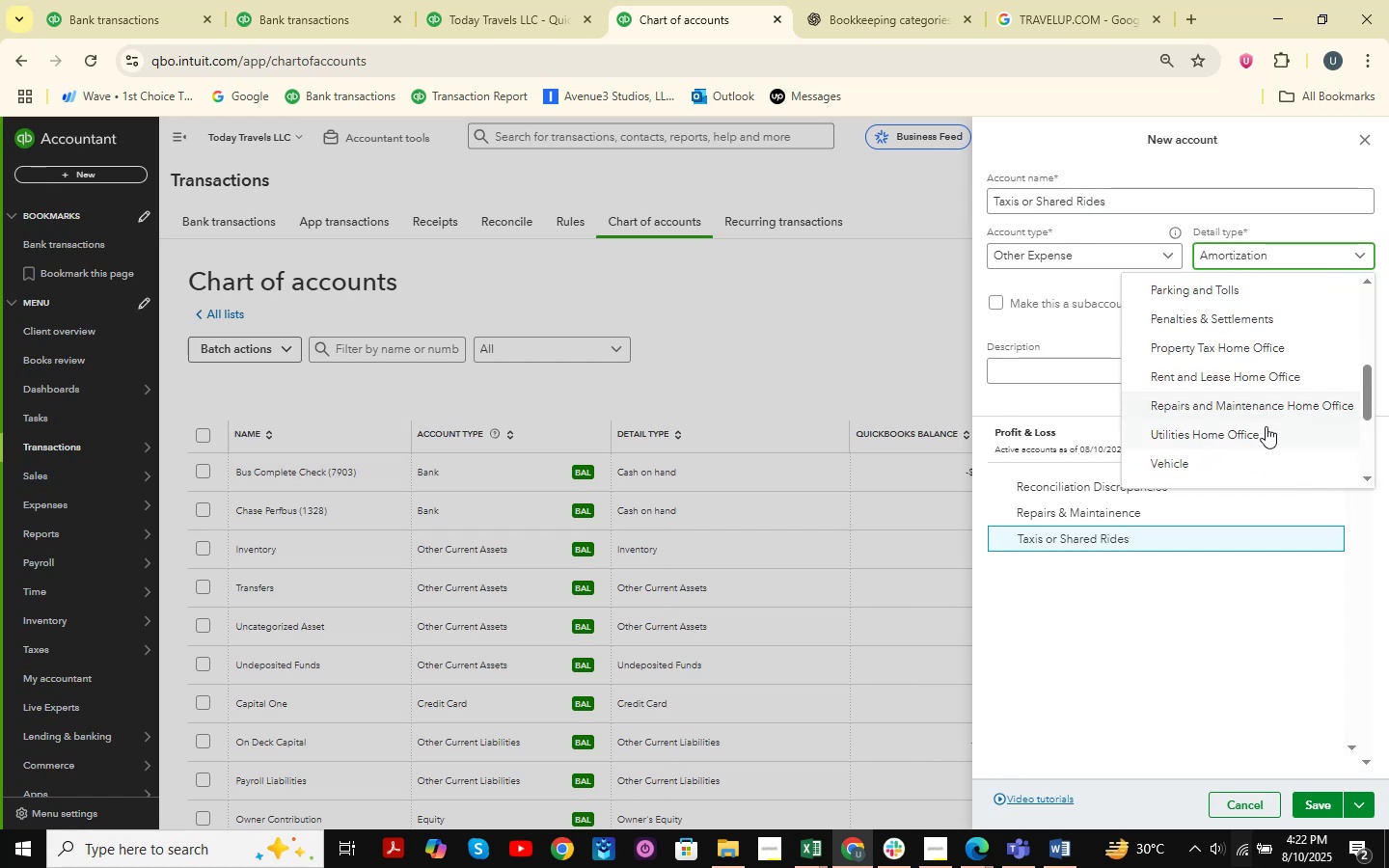 
scroll: coordinate [1255, 466], scroll_direction: up, amount: 2.0
 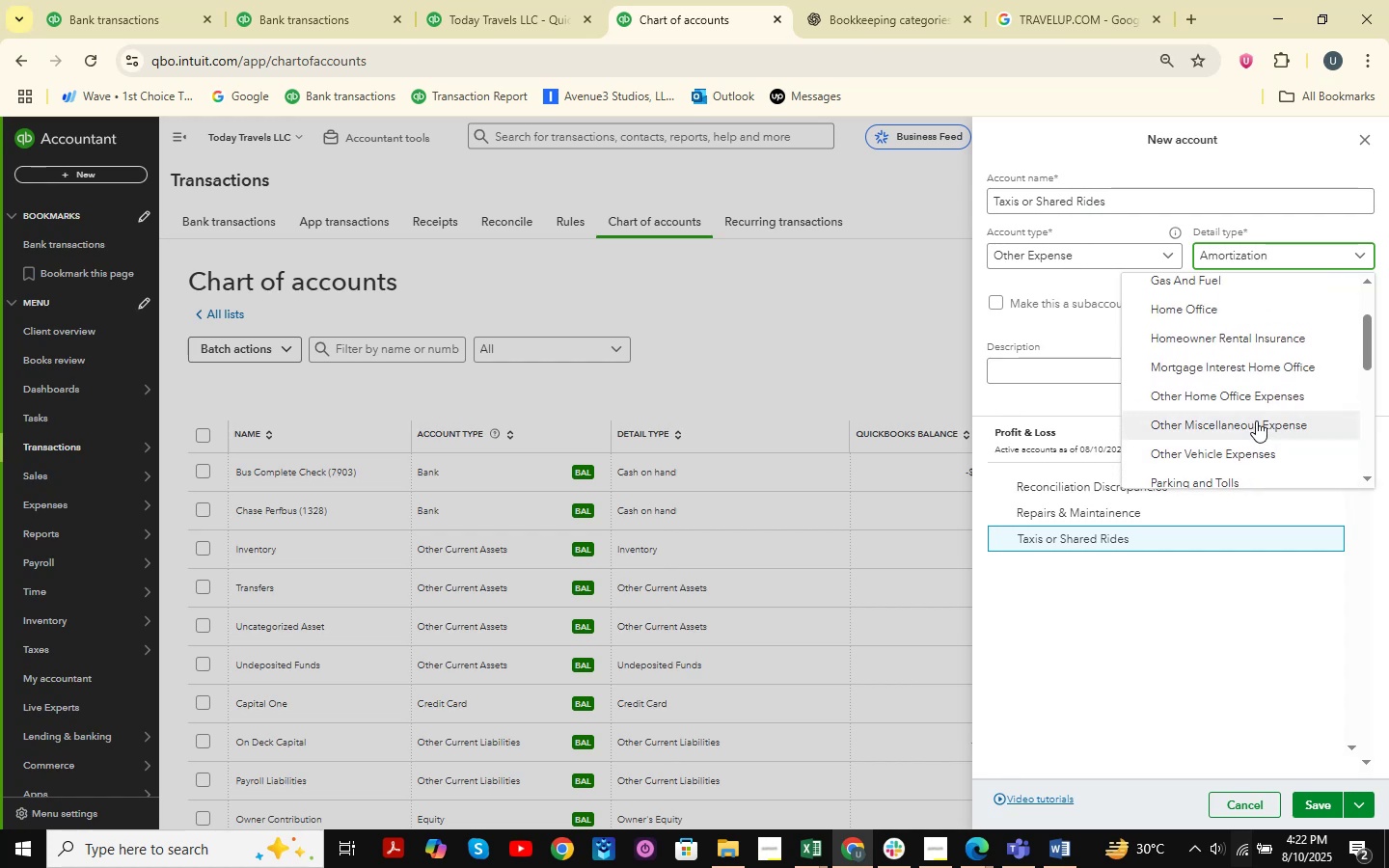 
left_click([1256, 420])
 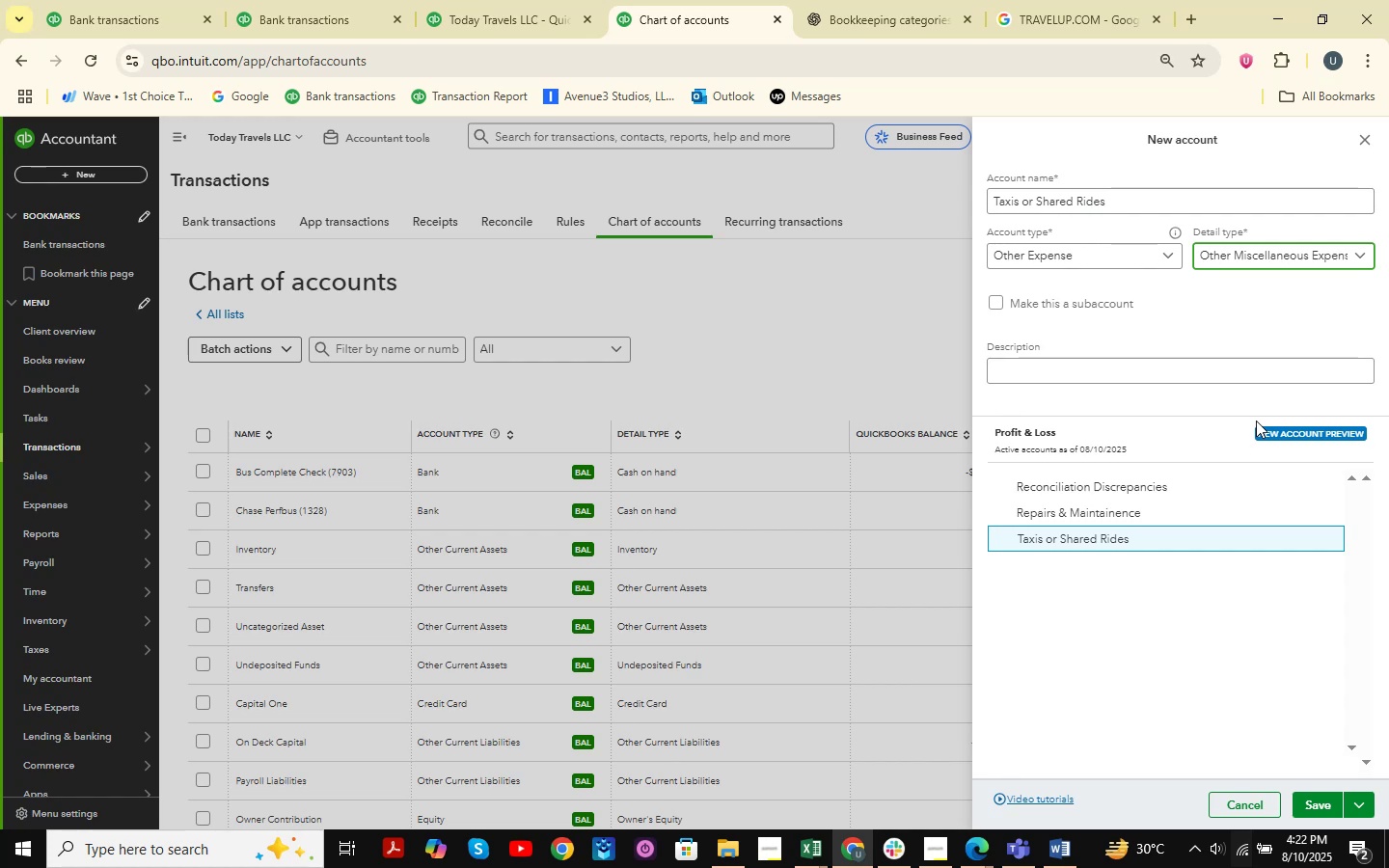 
wait(7.72)
 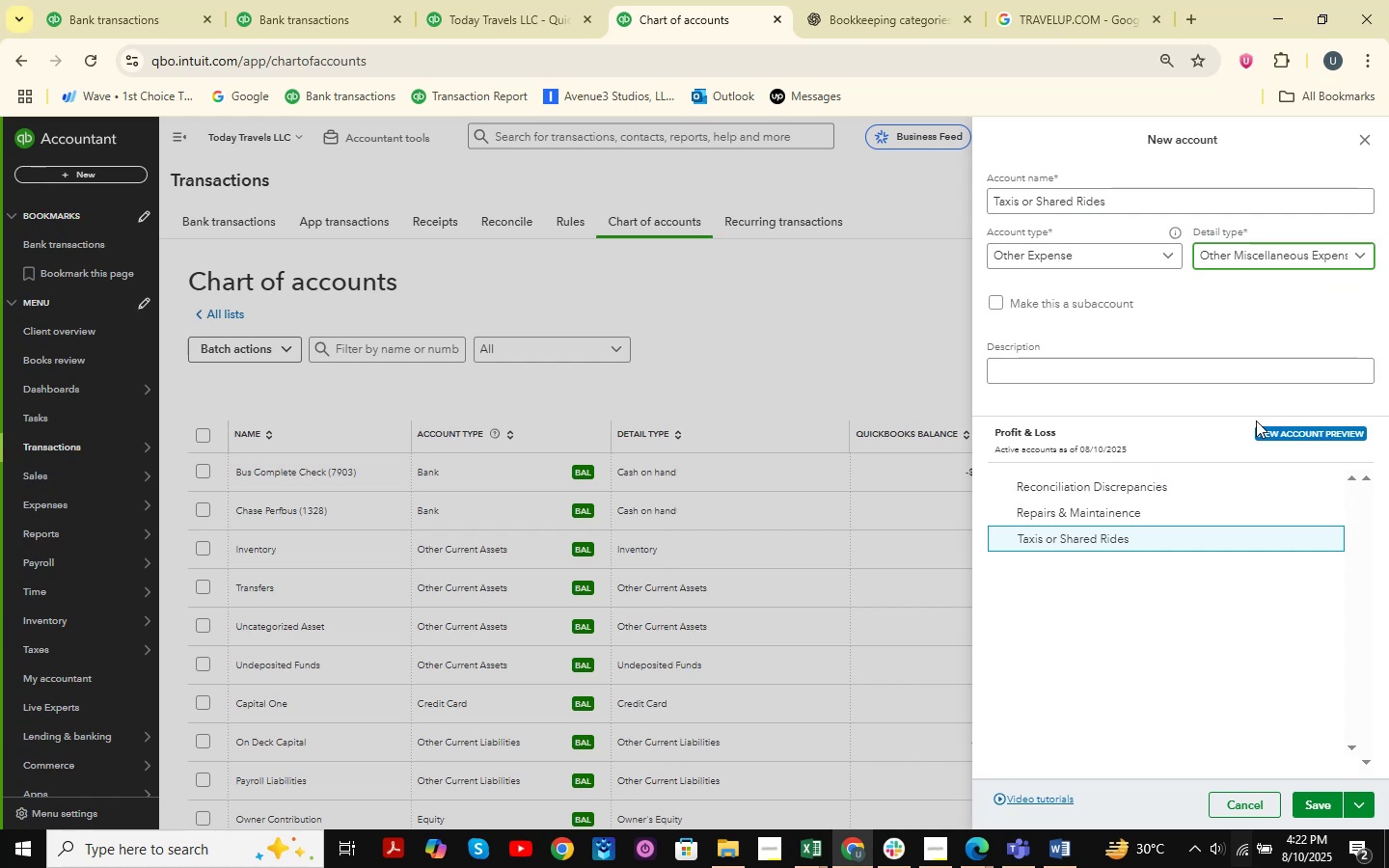 
left_click([1043, 302])
 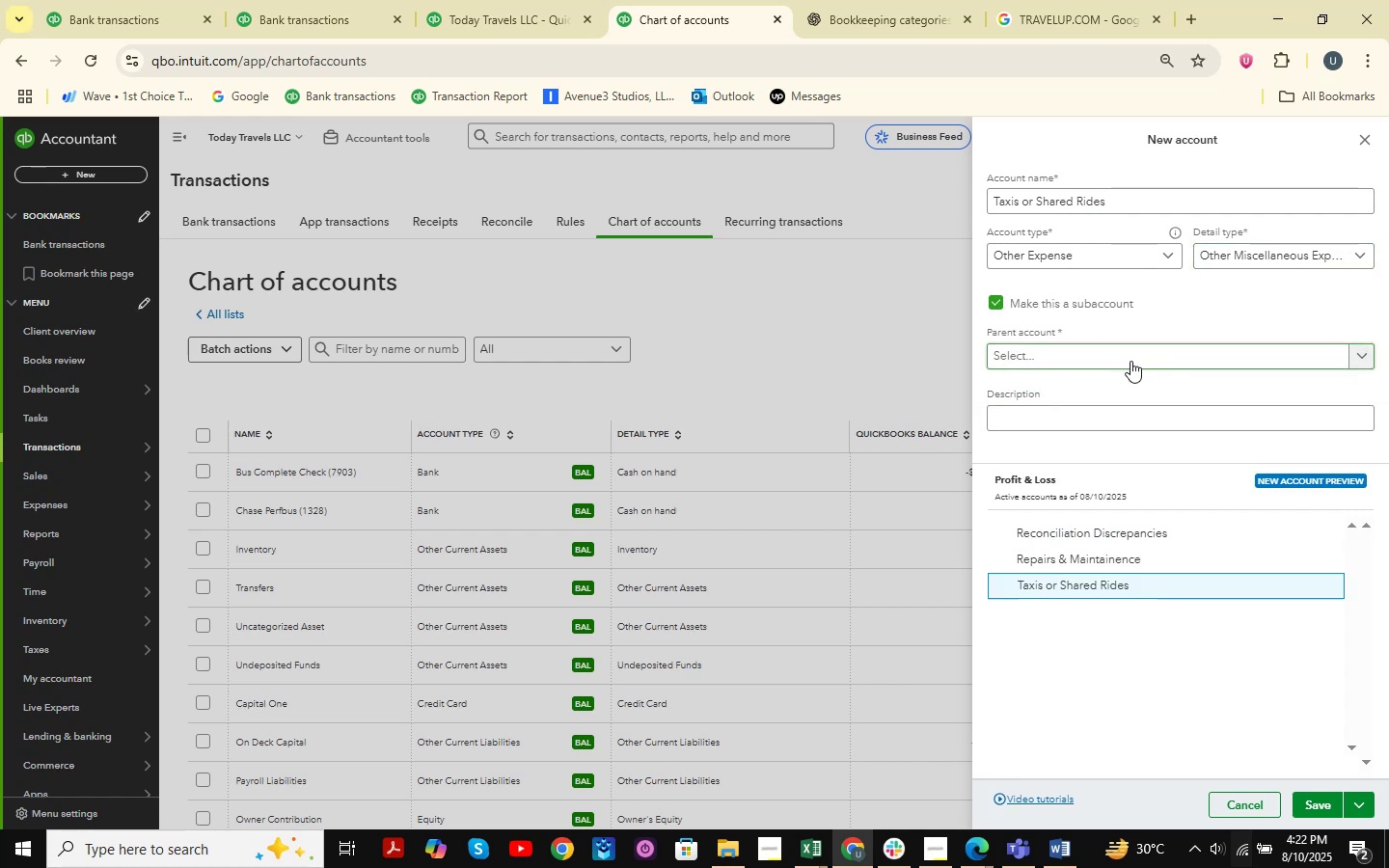 
left_click([1130, 361])
 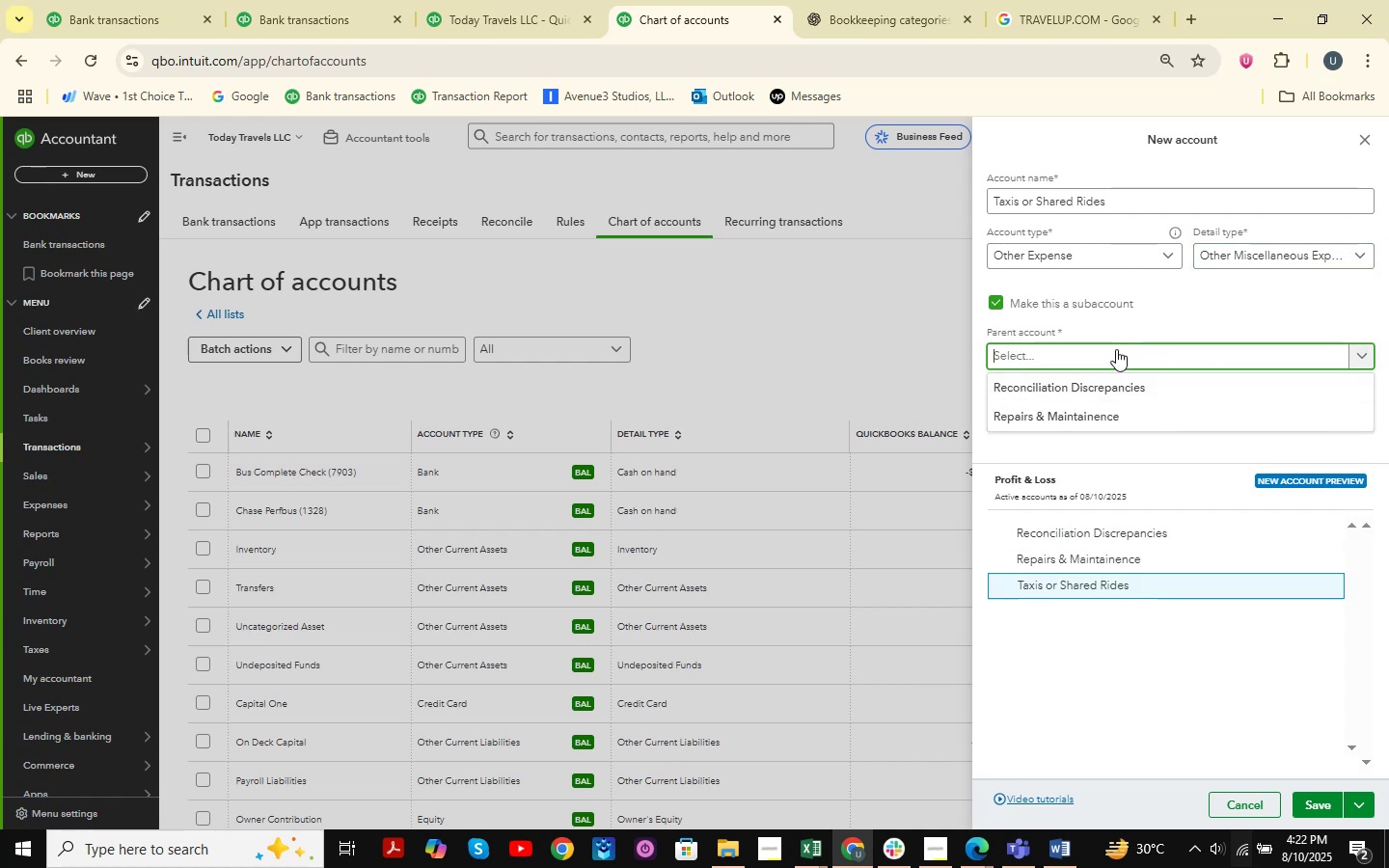 
type(tra)
 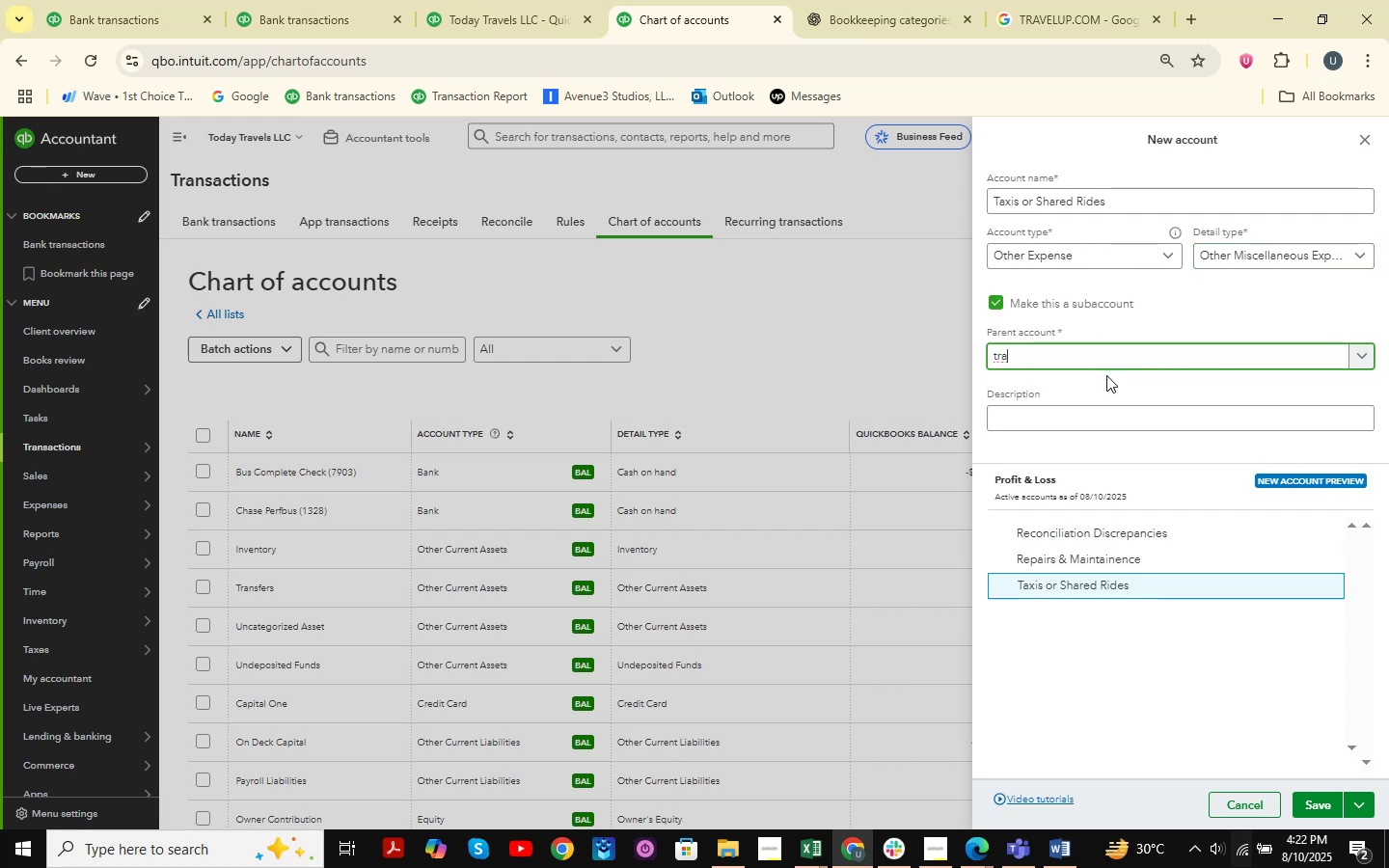 
left_click([1056, 300])
 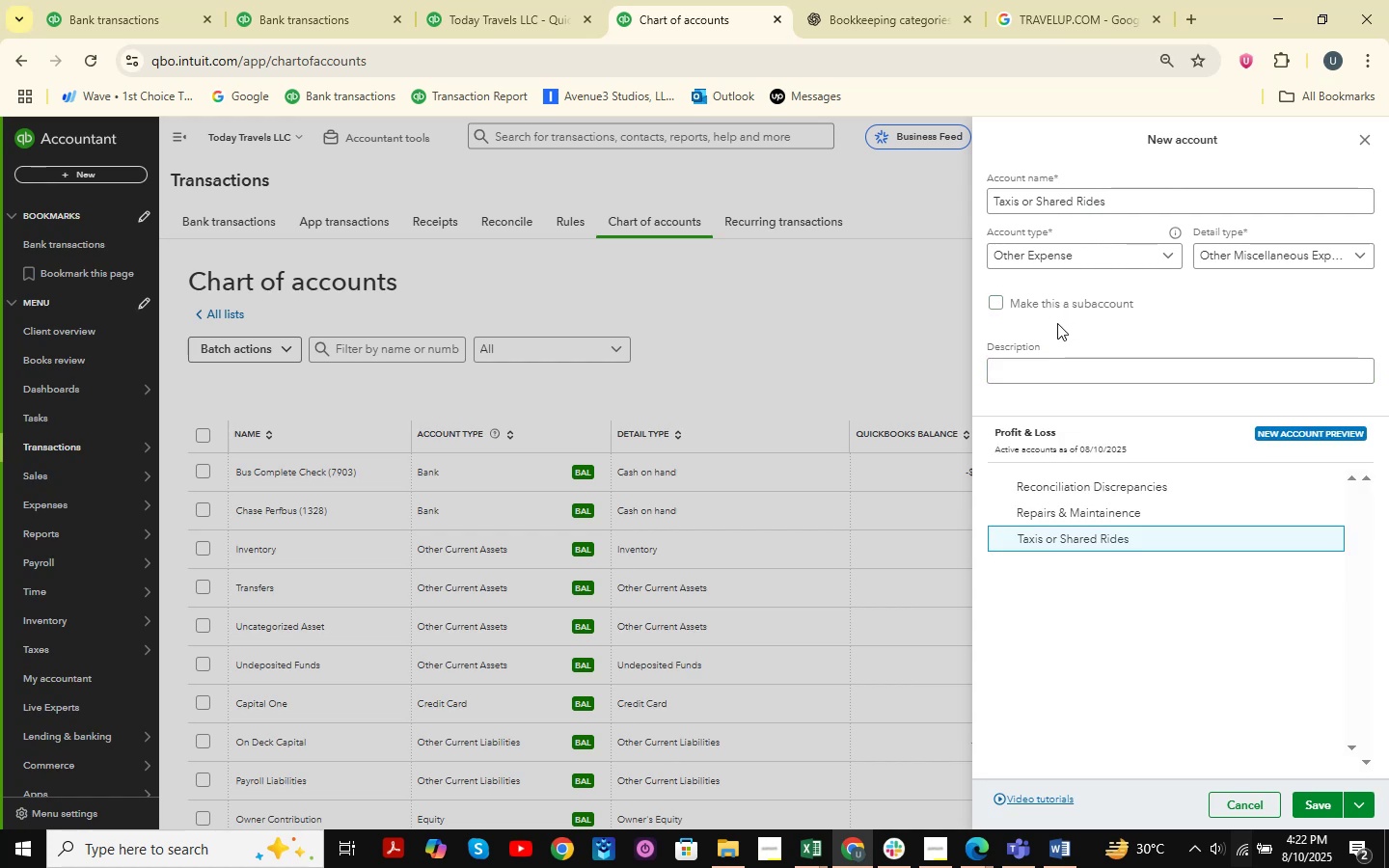 
left_click([1049, 301])
 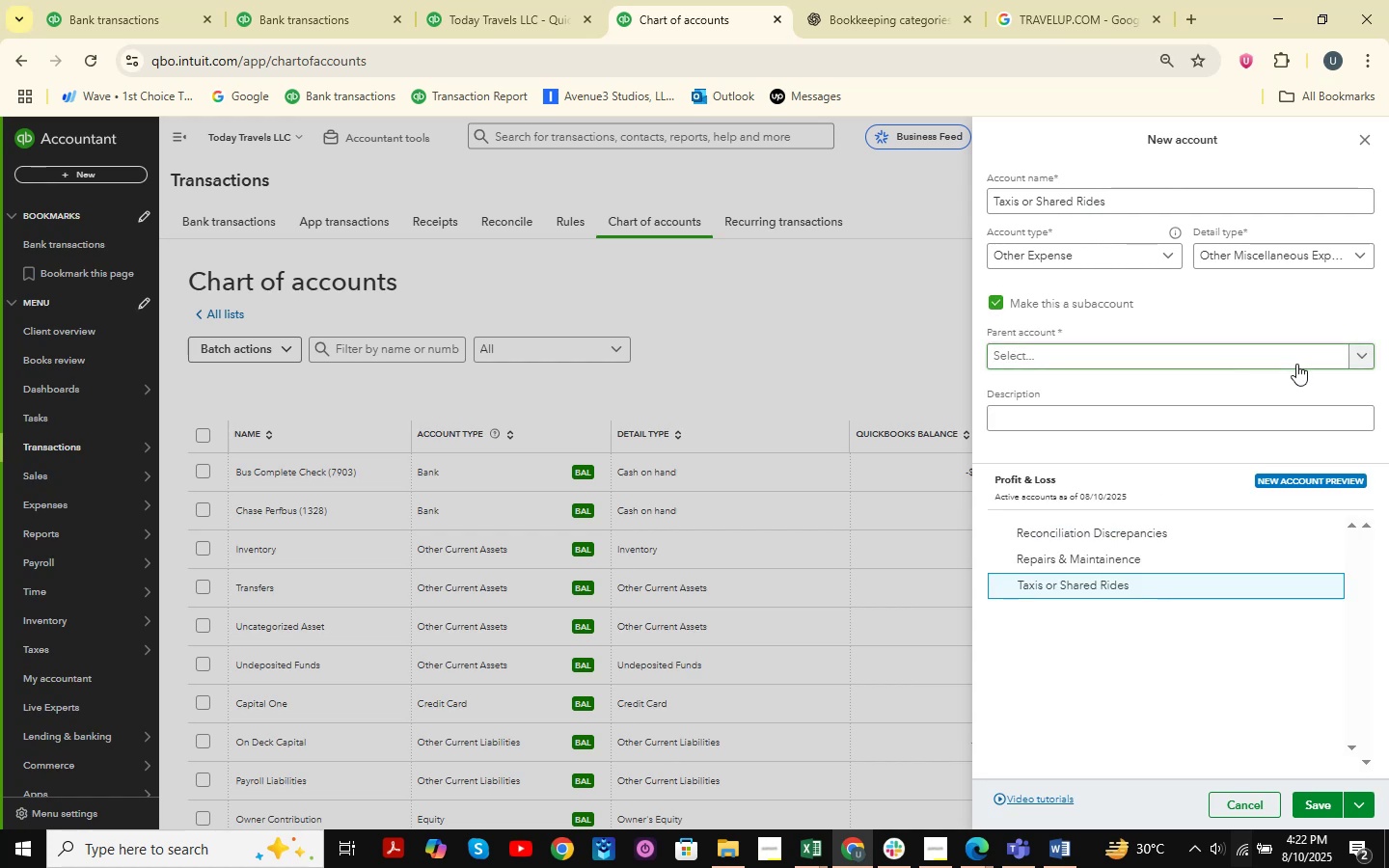 
left_click([1296, 364])
 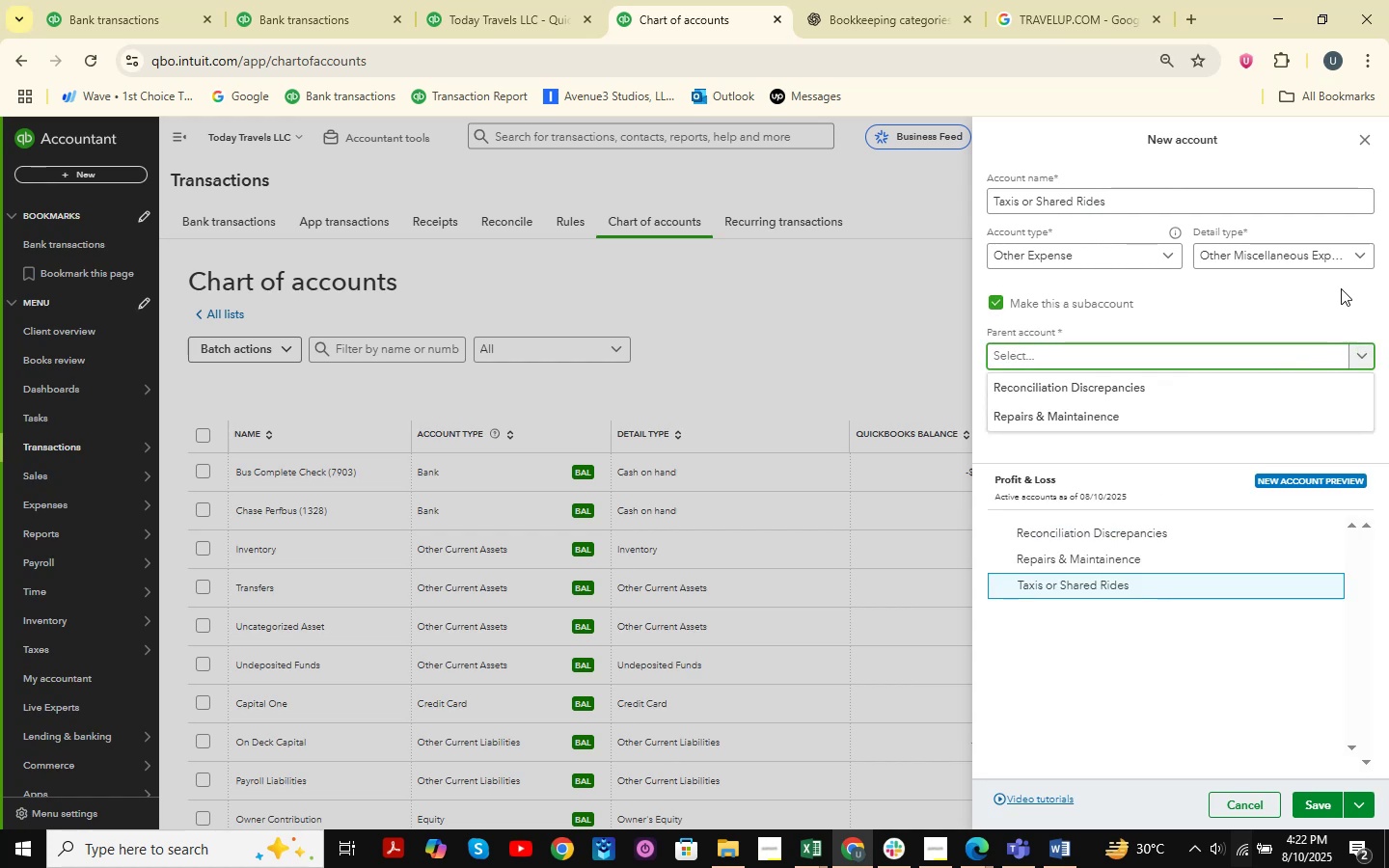 
left_click([1340, 249])
 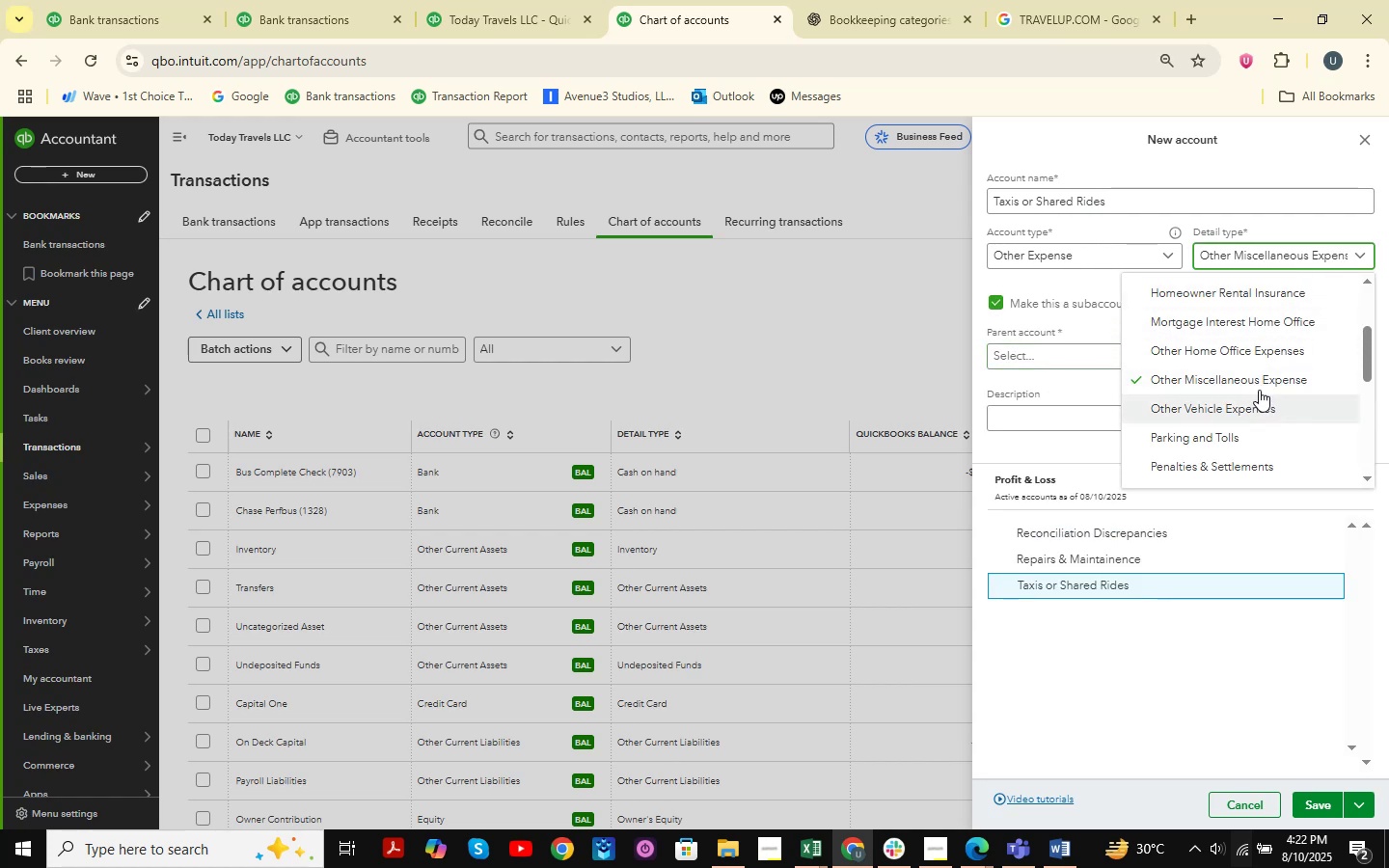 
scroll: coordinate [1260, 448], scroll_direction: up, amount: 2.0
 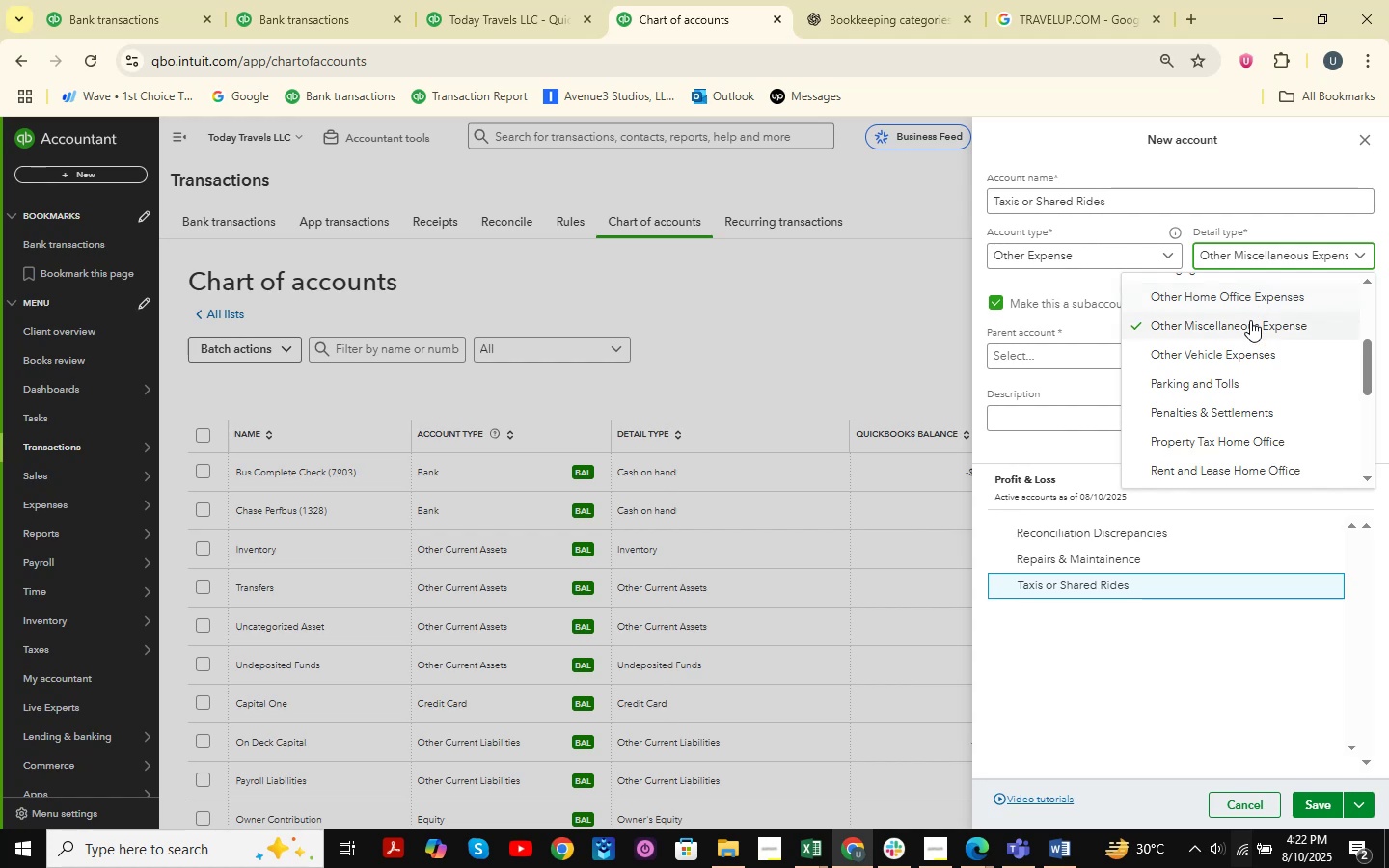 
scroll: coordinate [1234, 391], scroll_direction: down, amount: 4.0
 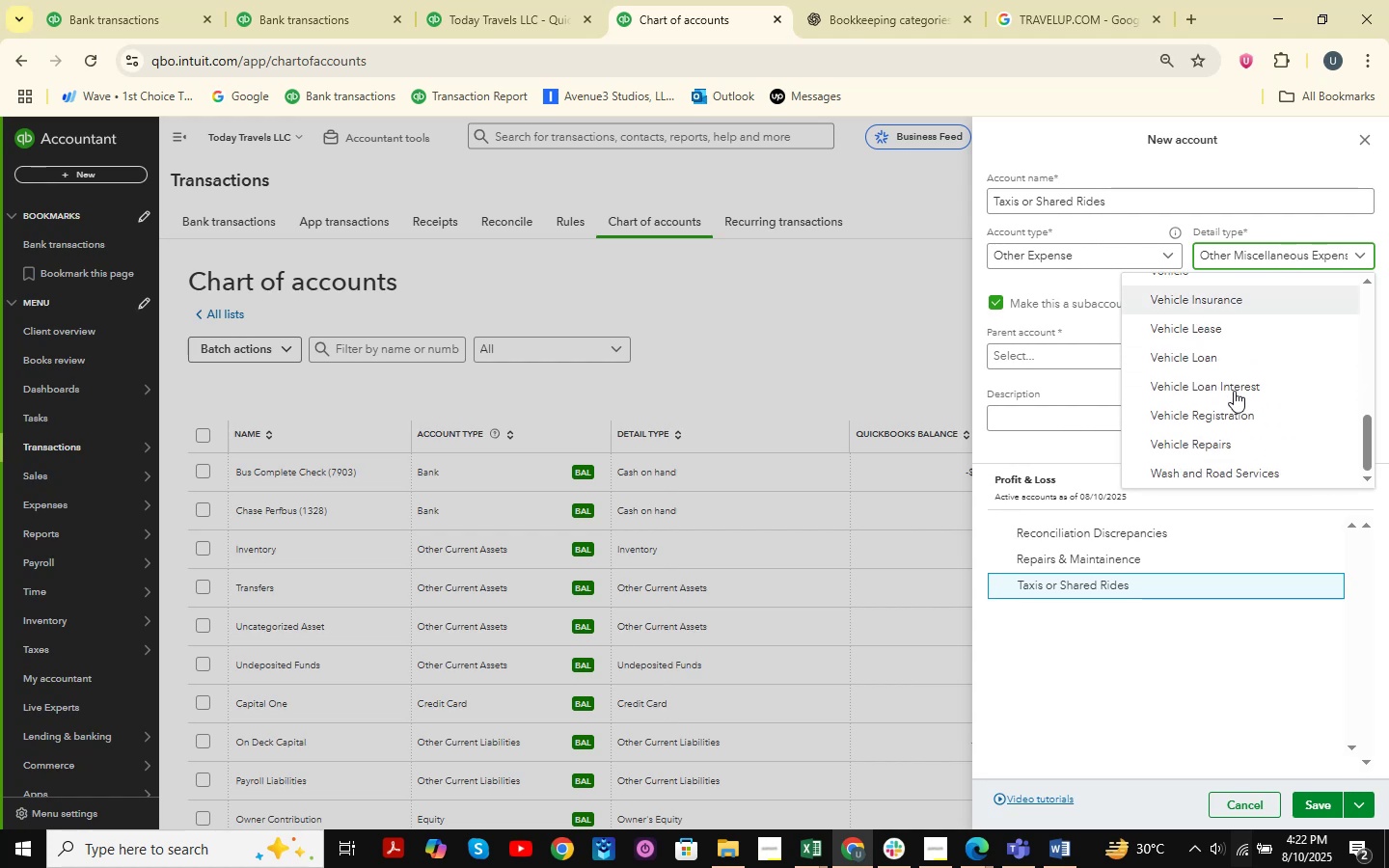 
scroll: coordinate [1239, 433], scroll_direction: up, amount: 2.0
 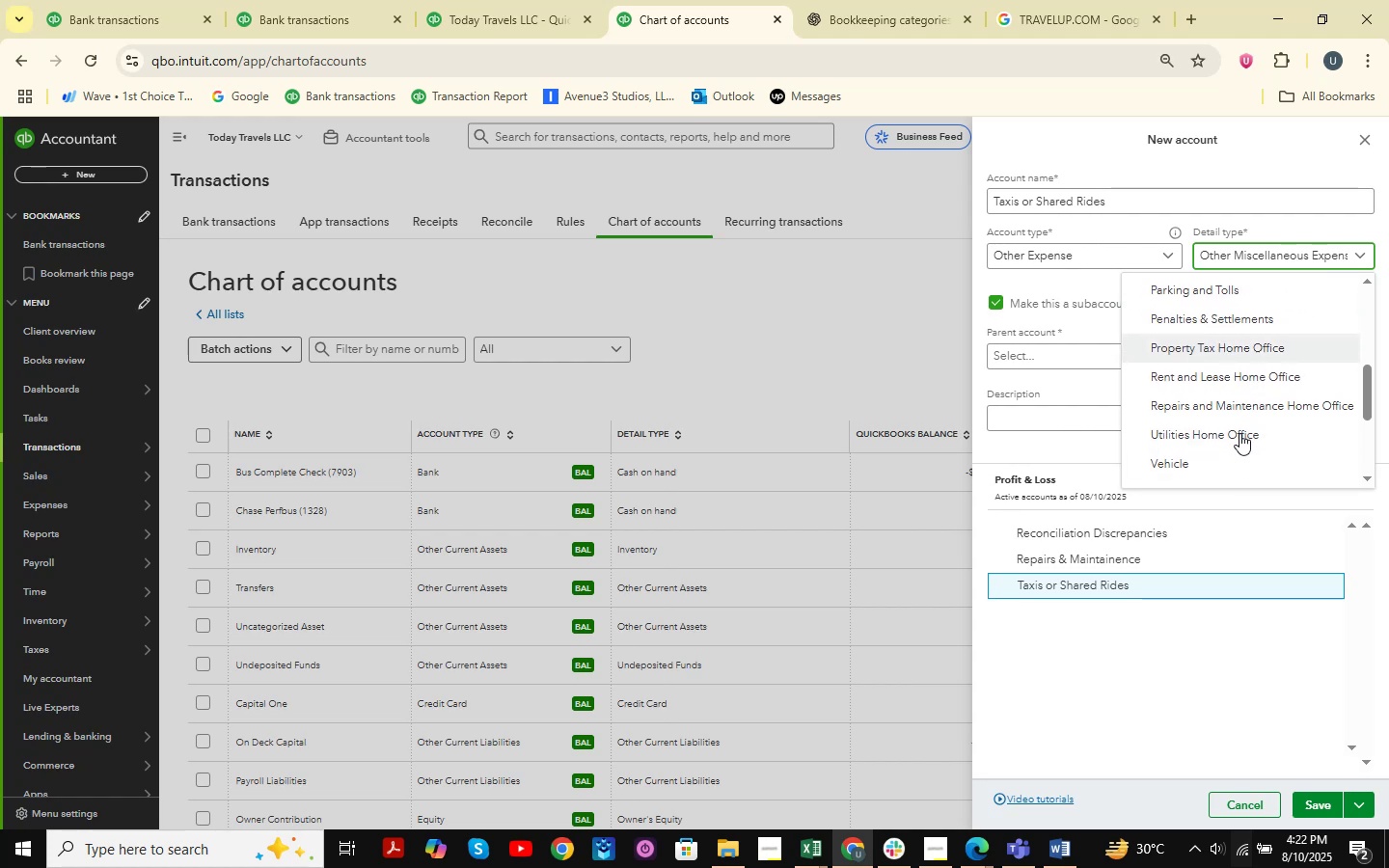 
scroll: coordinate [1239, 433], scroll_direction: down, amount: 1.0
 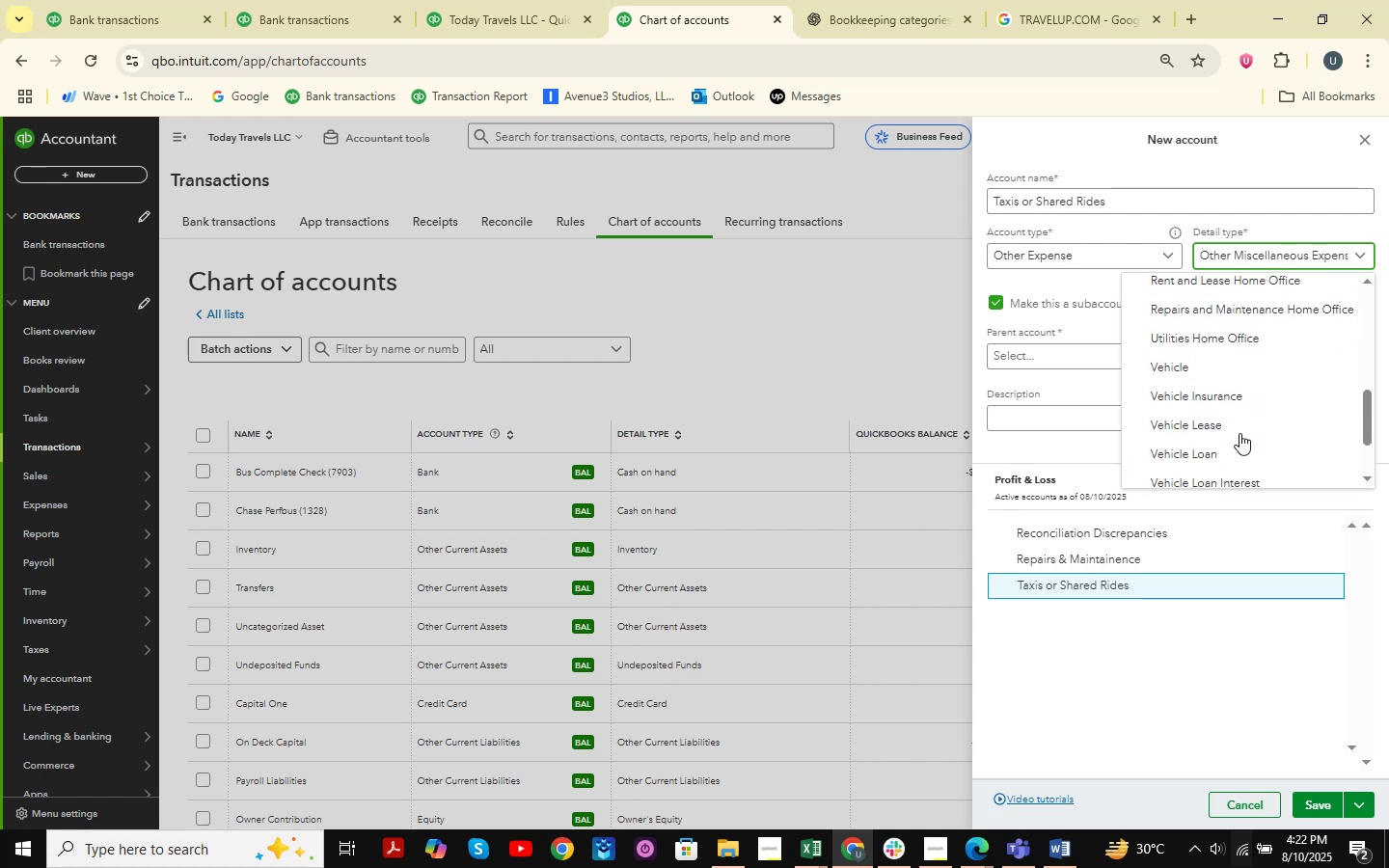 
scroll: coordinate [1239, 433], scroll_direction: up, amount: 4.0
 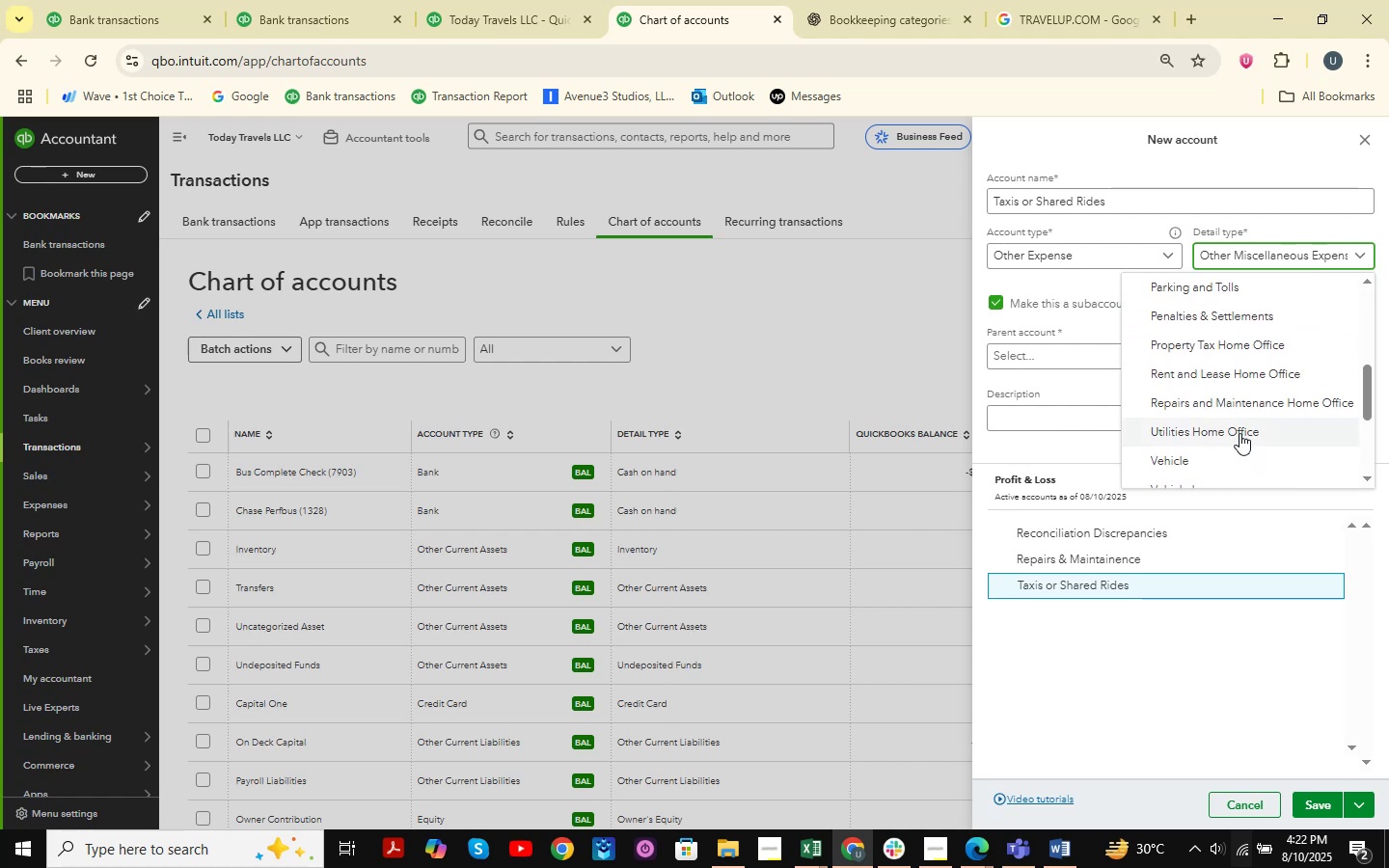 
scroll: coordinate [1239, 433], scroll_direction: down, amount: 5.0
 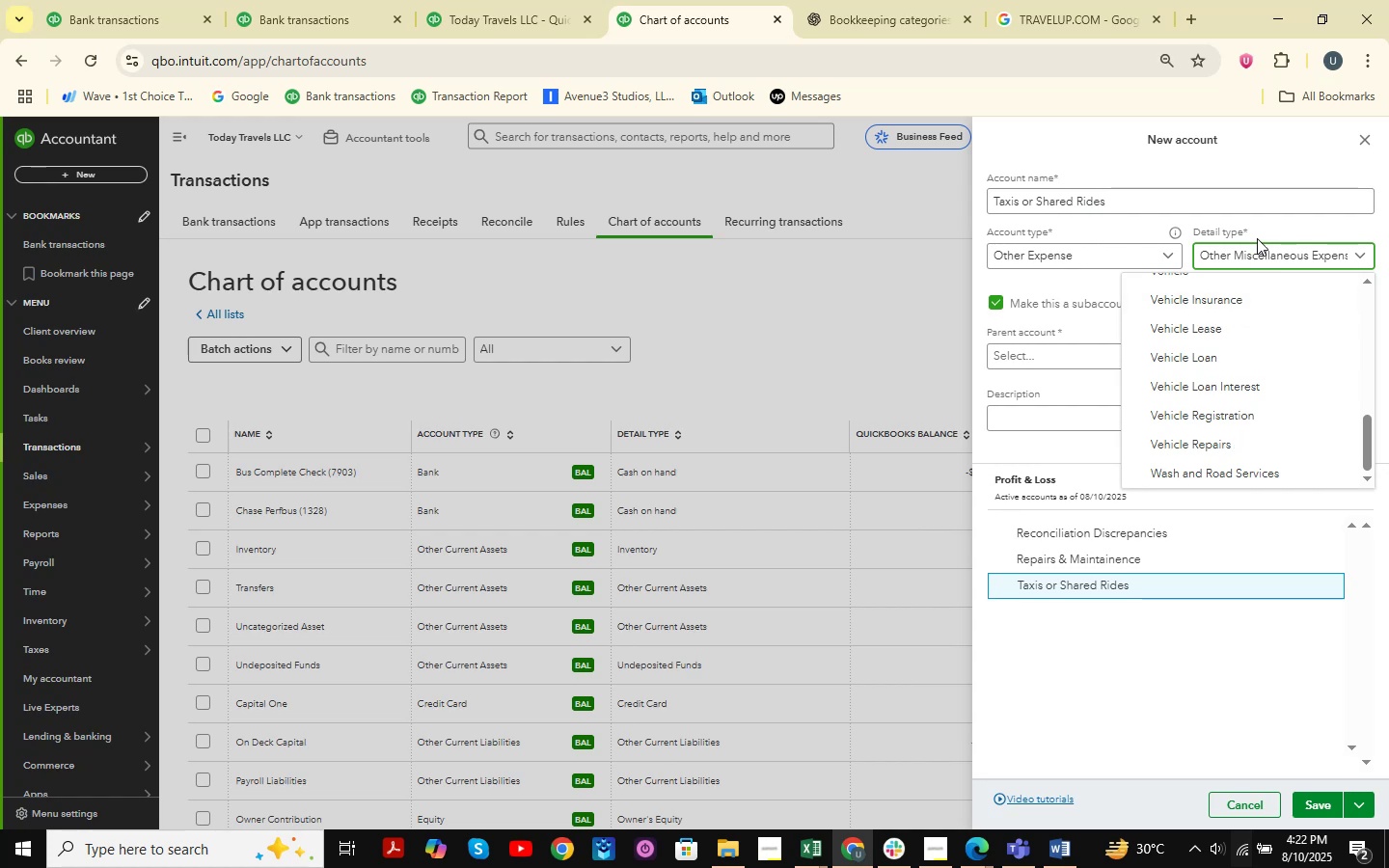 
double_click([1114, 246])
 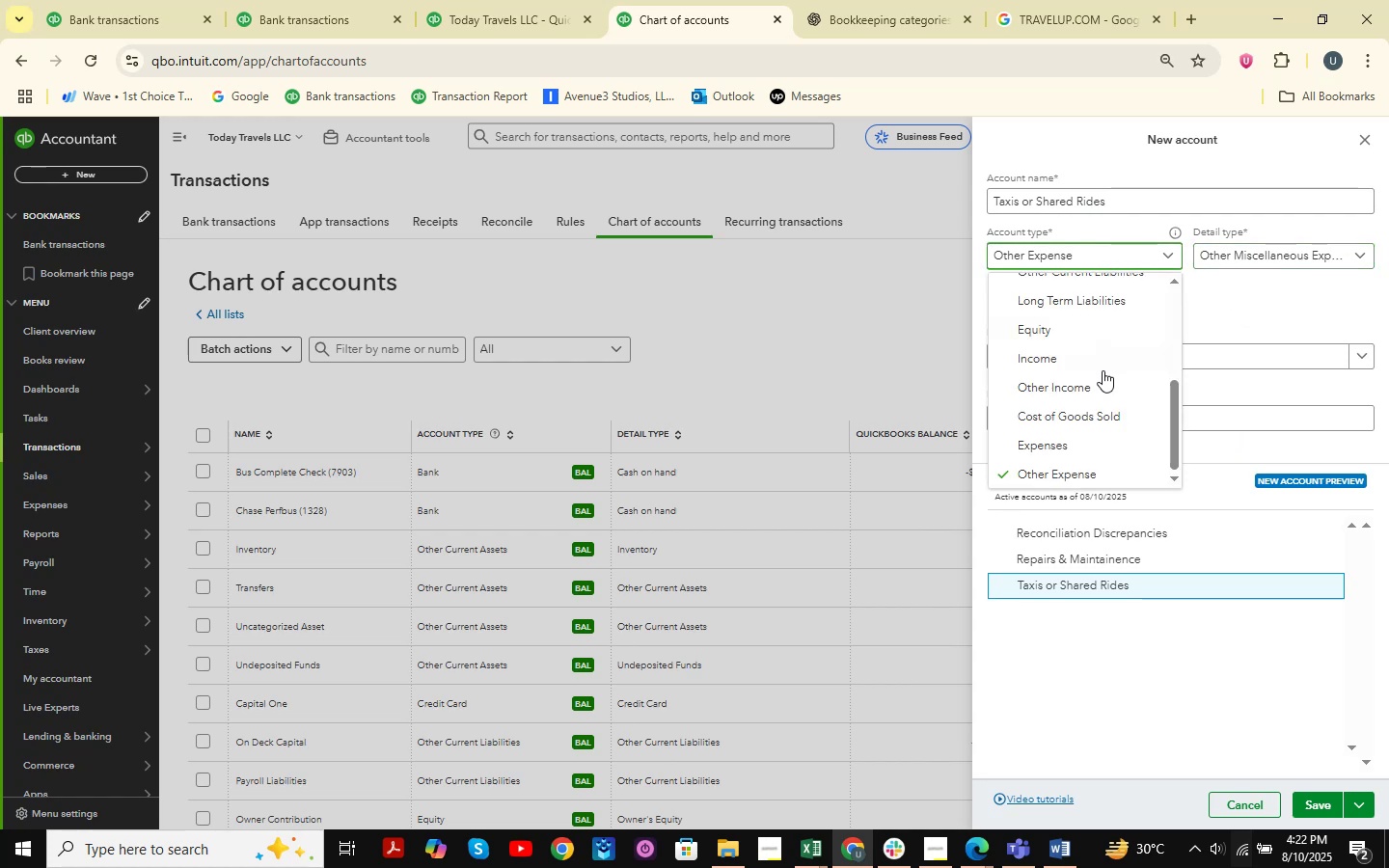 
scroll: coordinate [1078, 458], scroll_direction: none, amount: 0.0
 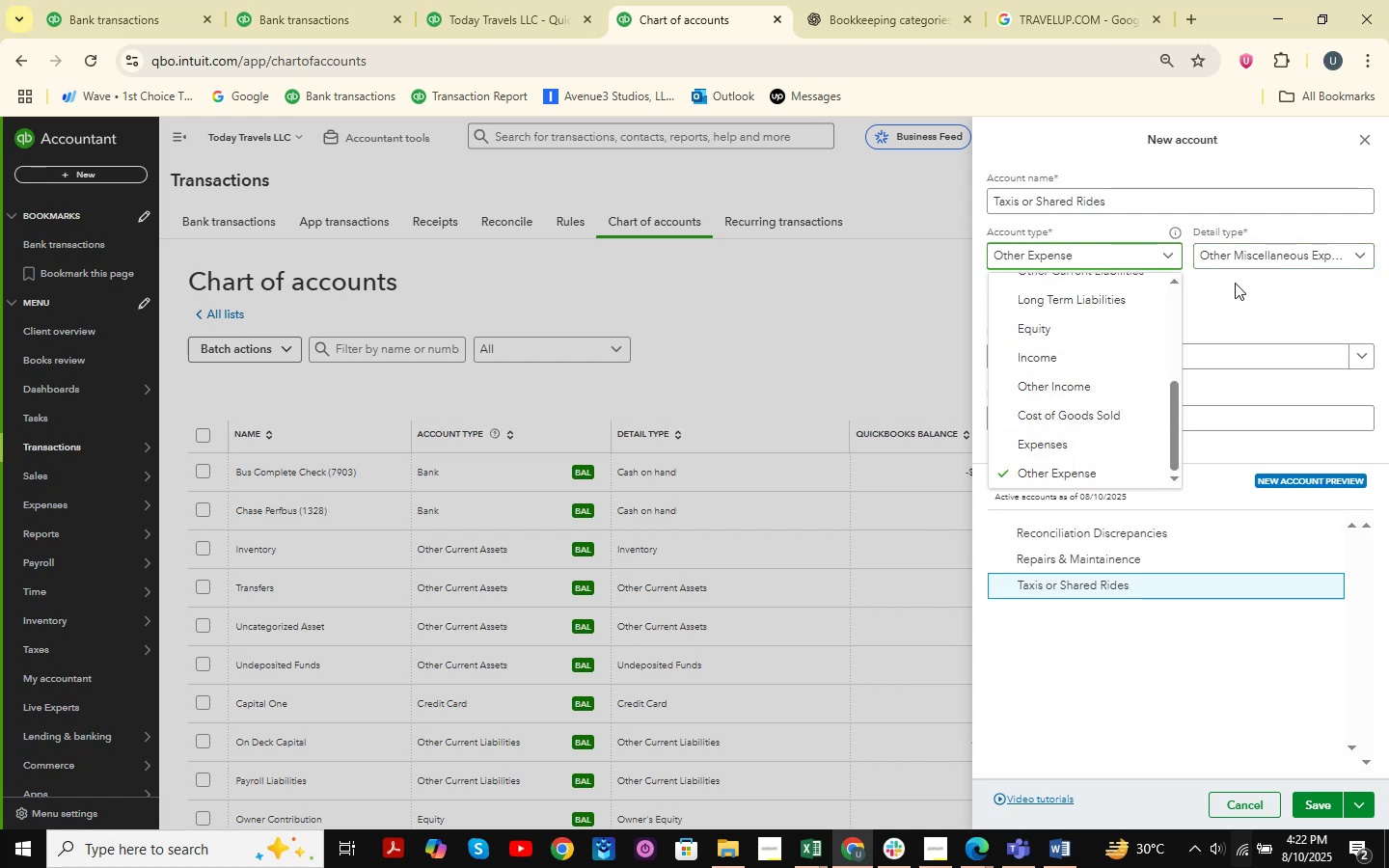 
left_click([1244, 286])
 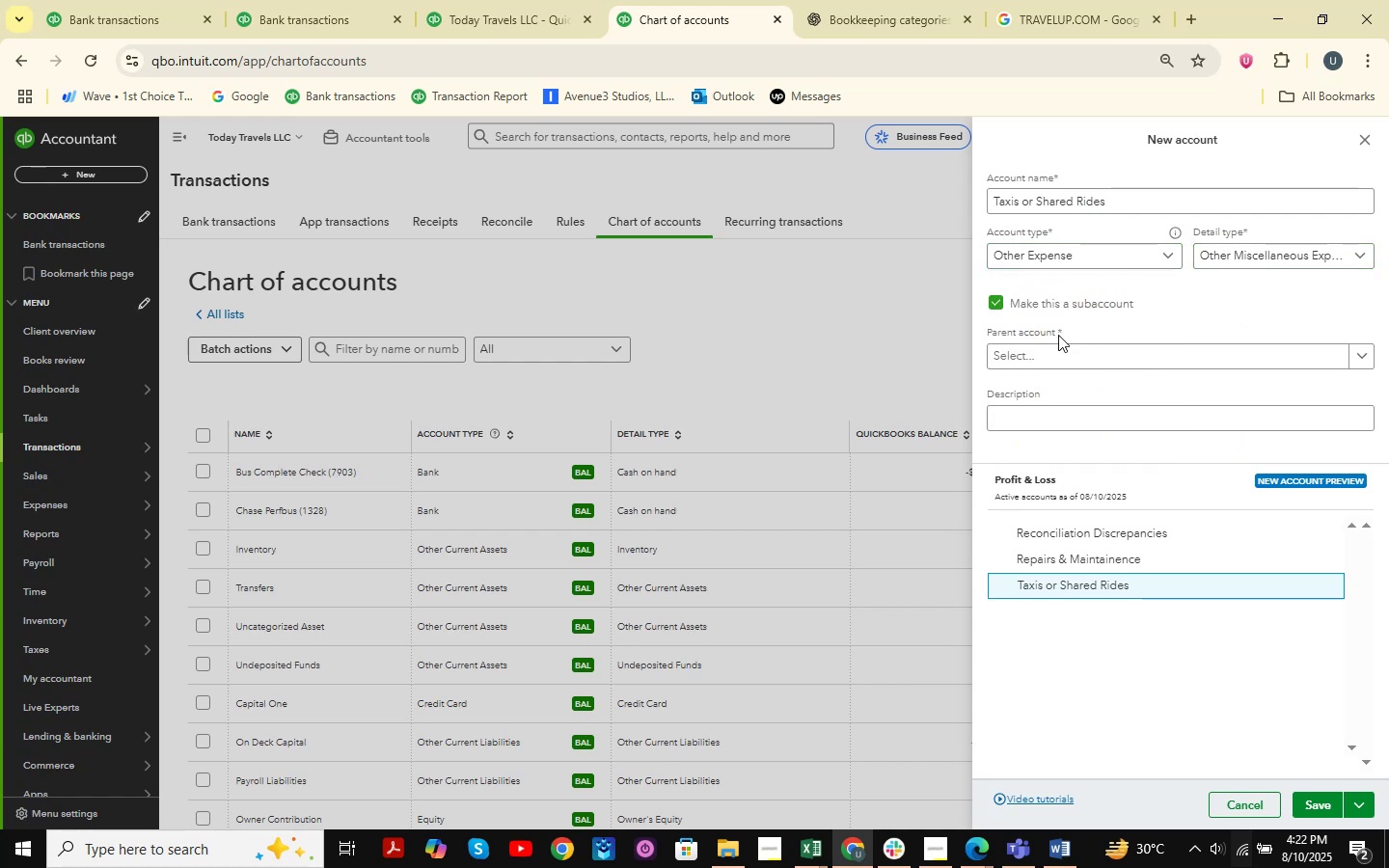 
left_click([1049, 338])
 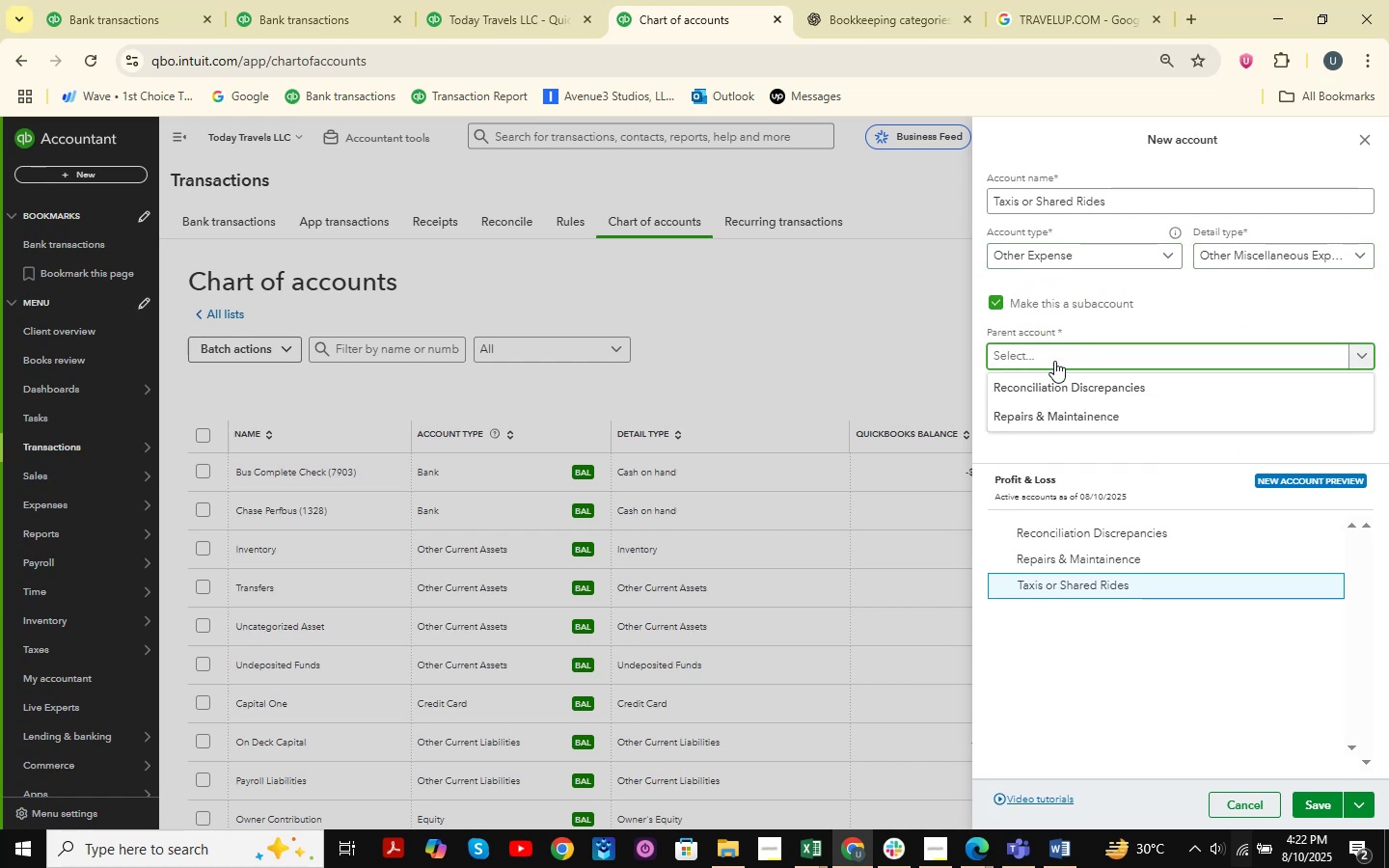 
left_click([1069, 355])
 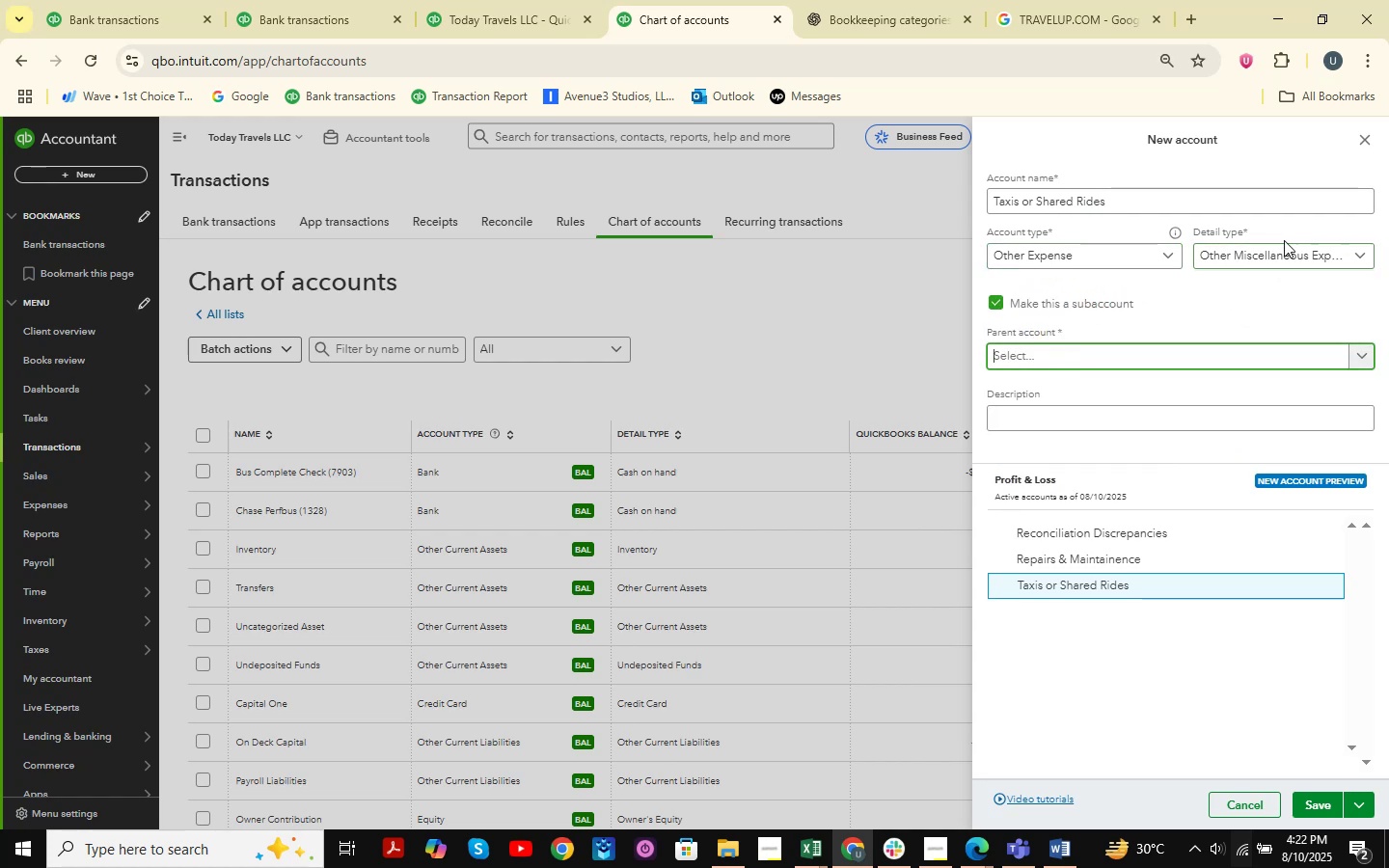 
double_click([1284, 258])
 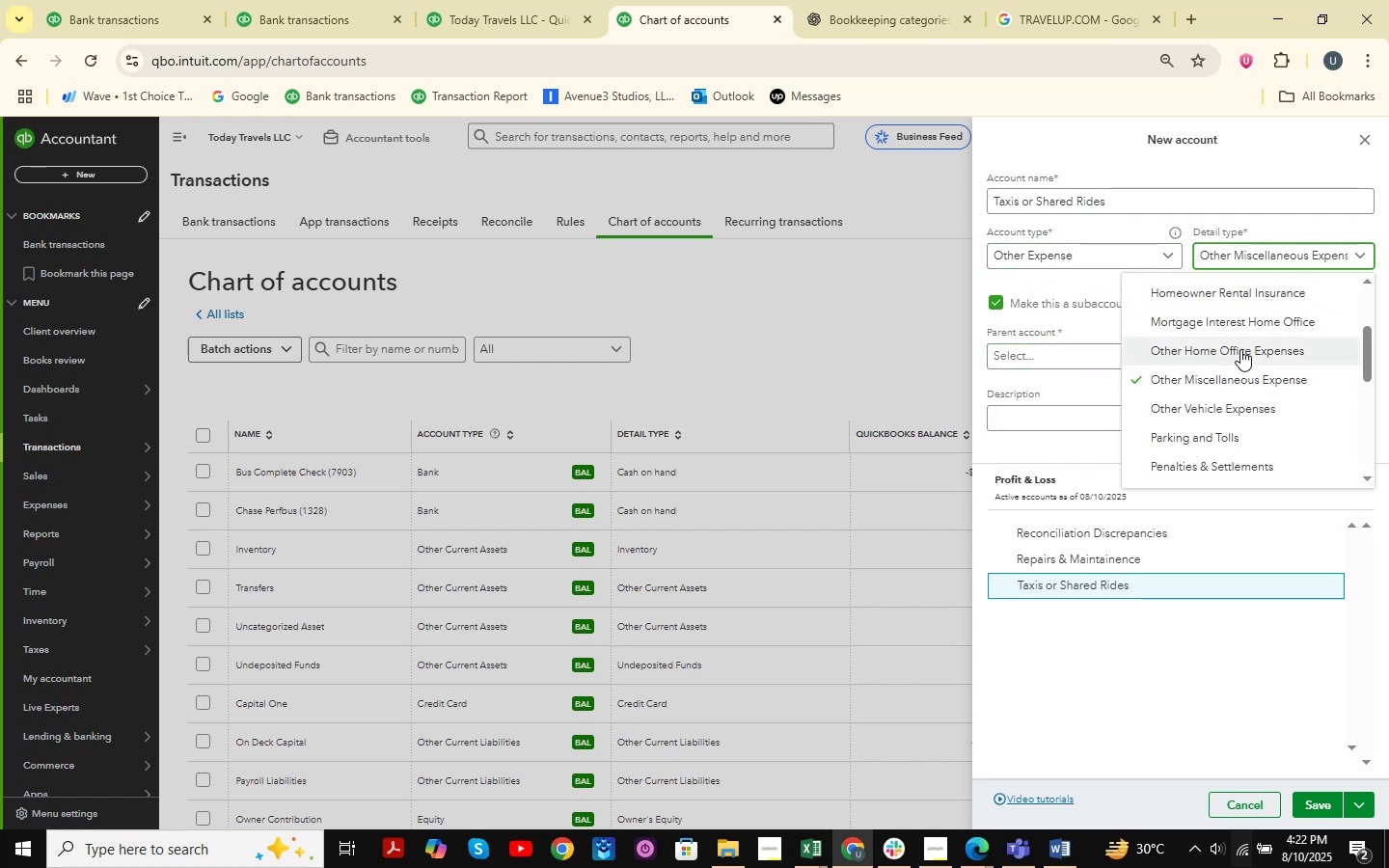 
scroll: coordinate [1243, 360], scroll_direction: down, amount: 2.0
 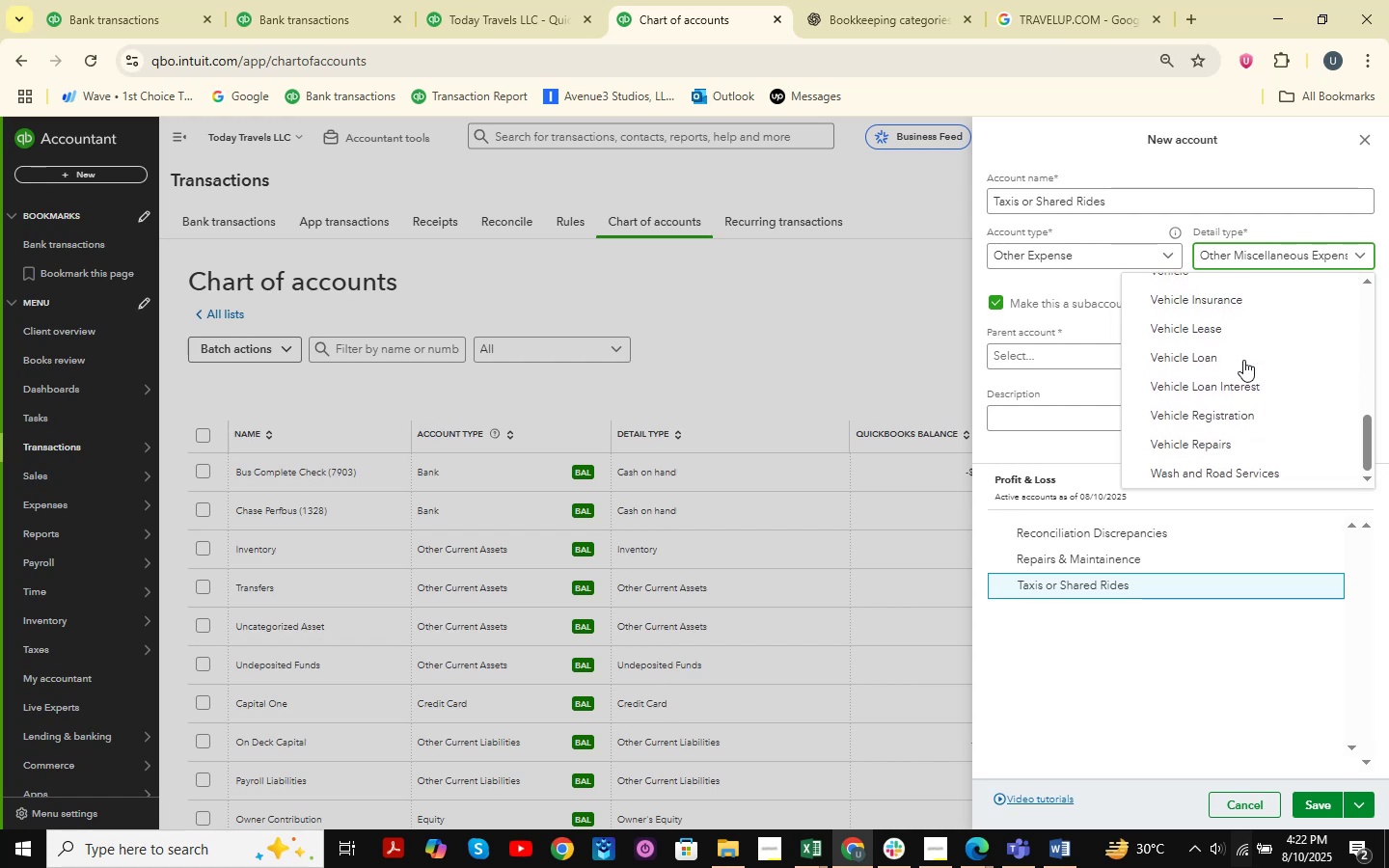 
scroll: coordinate [1243, 360], scroll_direction: up, amount: 3.0
 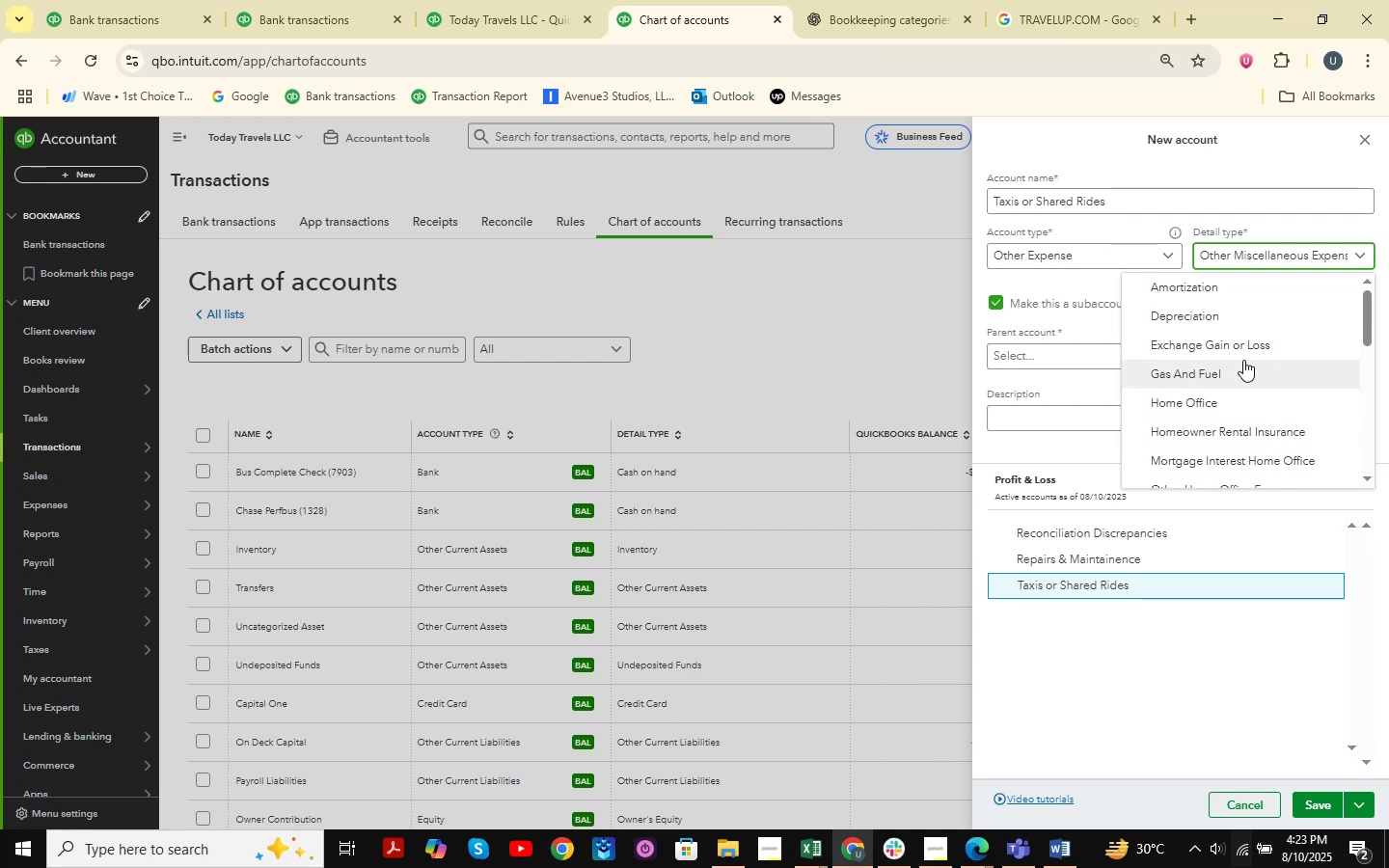 
wait(11.92)
 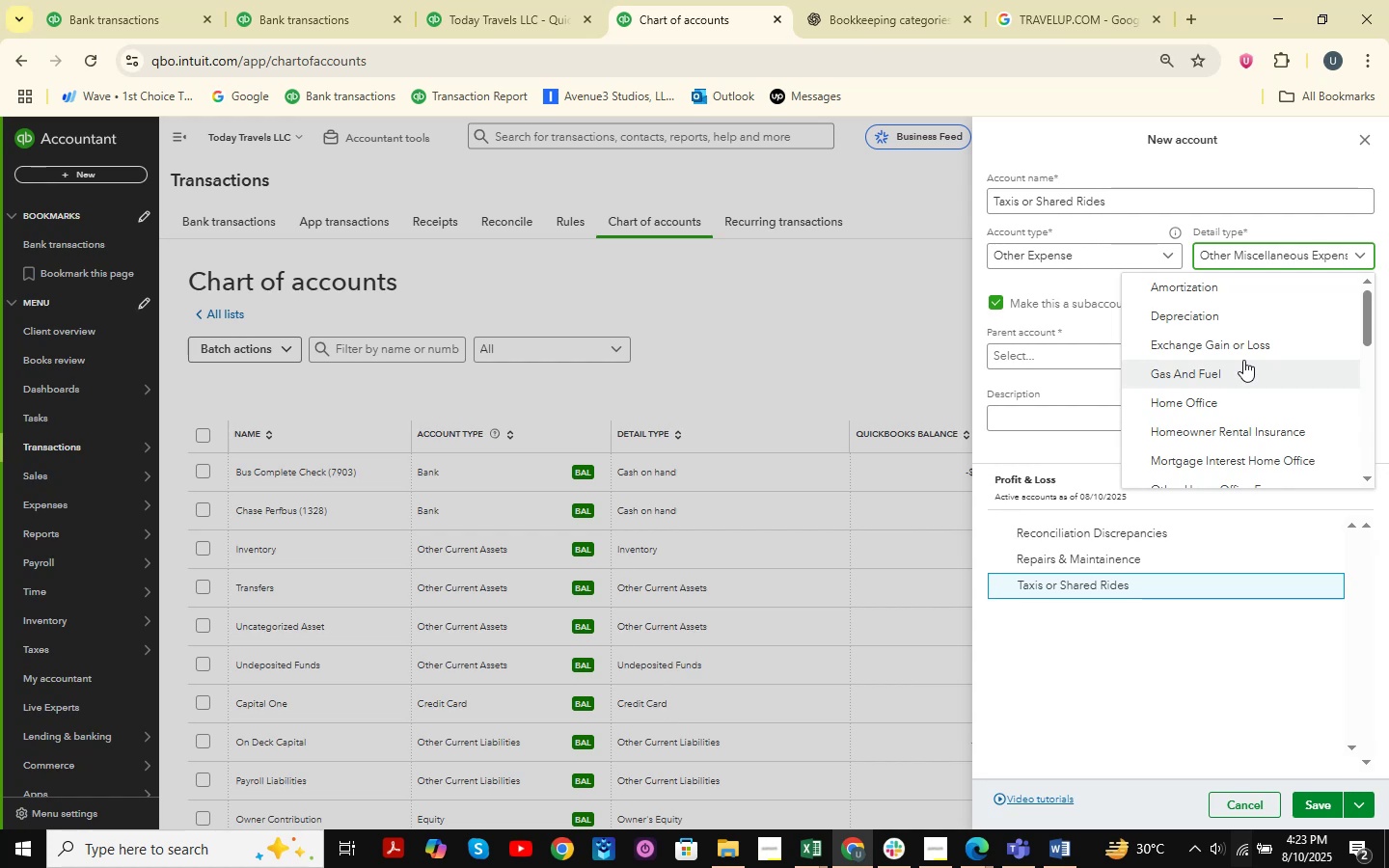 
scroll: coordinate [1252, 383], scroll_direction: up, amount: 2.0
 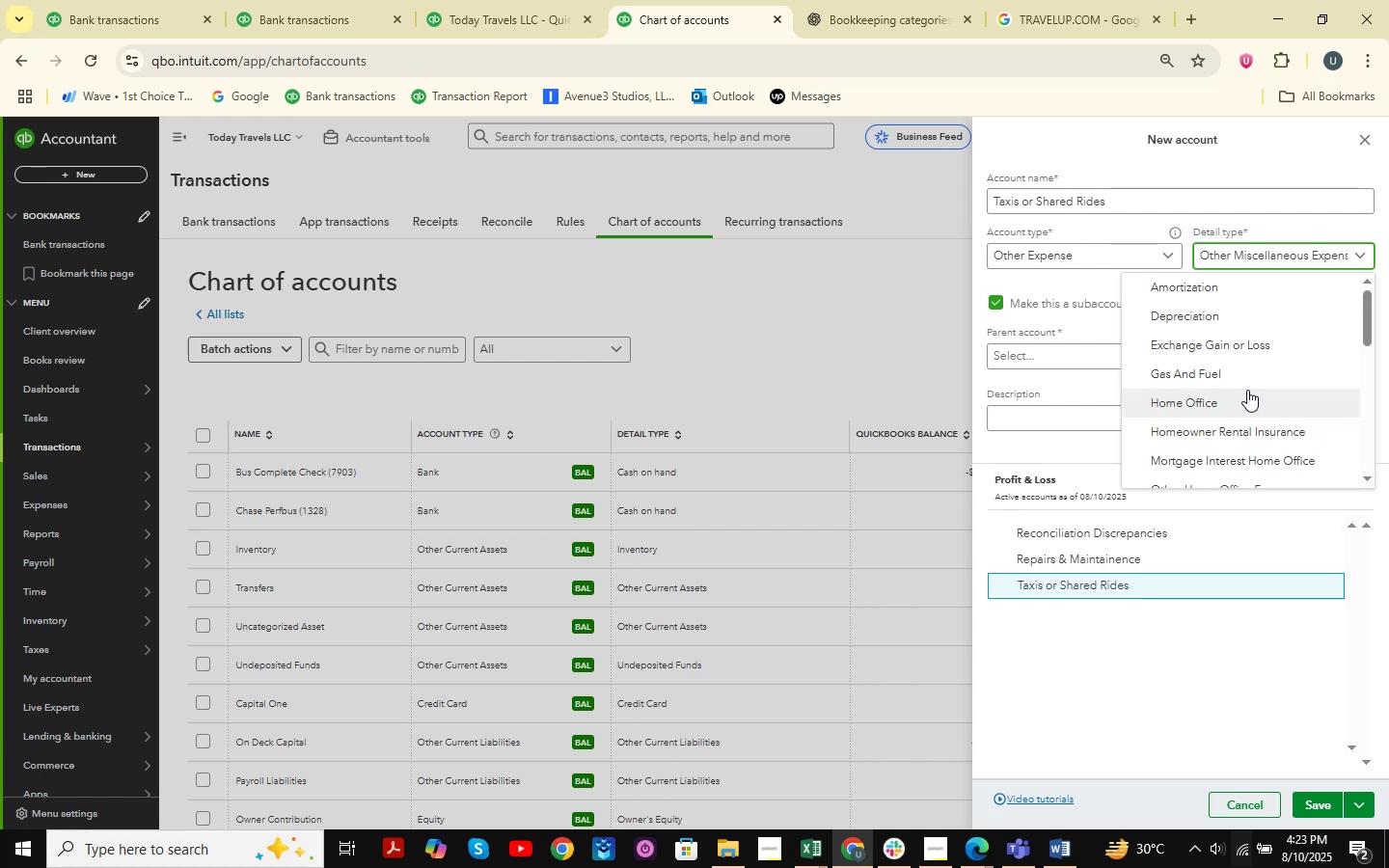 
wait(13.57)
 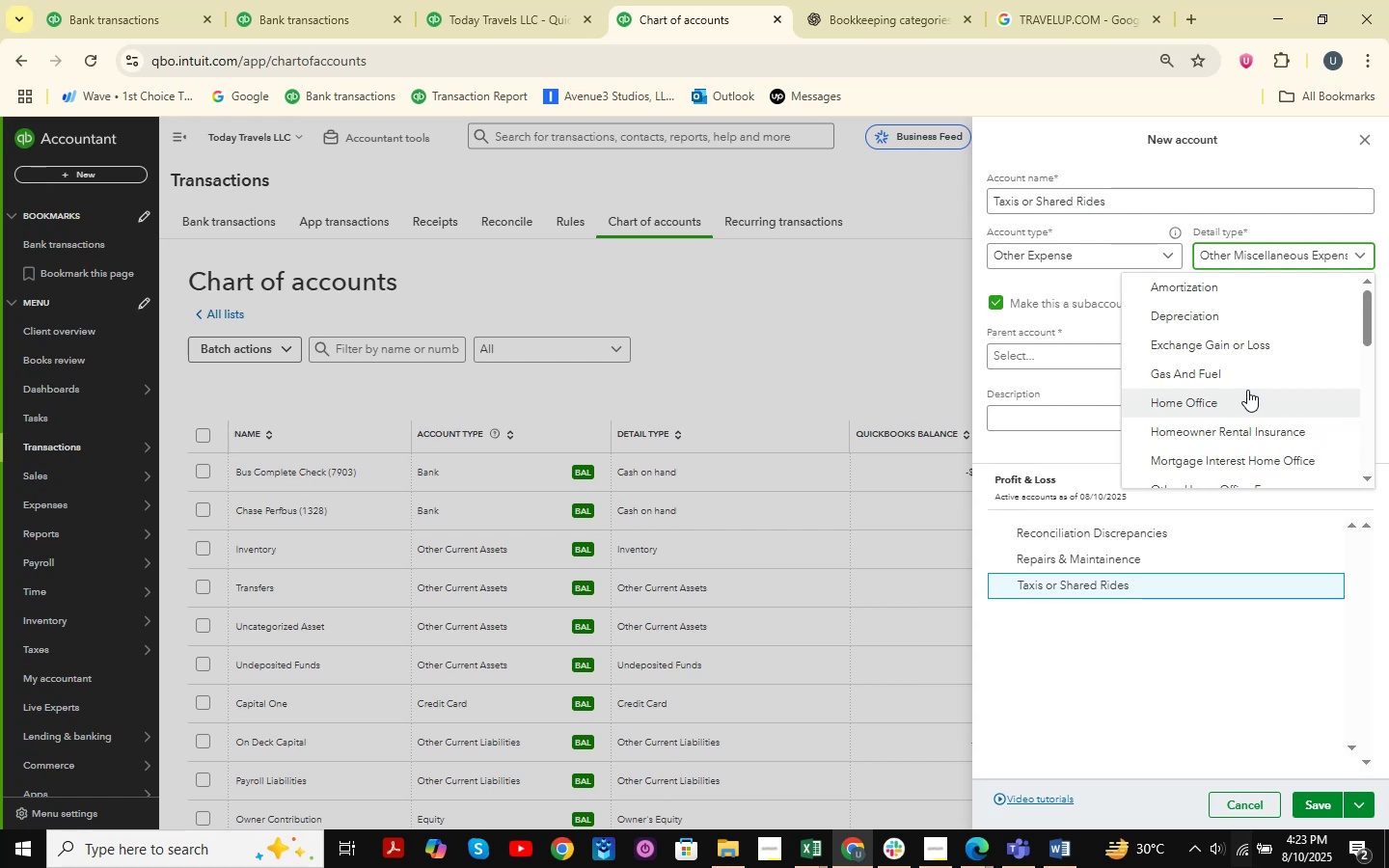 
scroll: coordinate [1242, 353], scroll_direction: down, amount: 2.0
 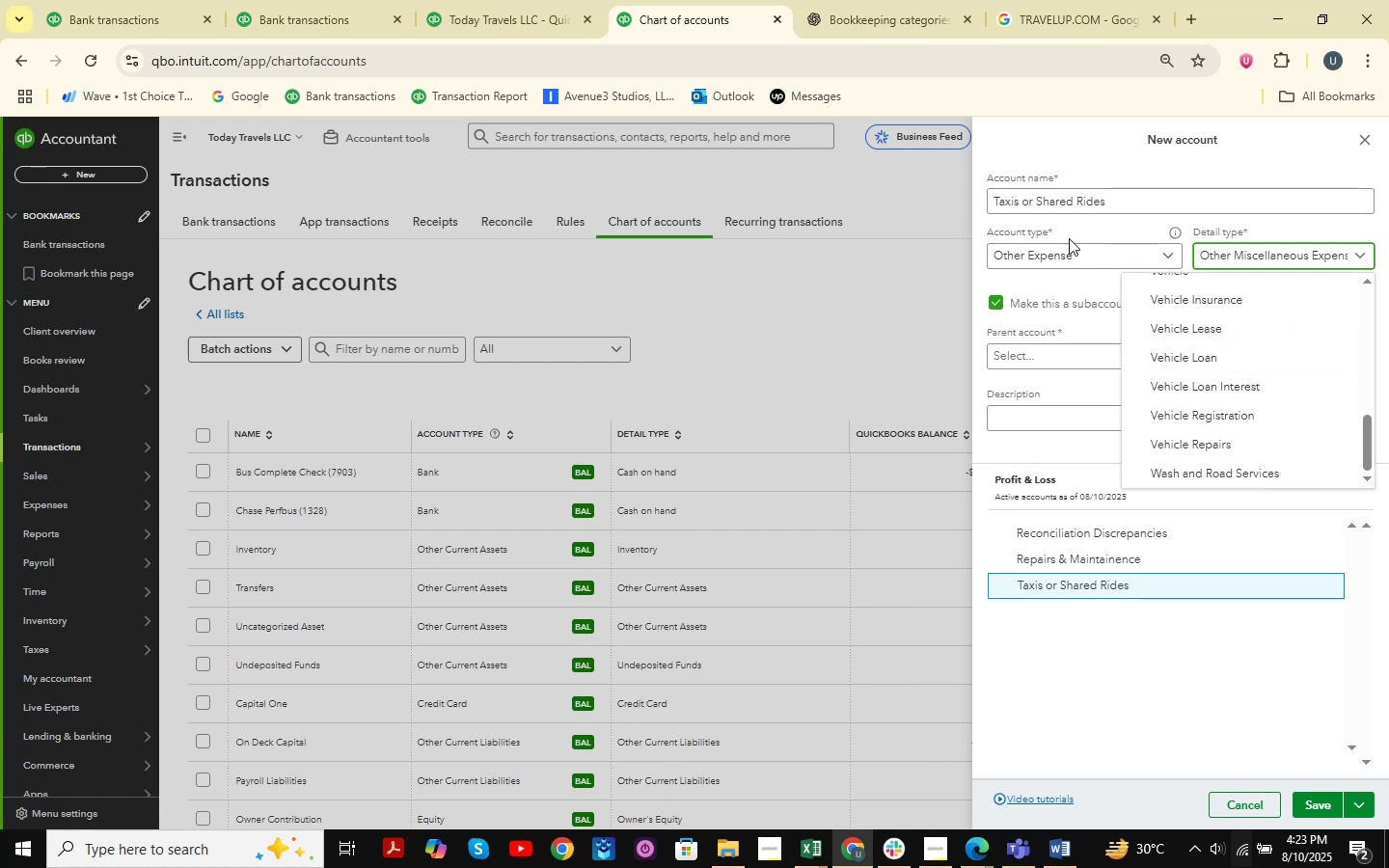 
left_click([1066, 258])
 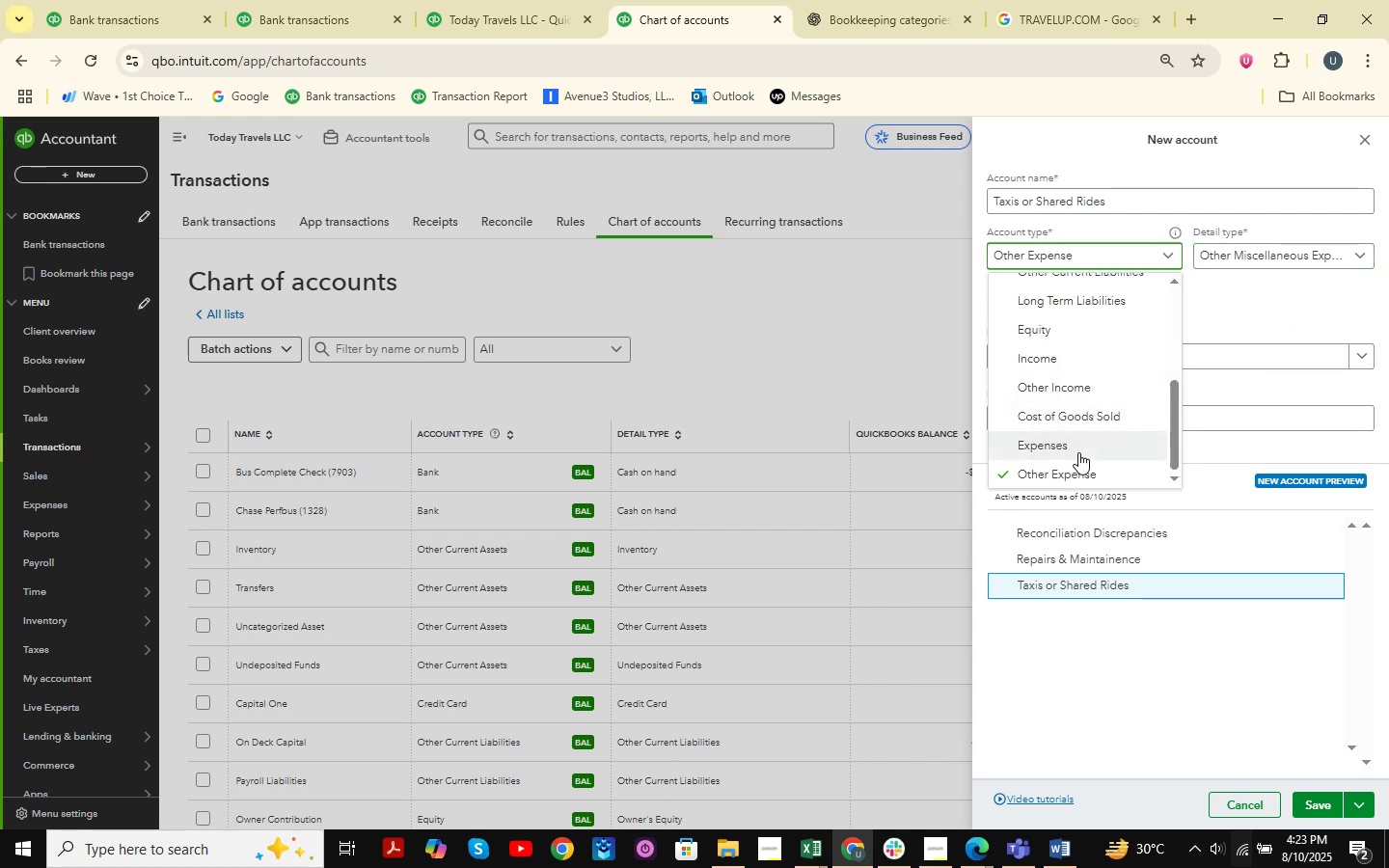 
left_click([1078, 452])
 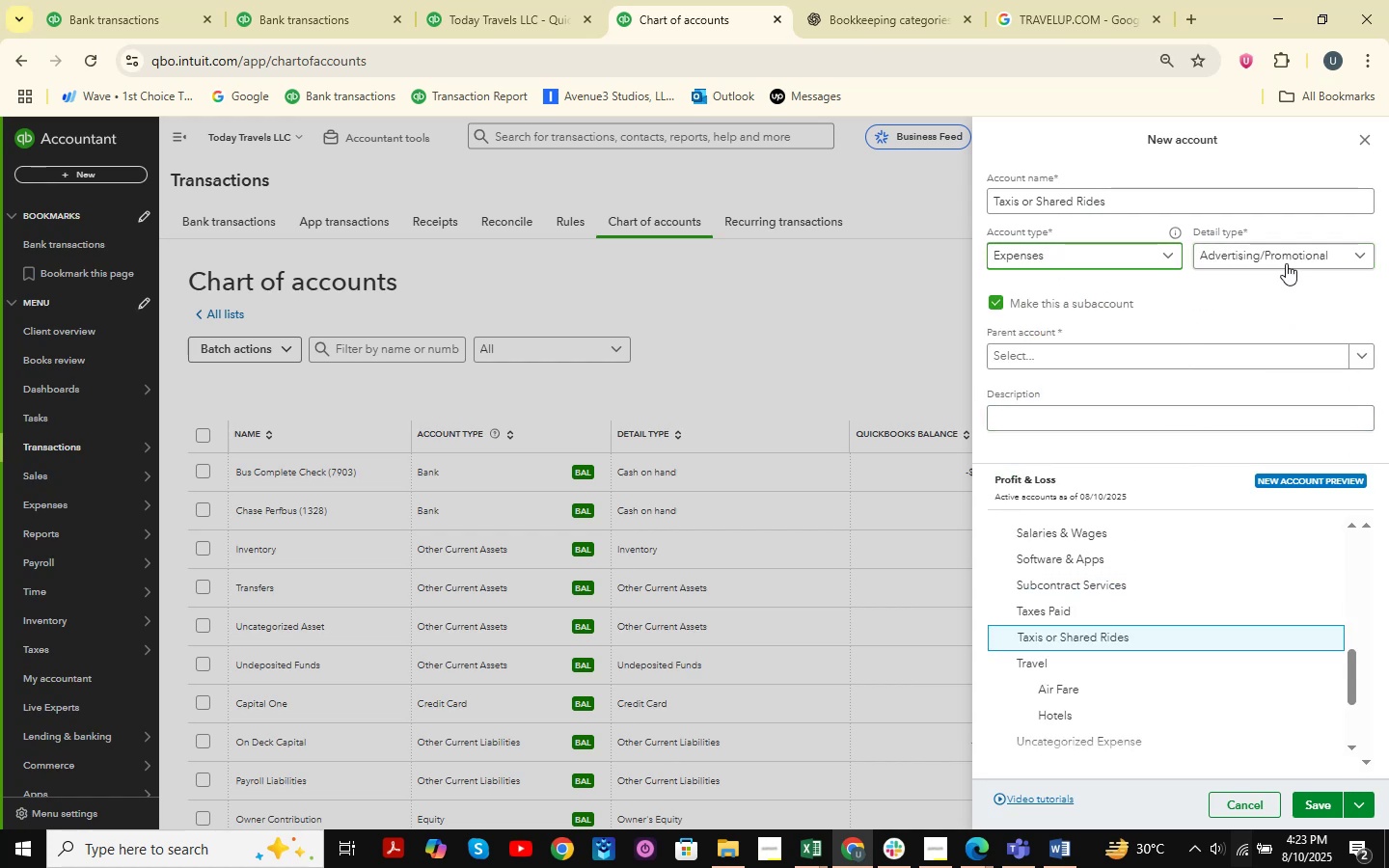 
left_click([1288, 259])
 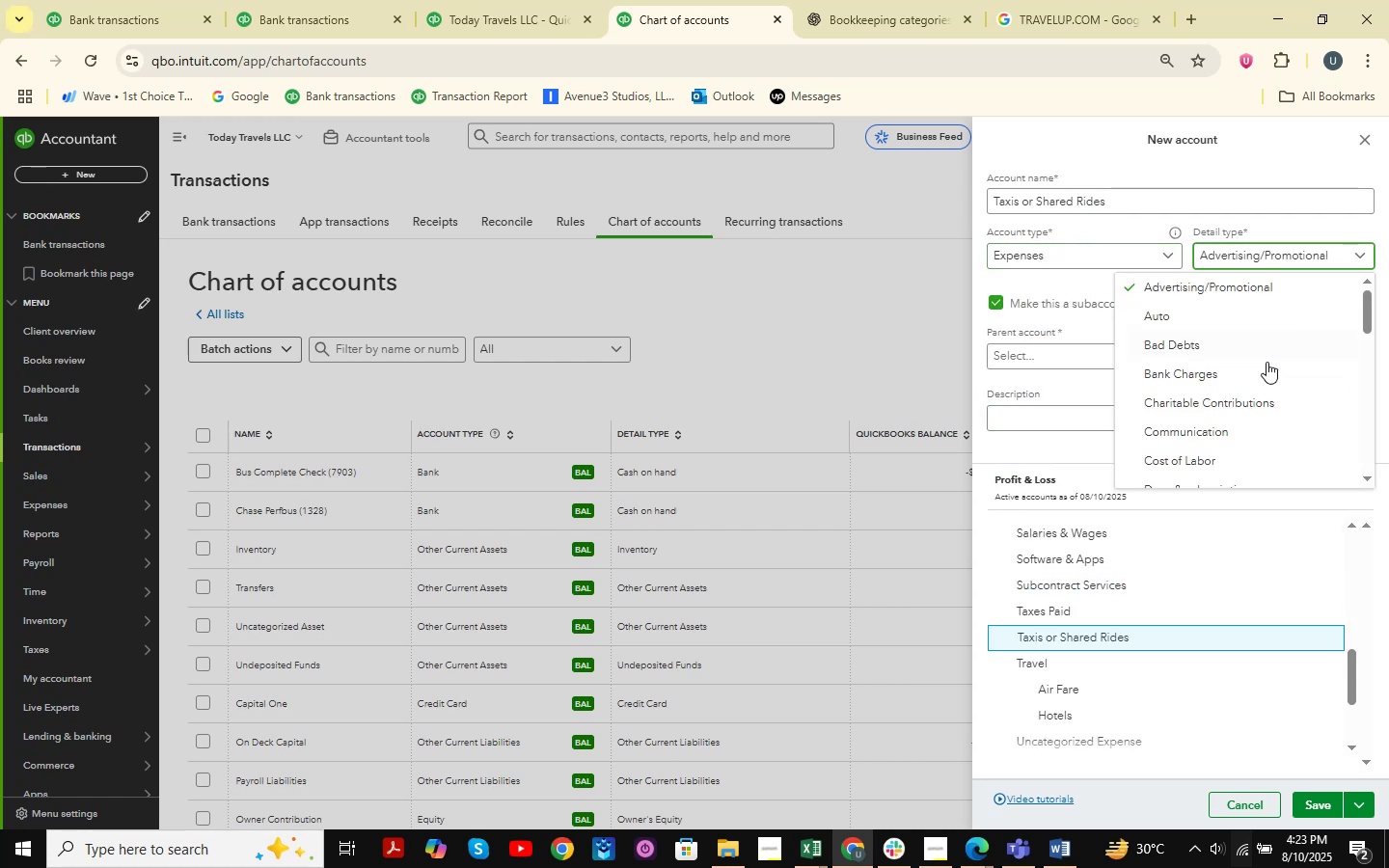 
scroll: coordinate [1266, 363], scroll_direction: down, amount: 2.0
 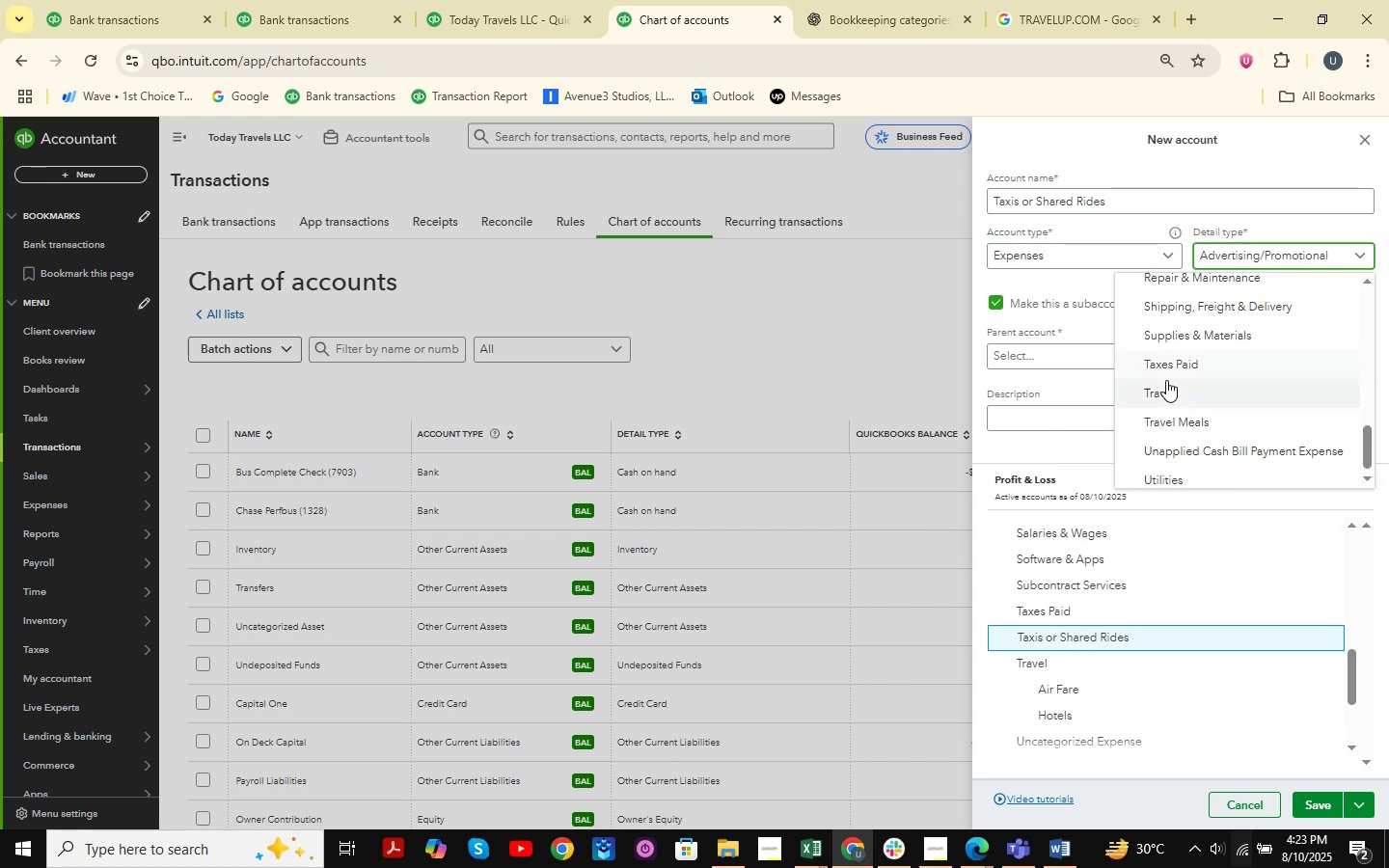 
left_click([1163, 393])
 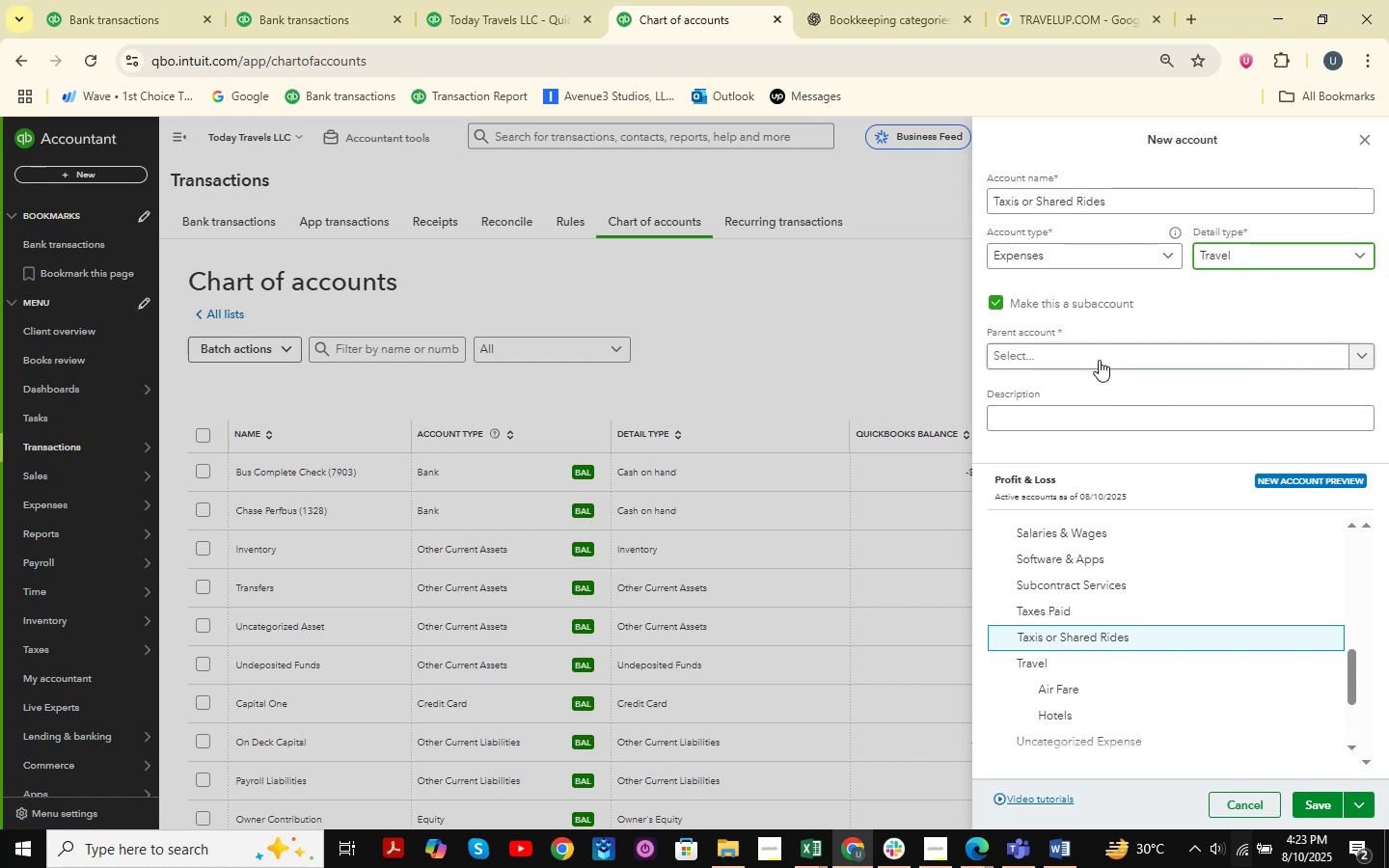 
left_click([1099, 360])
 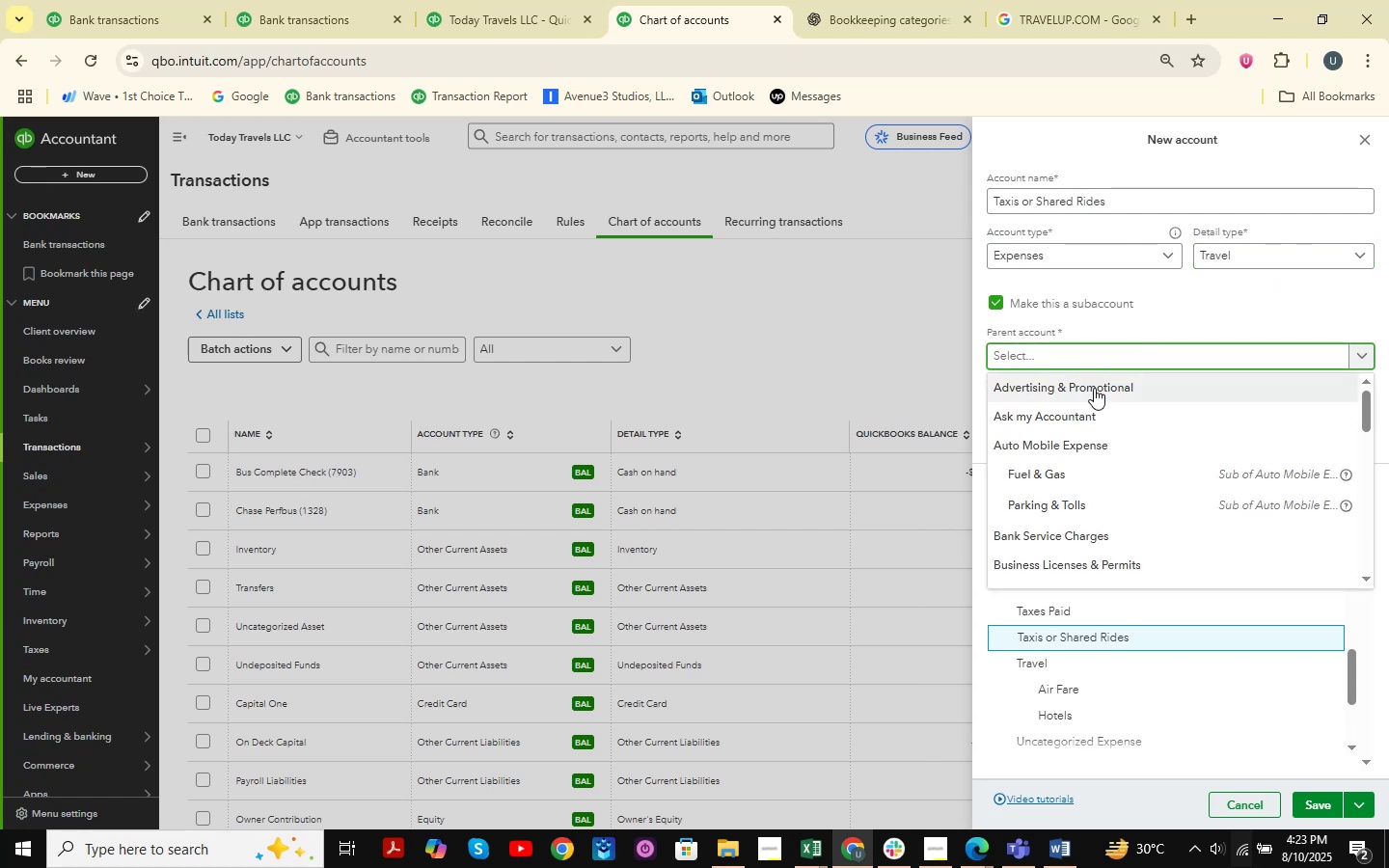 
type(trave)
 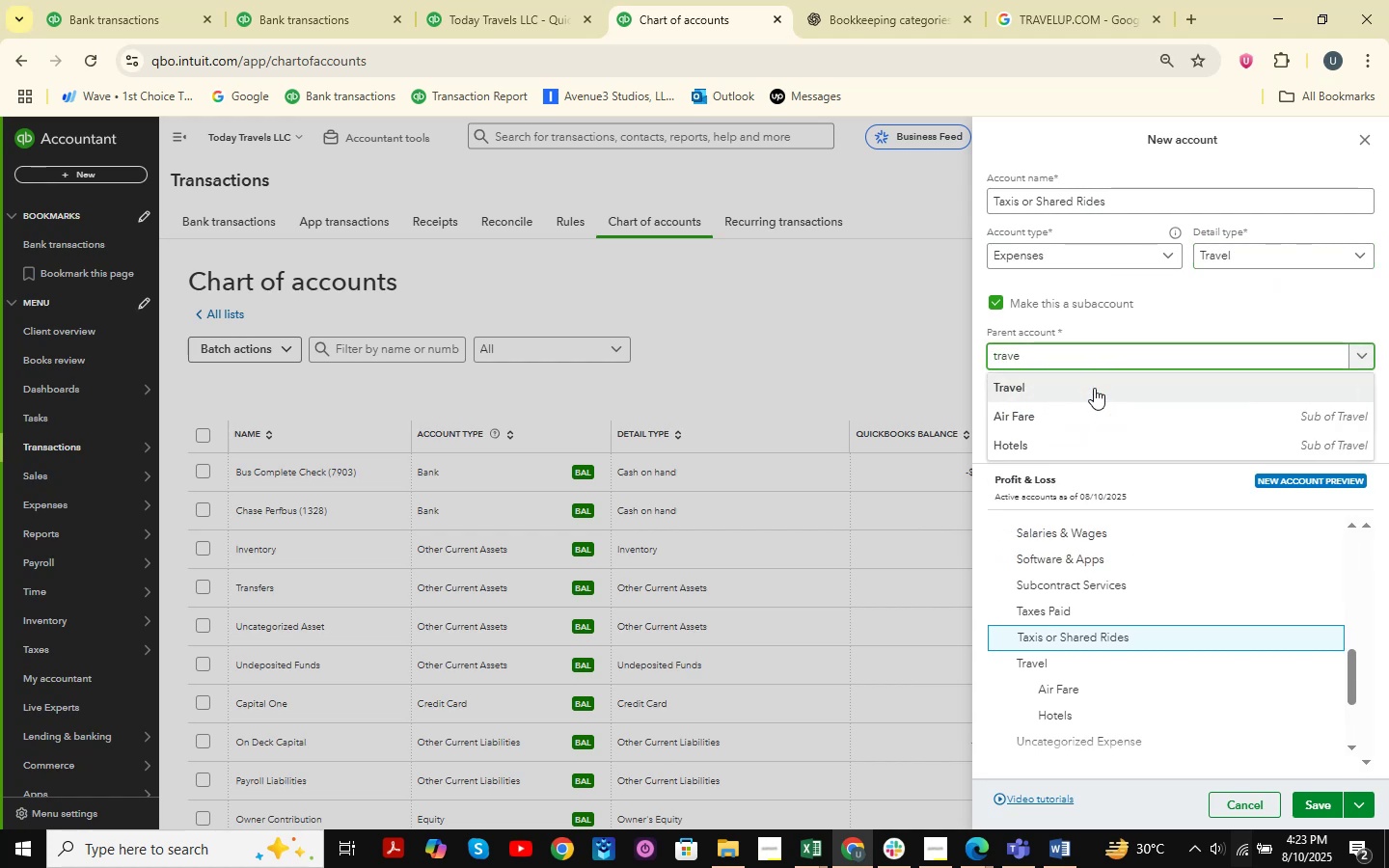 
left_click([1094, 388])
 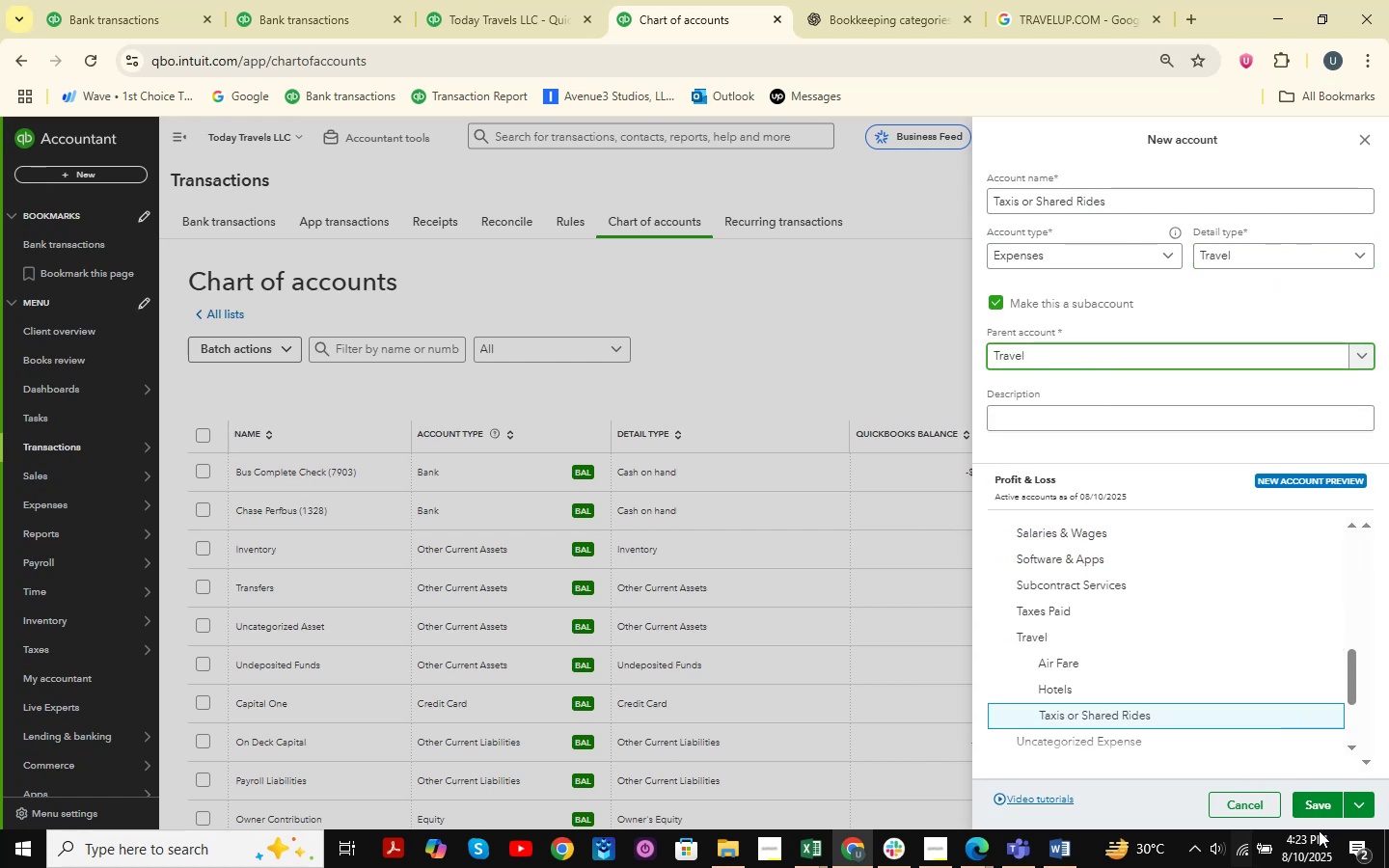 
left_click([1319, 813])
 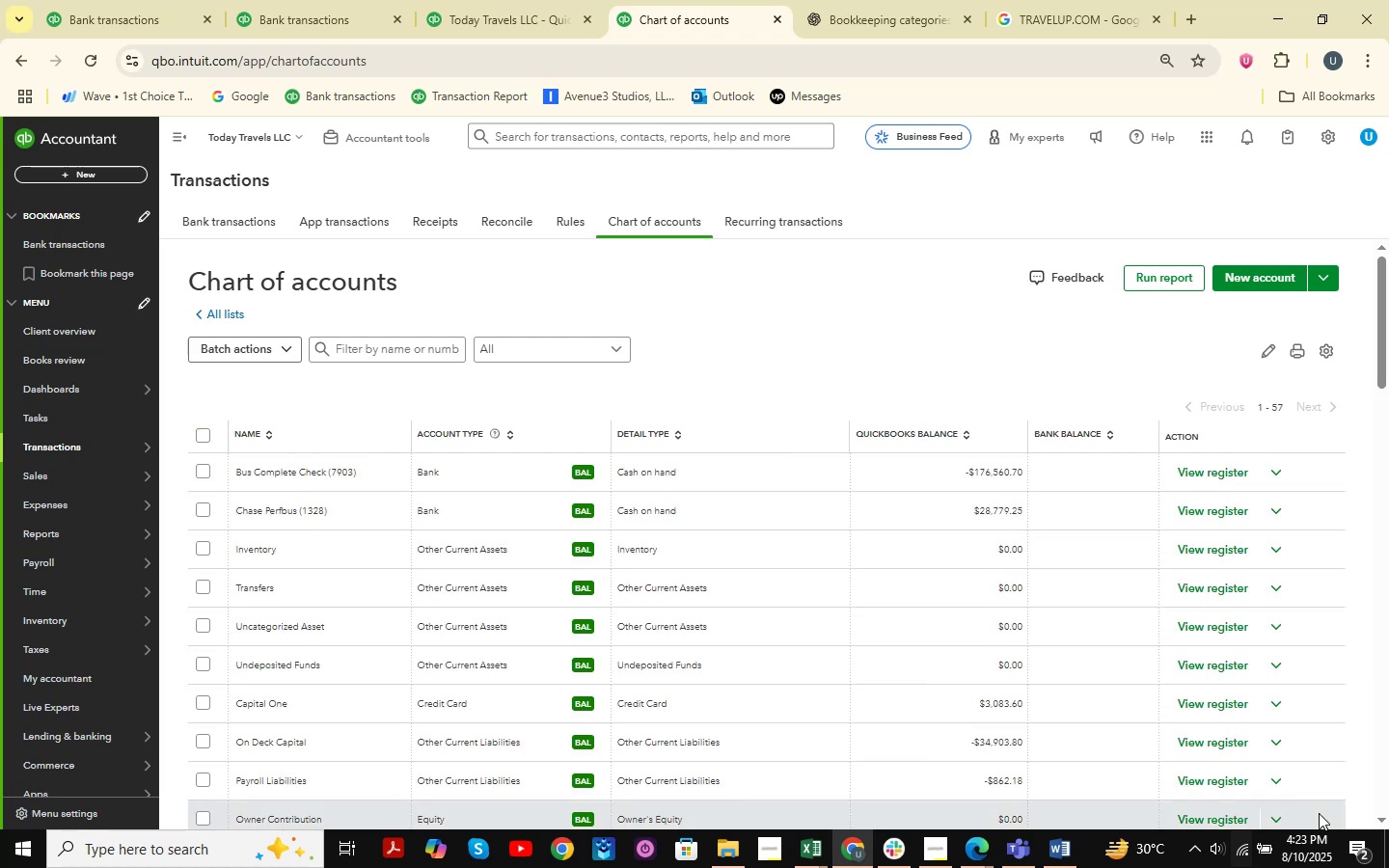 
scroll: coordinate [403, 273], scroll_direction: down, amount: 6.0
 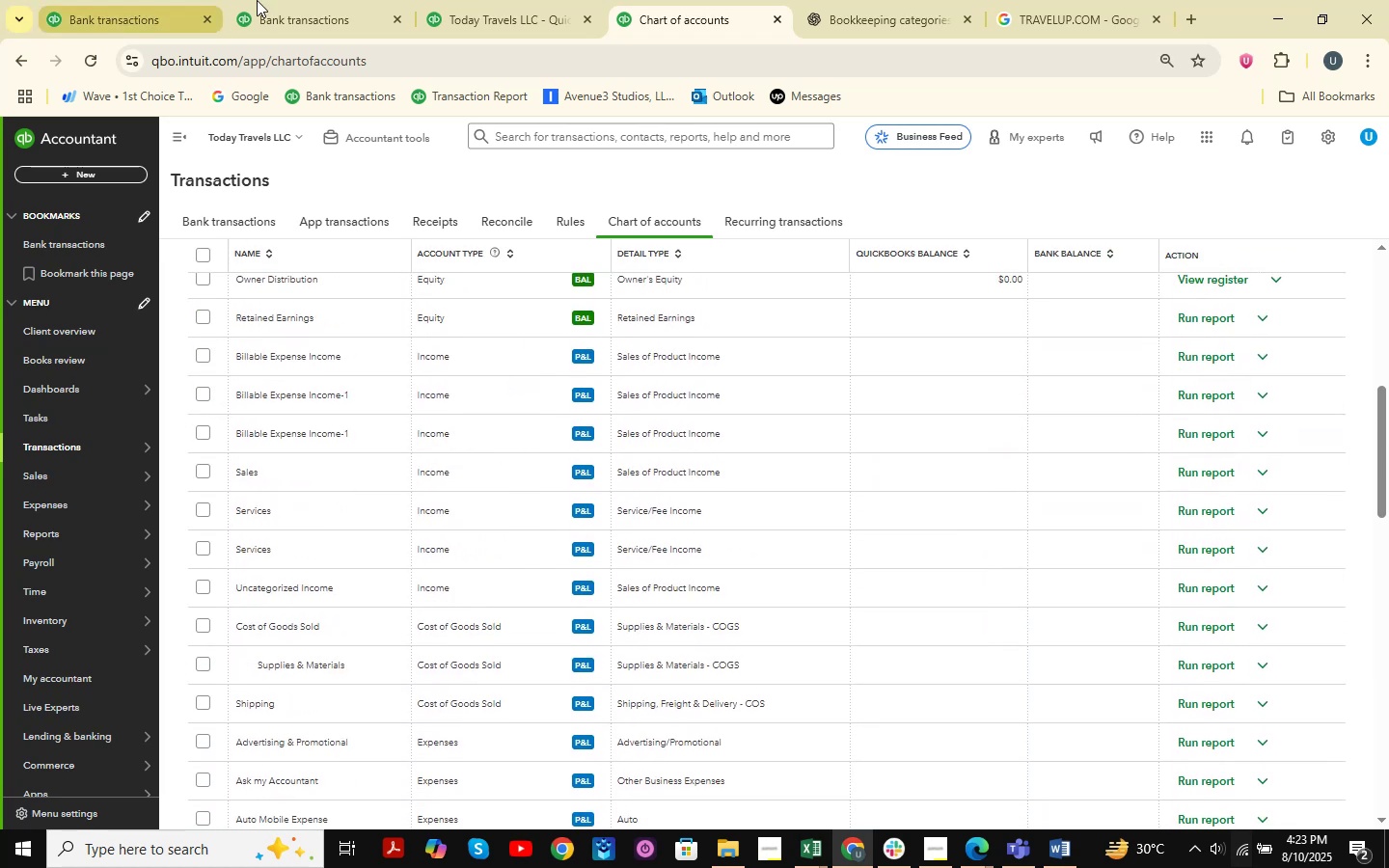 
left_click([271, 0])
 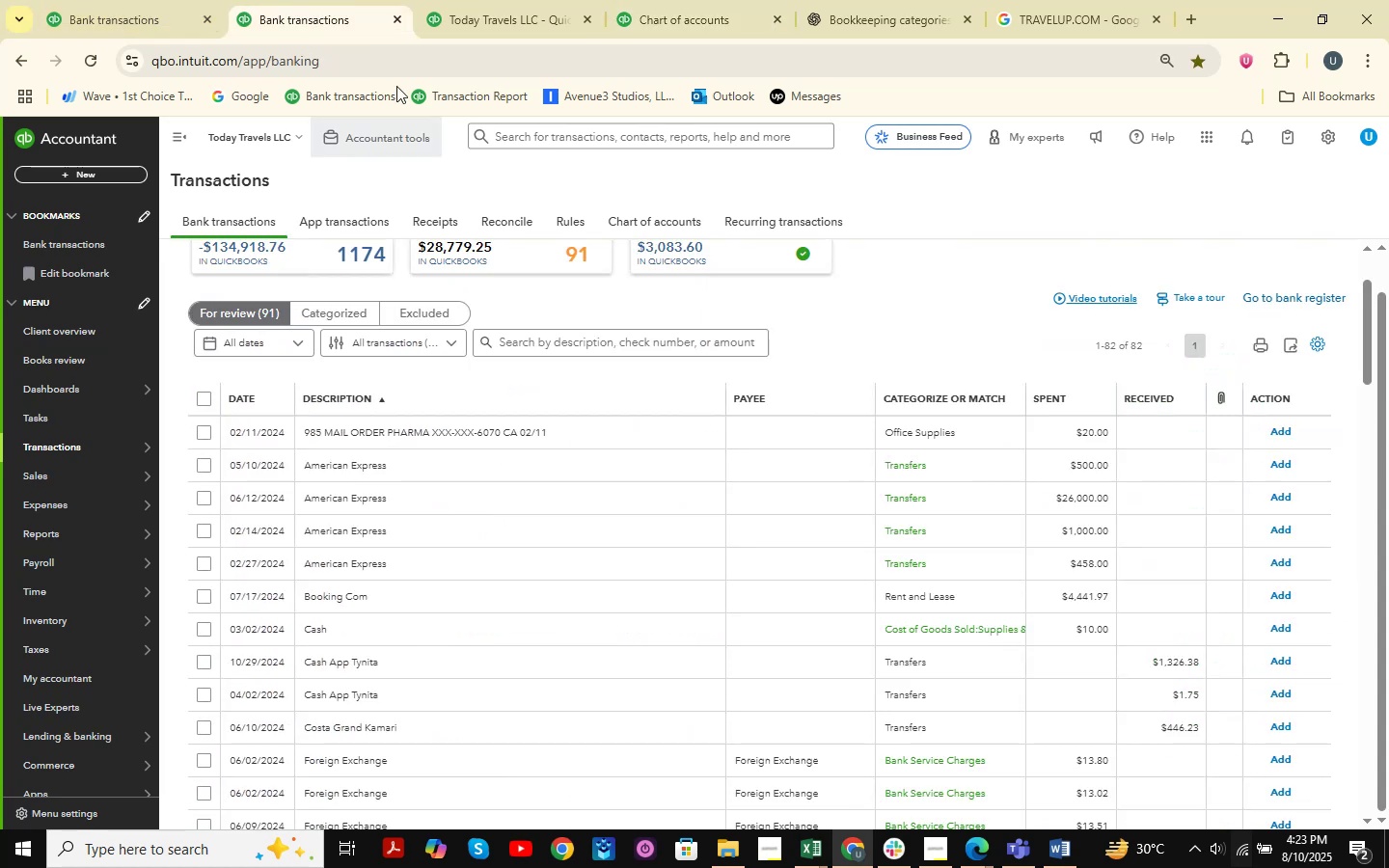 
left_click([438, 0])
 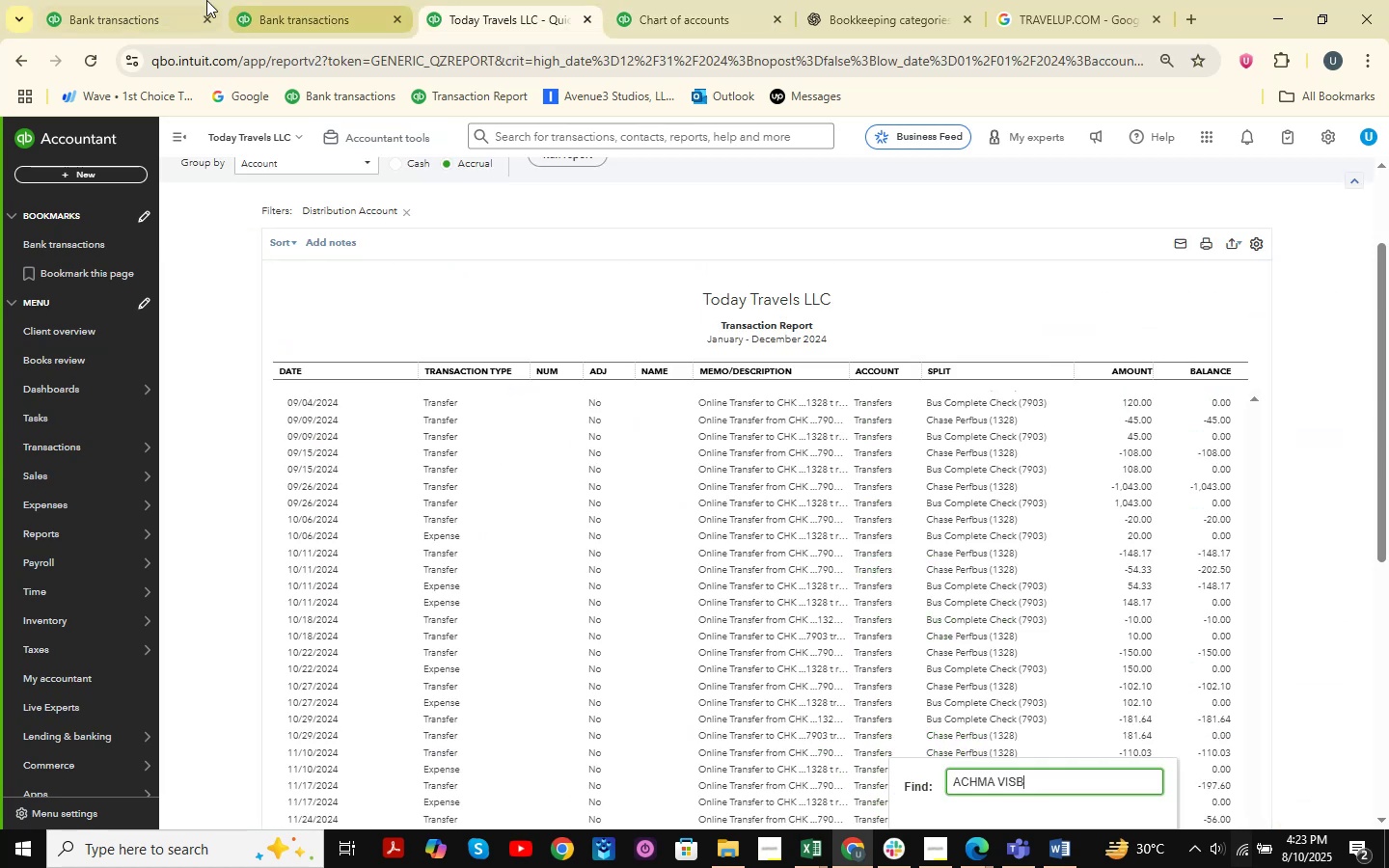 
left_click([206, 0])
 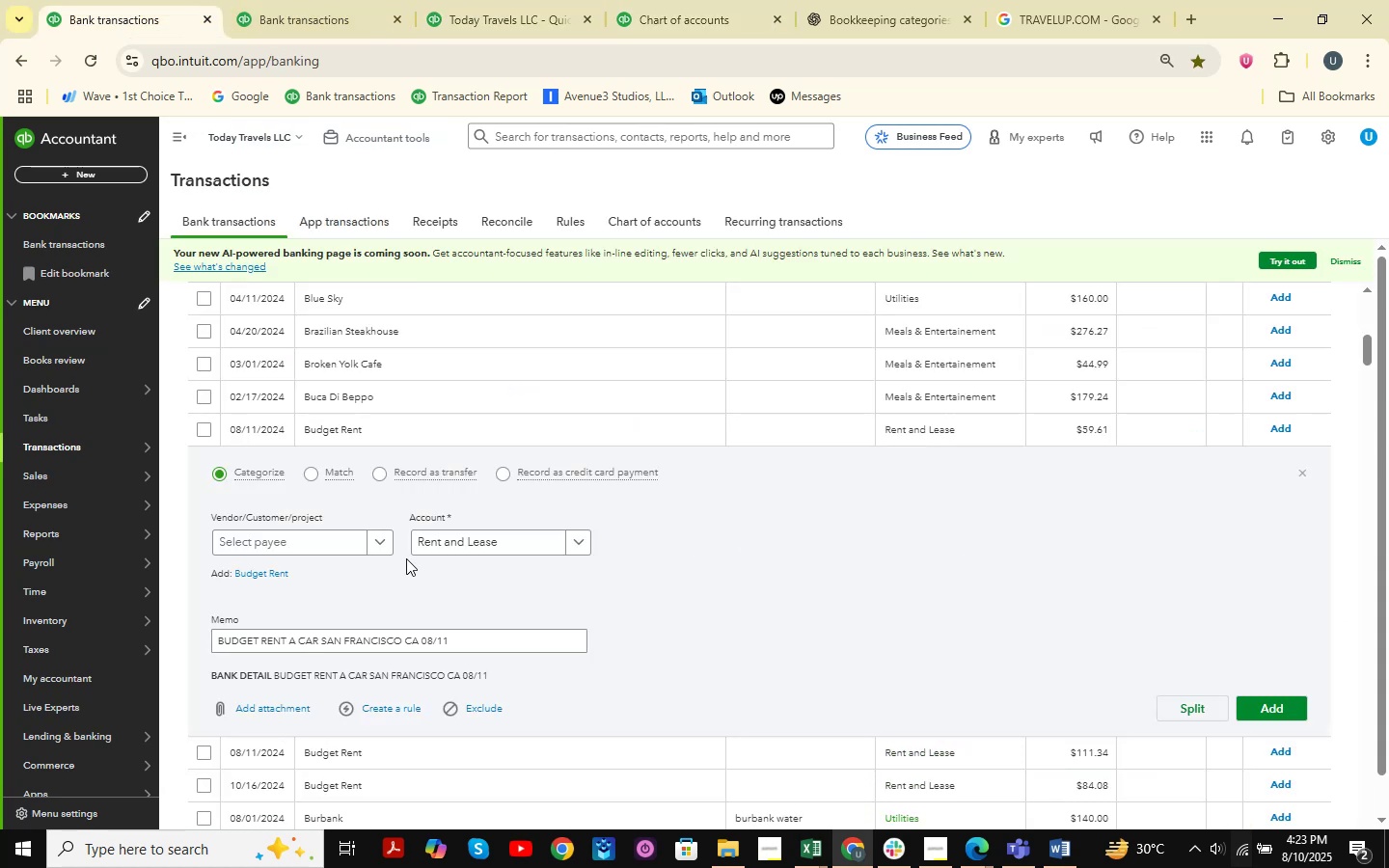 
wait(5.27)
 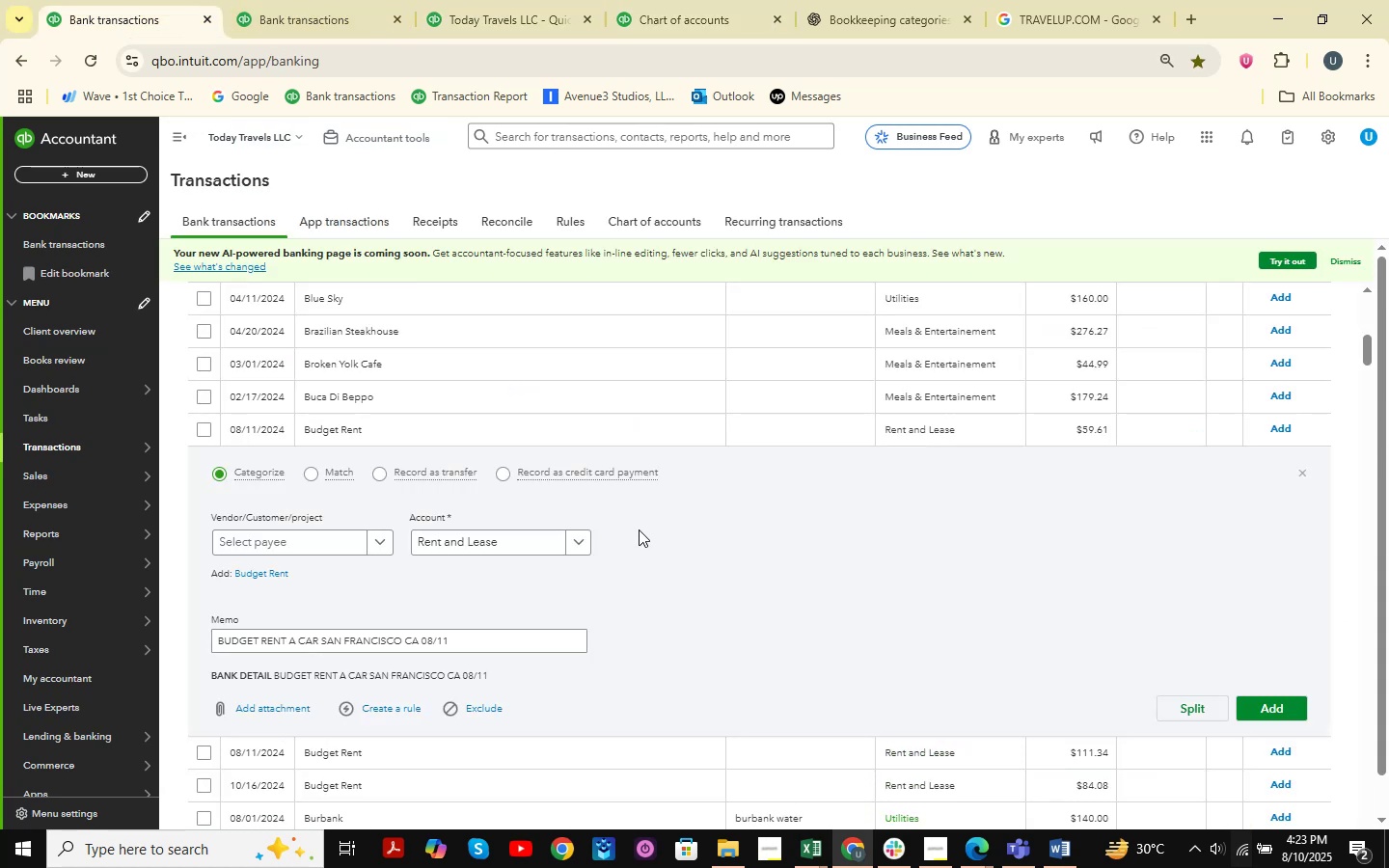 
left_click([456, 551])
 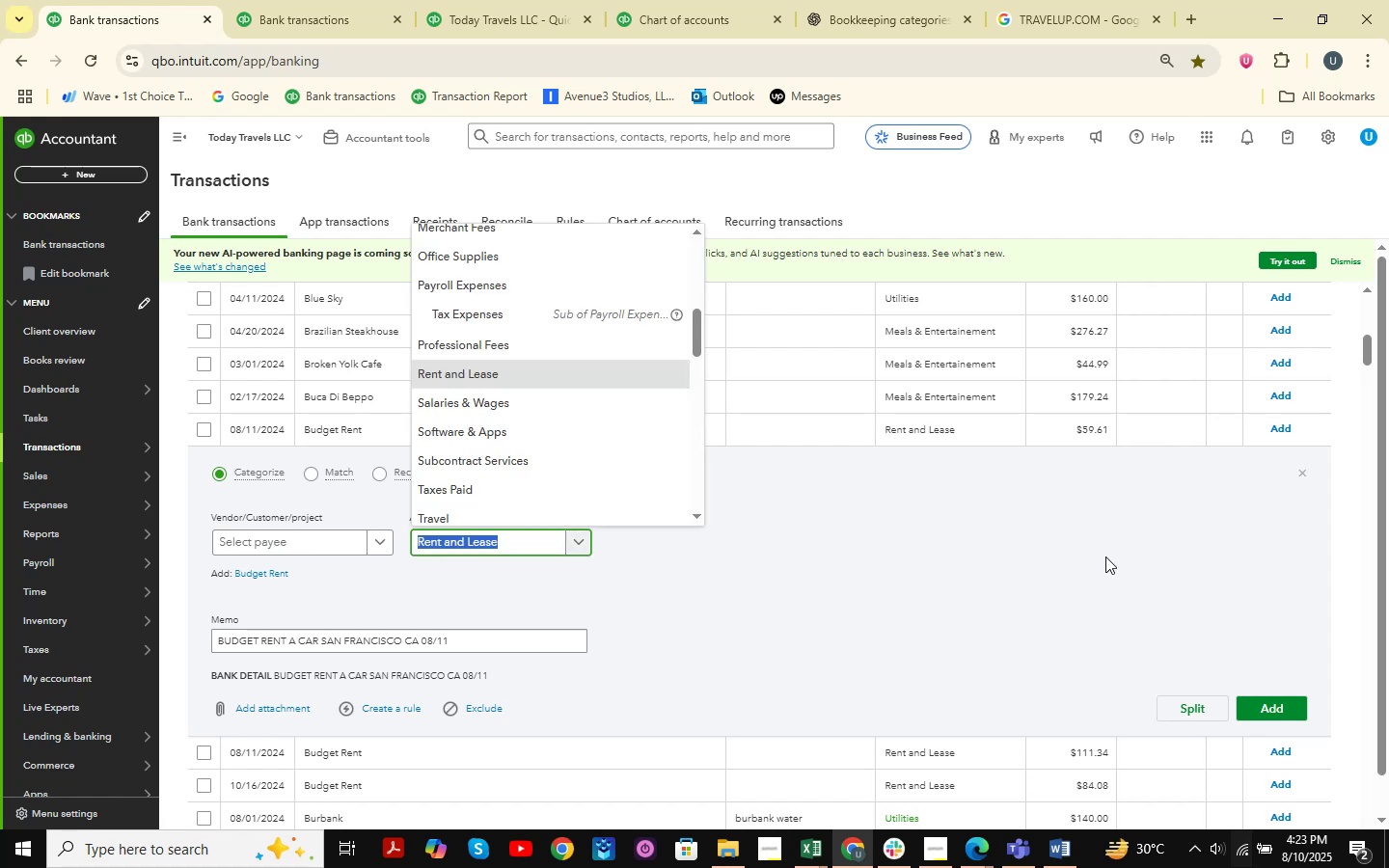 
type(taxis)
 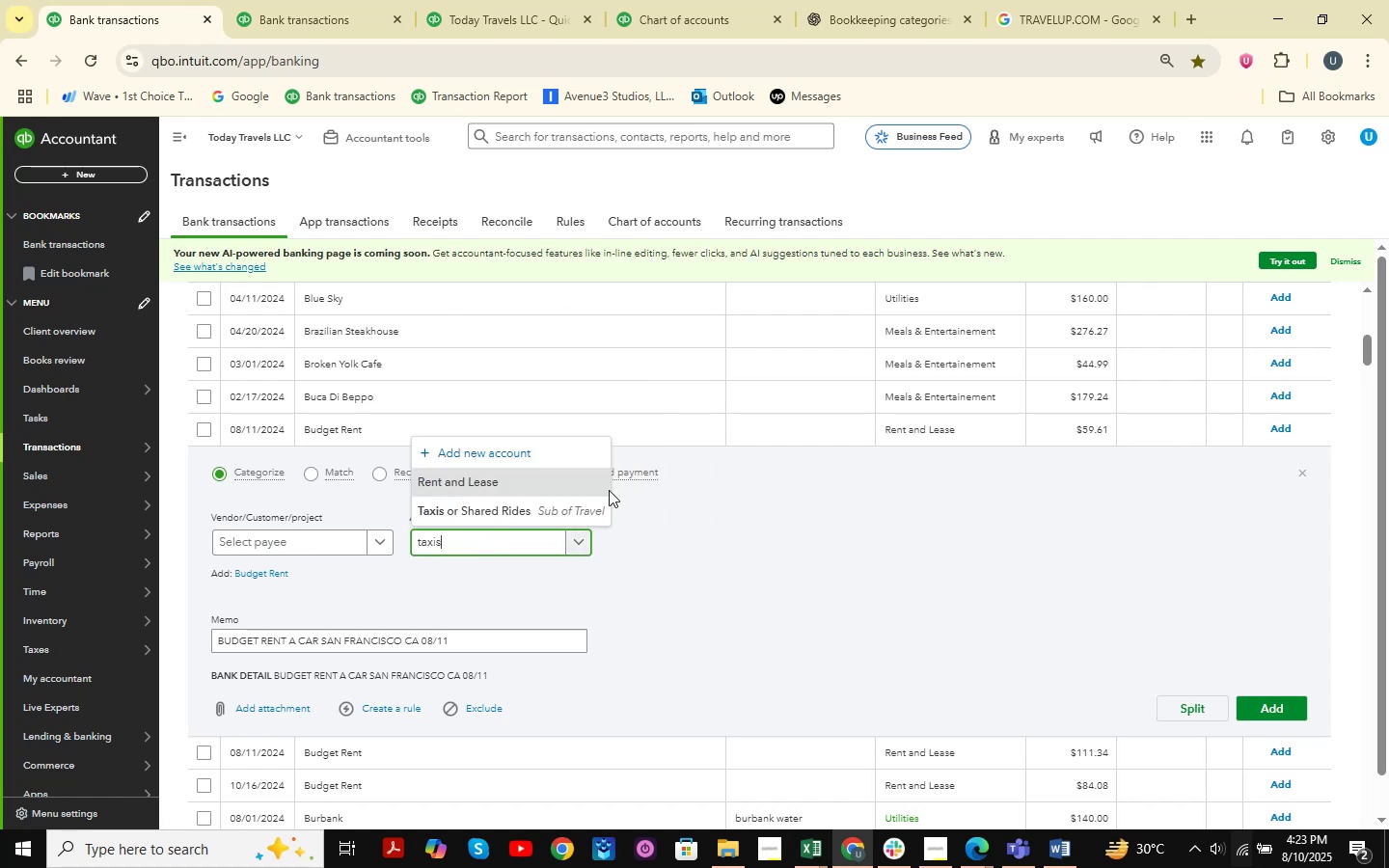 
left_click([517, 510])
 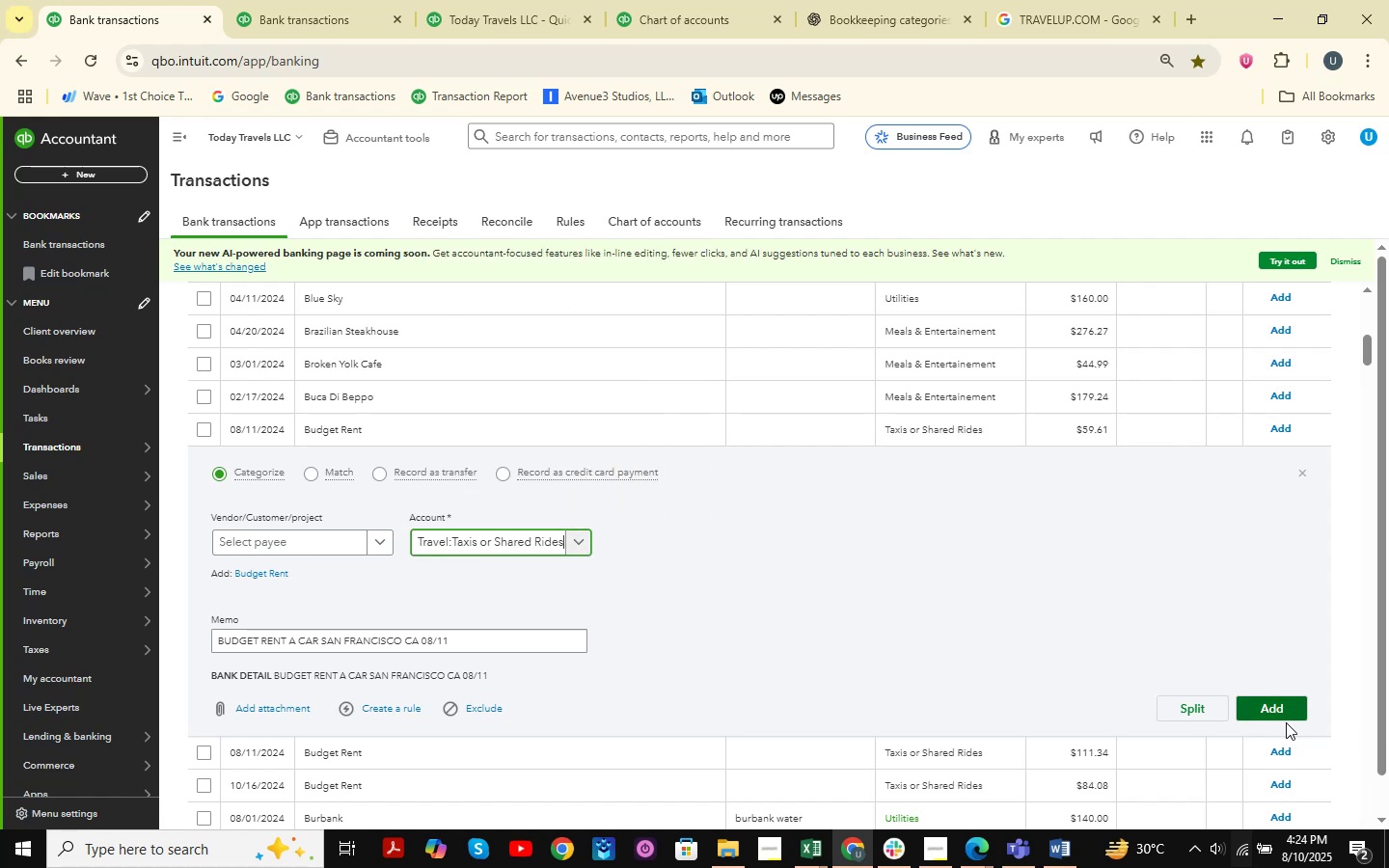 
left_click([1286, 715])
 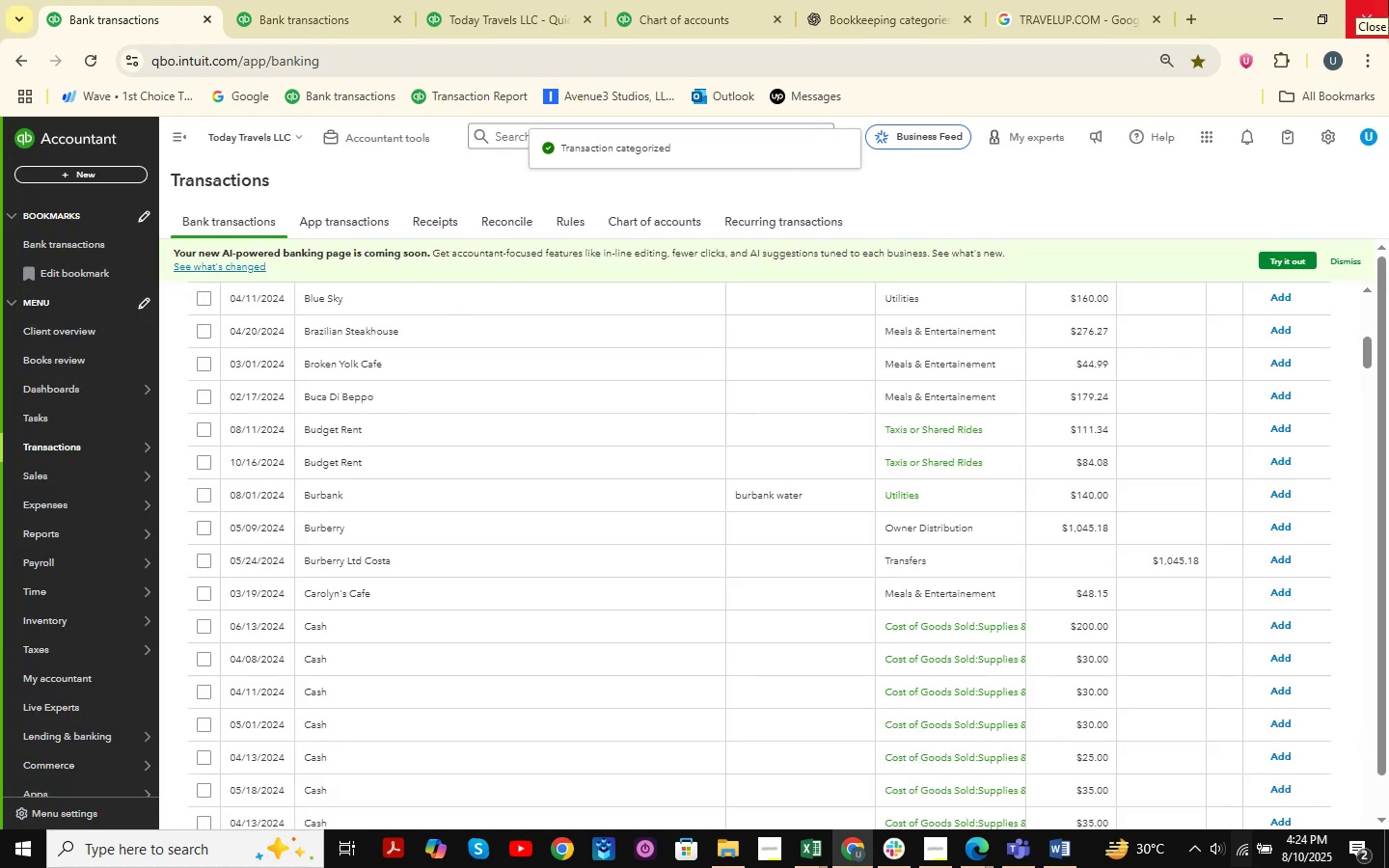 
wait(9.43)
 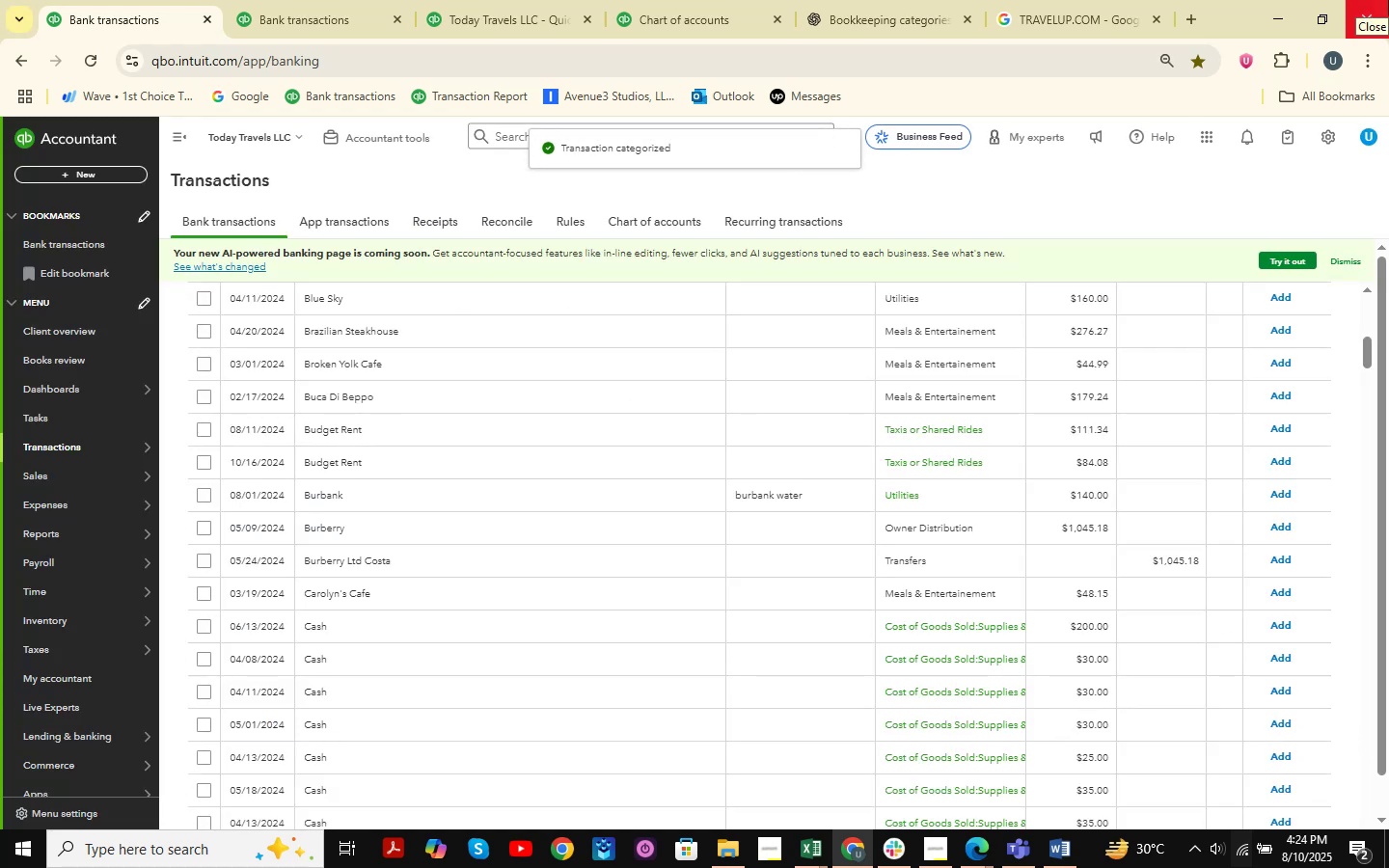 
scroll: coordinate [818, 464], scroll_direction: down, amount: 22.0
 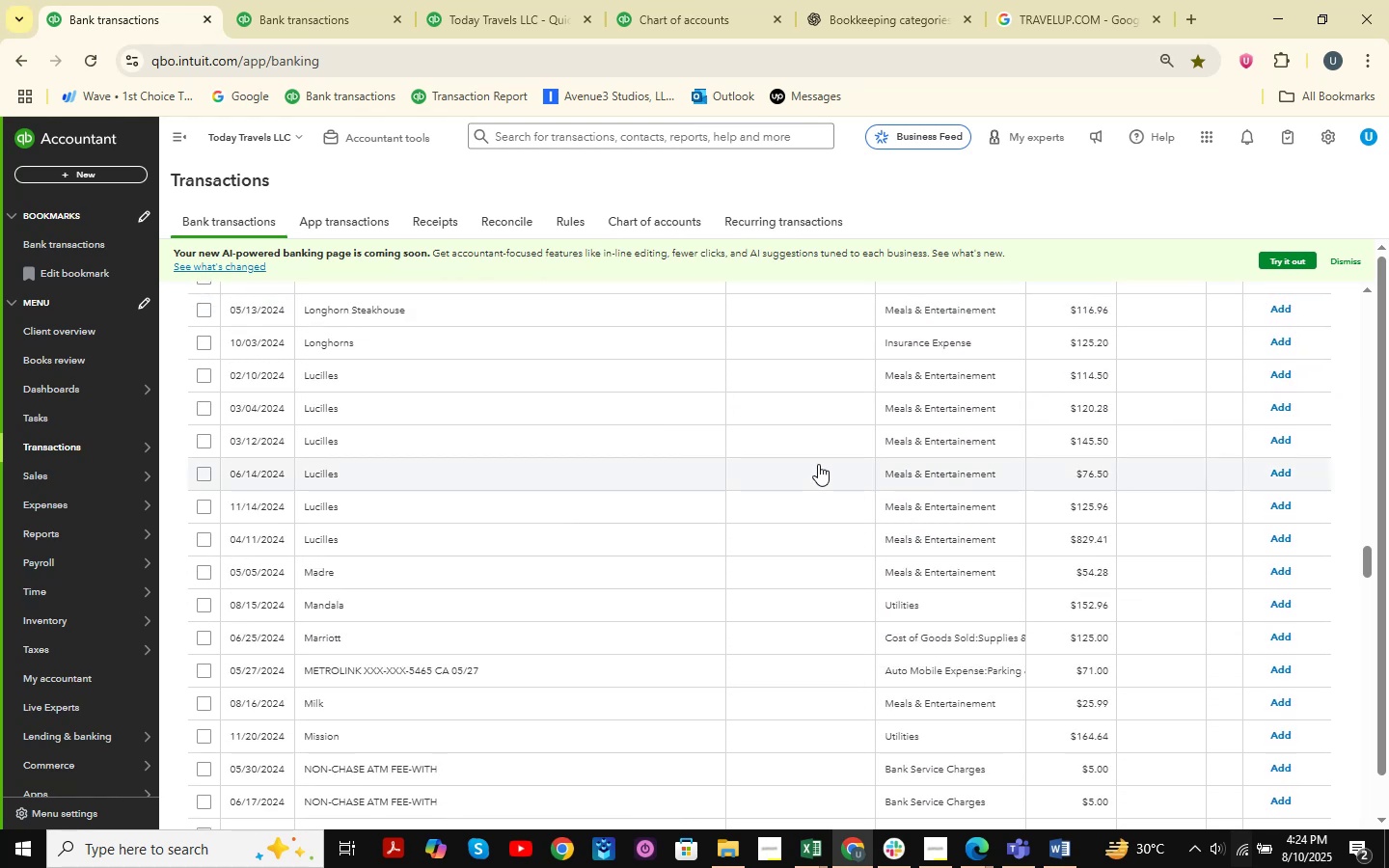 
scroll: coordinate [818, 464], scroll_direction: up, amount: 1.0
 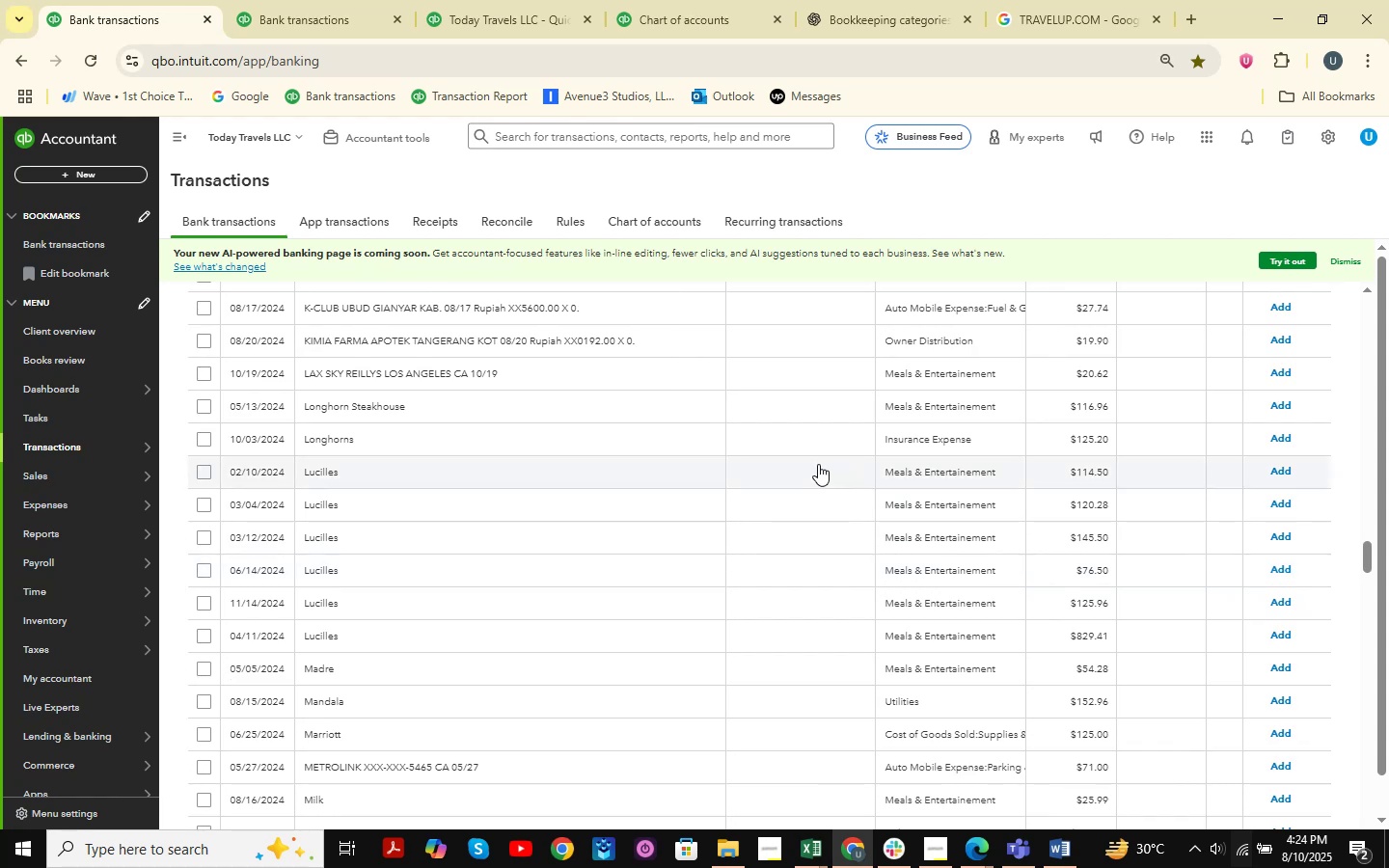 
scroll: coordinate [818, 464], scroll_direction: down, amount: 9.0
 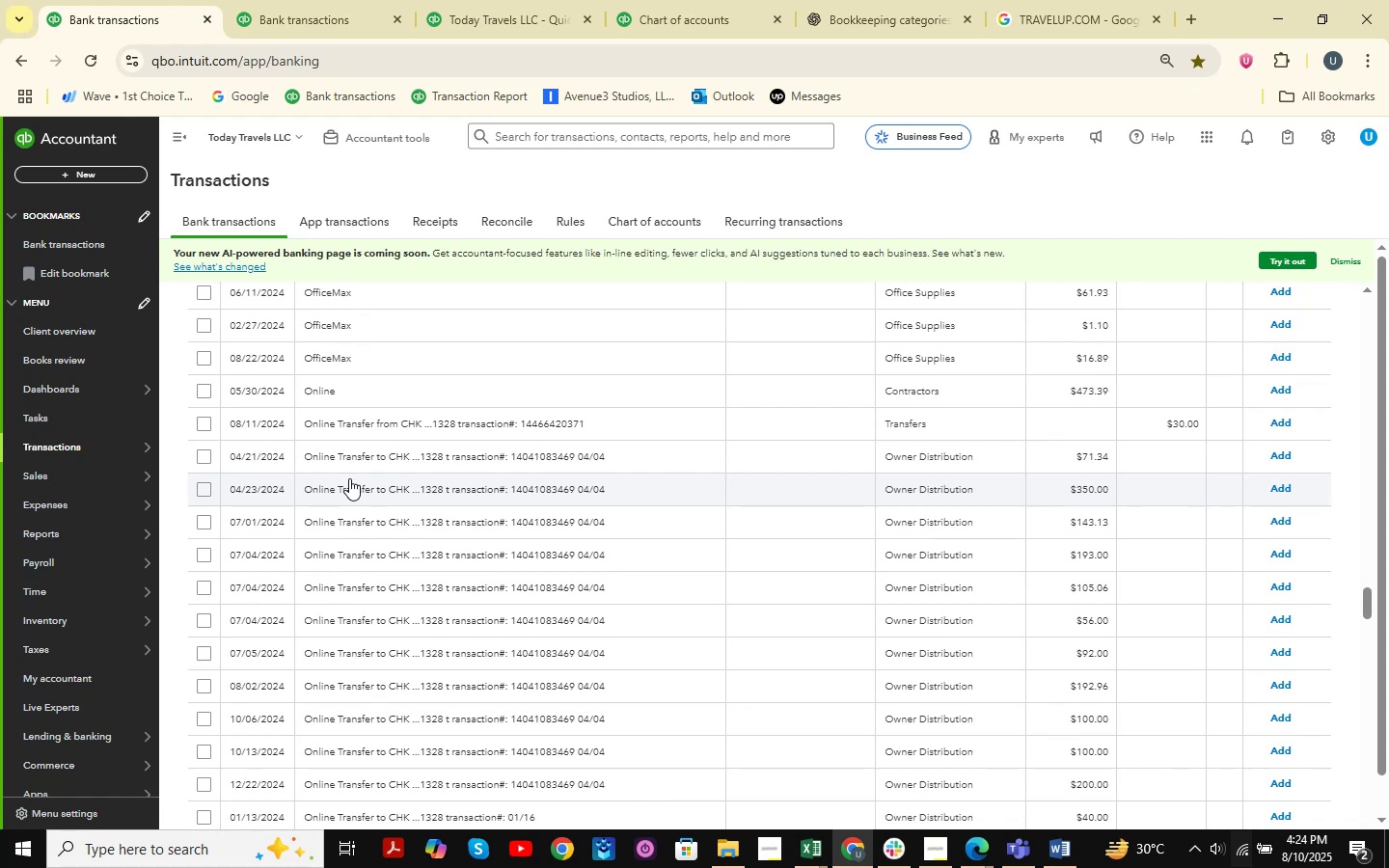 
wait(8.0)
 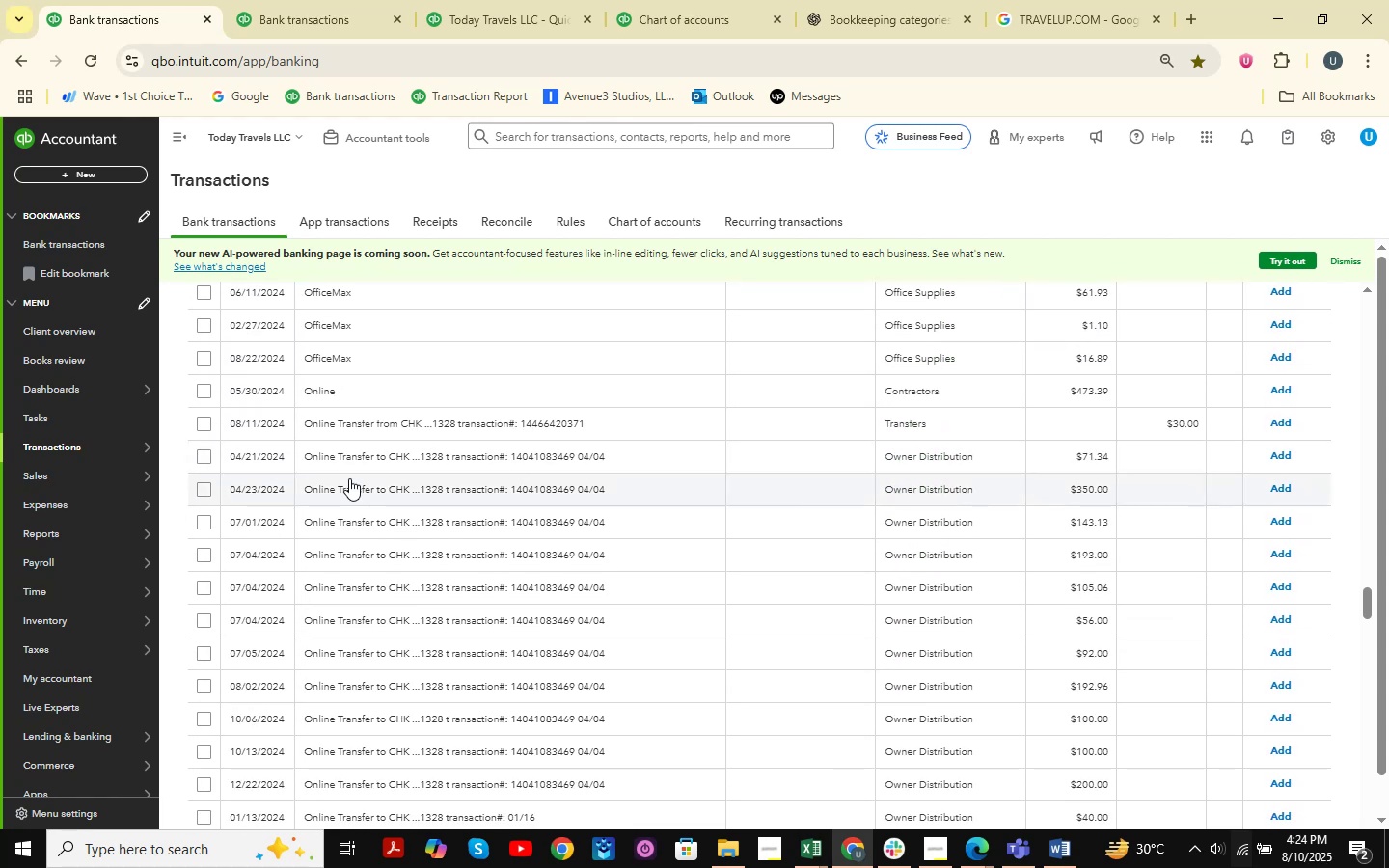 
scroll: coordinate [349, 478], scroll_direction: down, amount: 5.0
 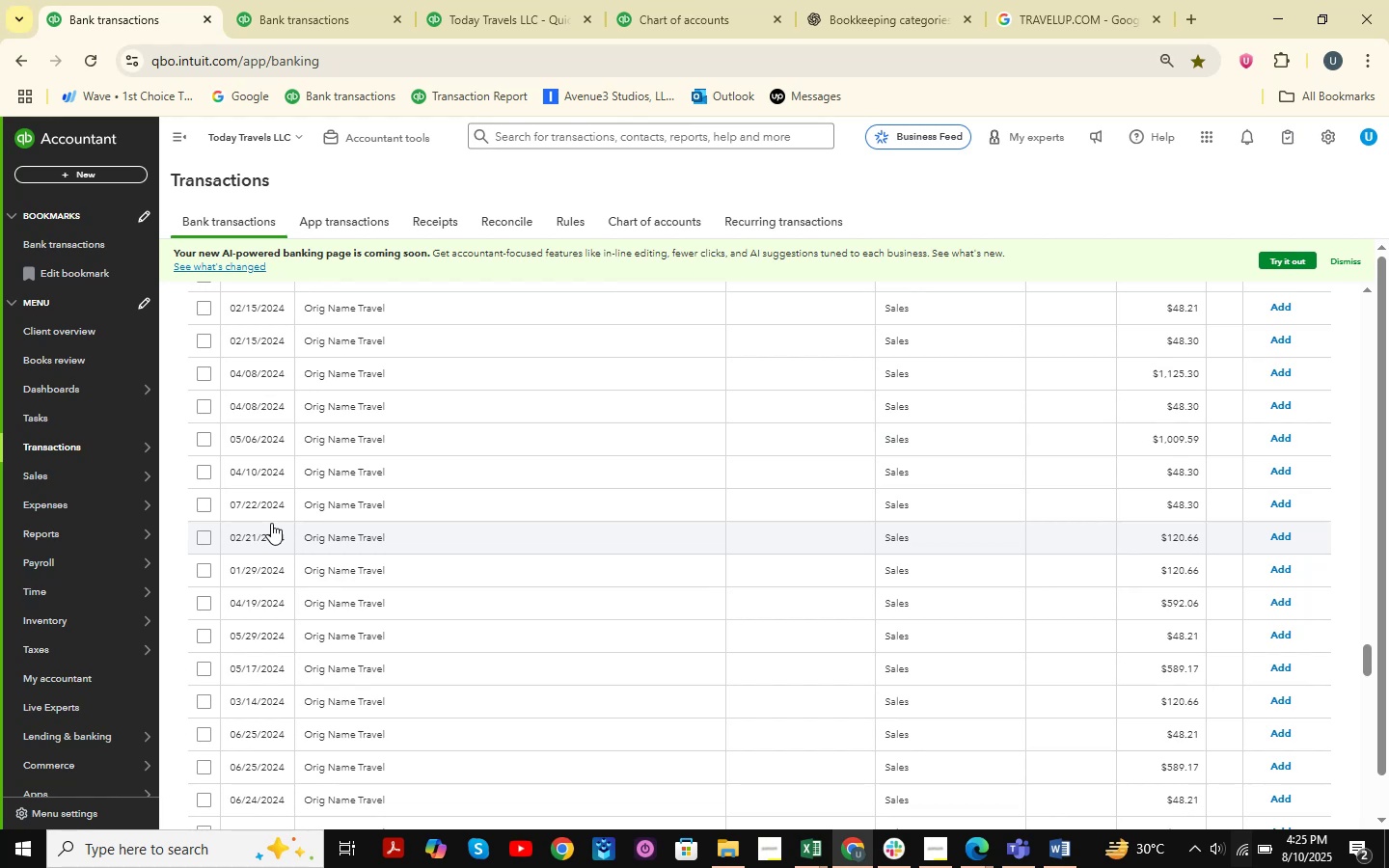 
wait(23.72)
 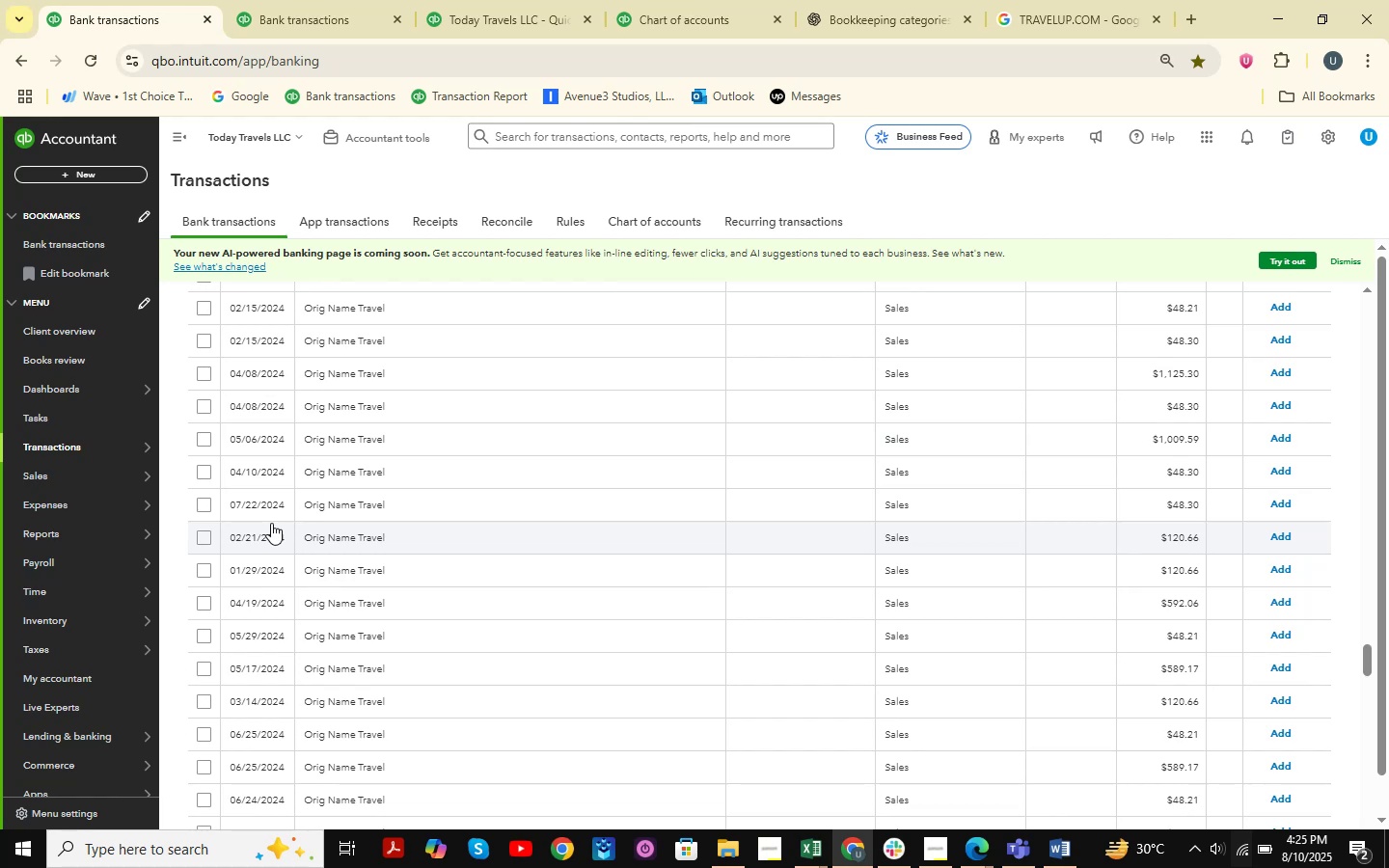 
scroll: coordinate [526, 440], scroll_direction: up, amount: 10.0
 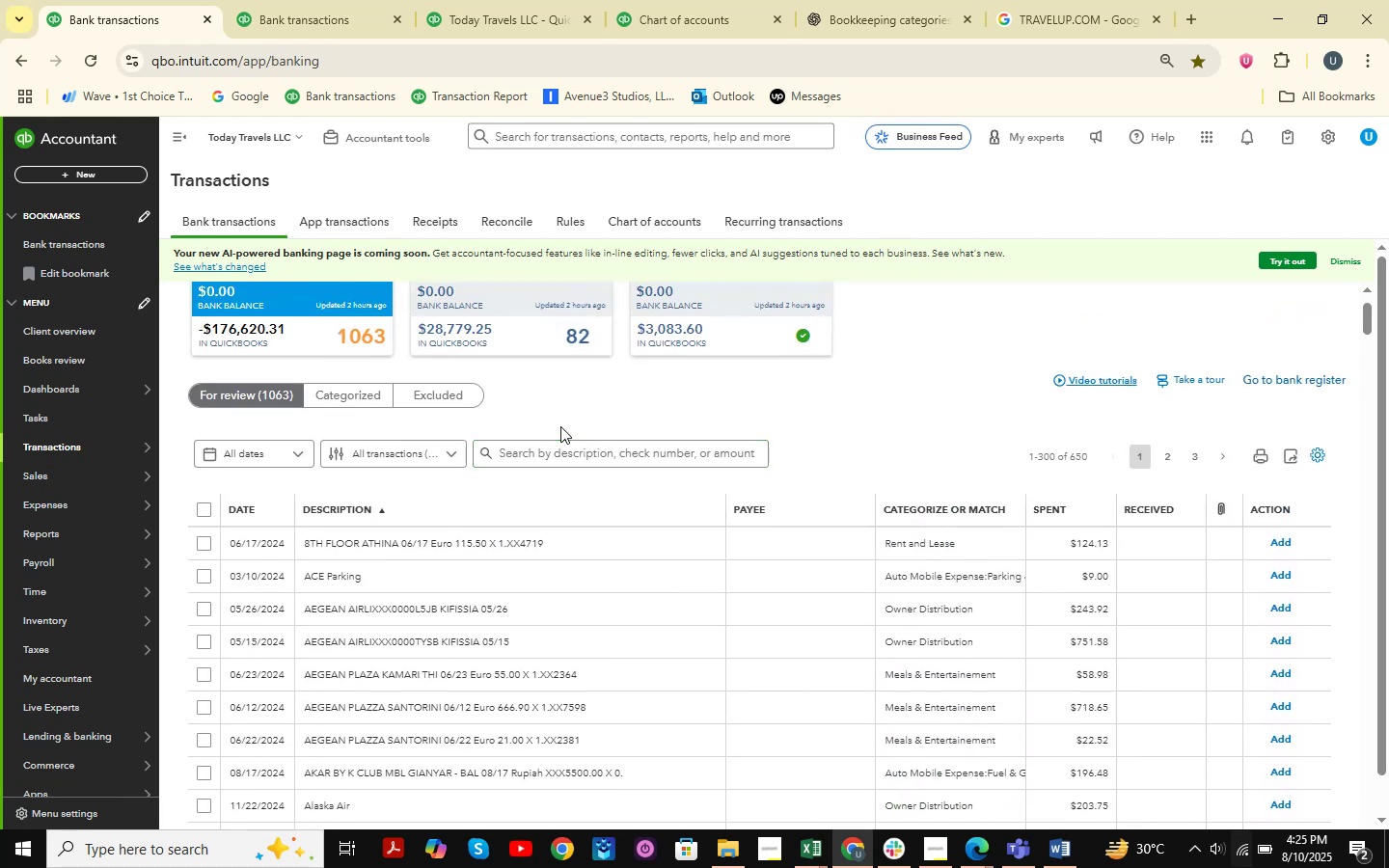 
scroll: coordinate [556, 437], scroll_direction: down, amount: 4.0
 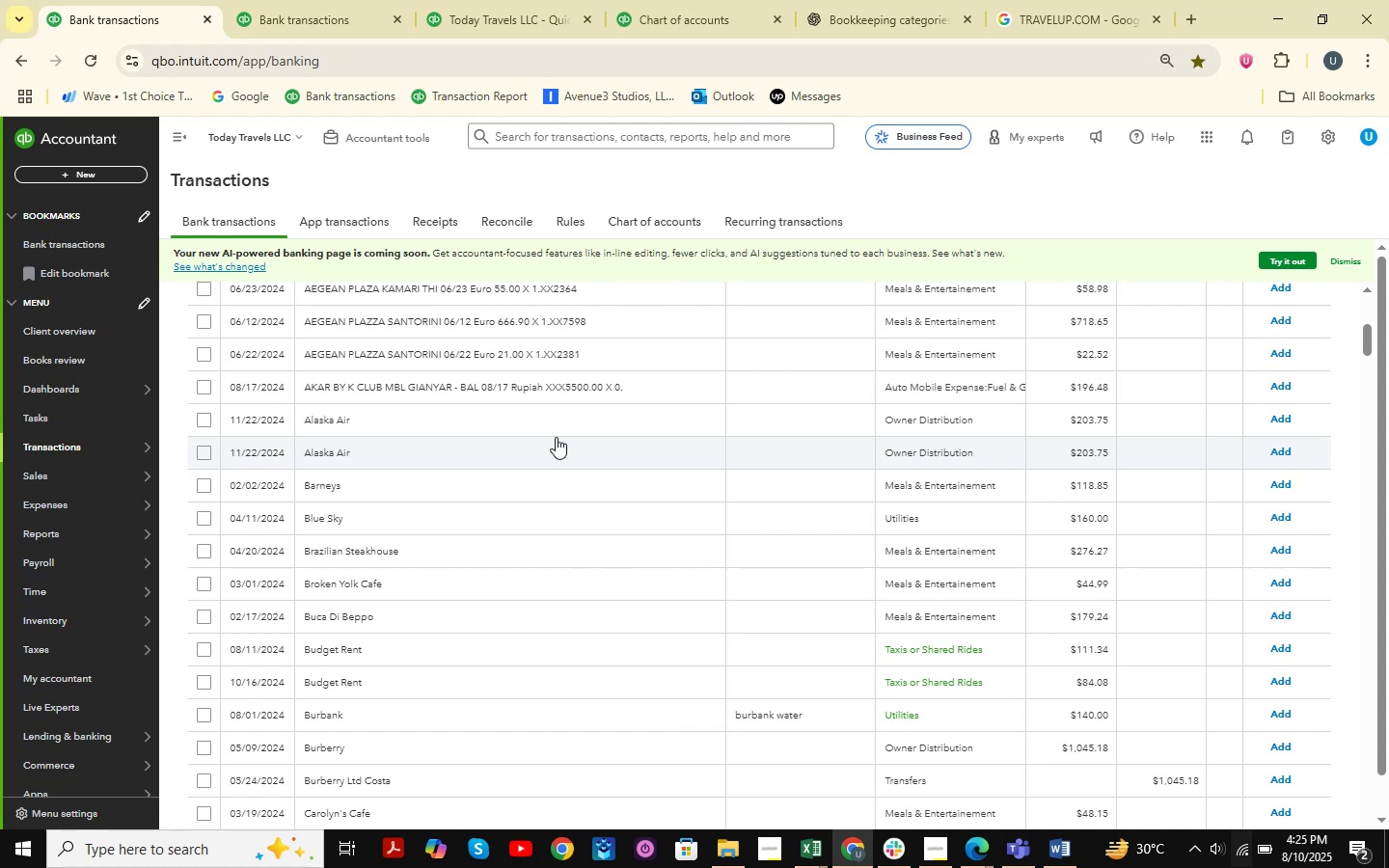 
wait(15.21)
 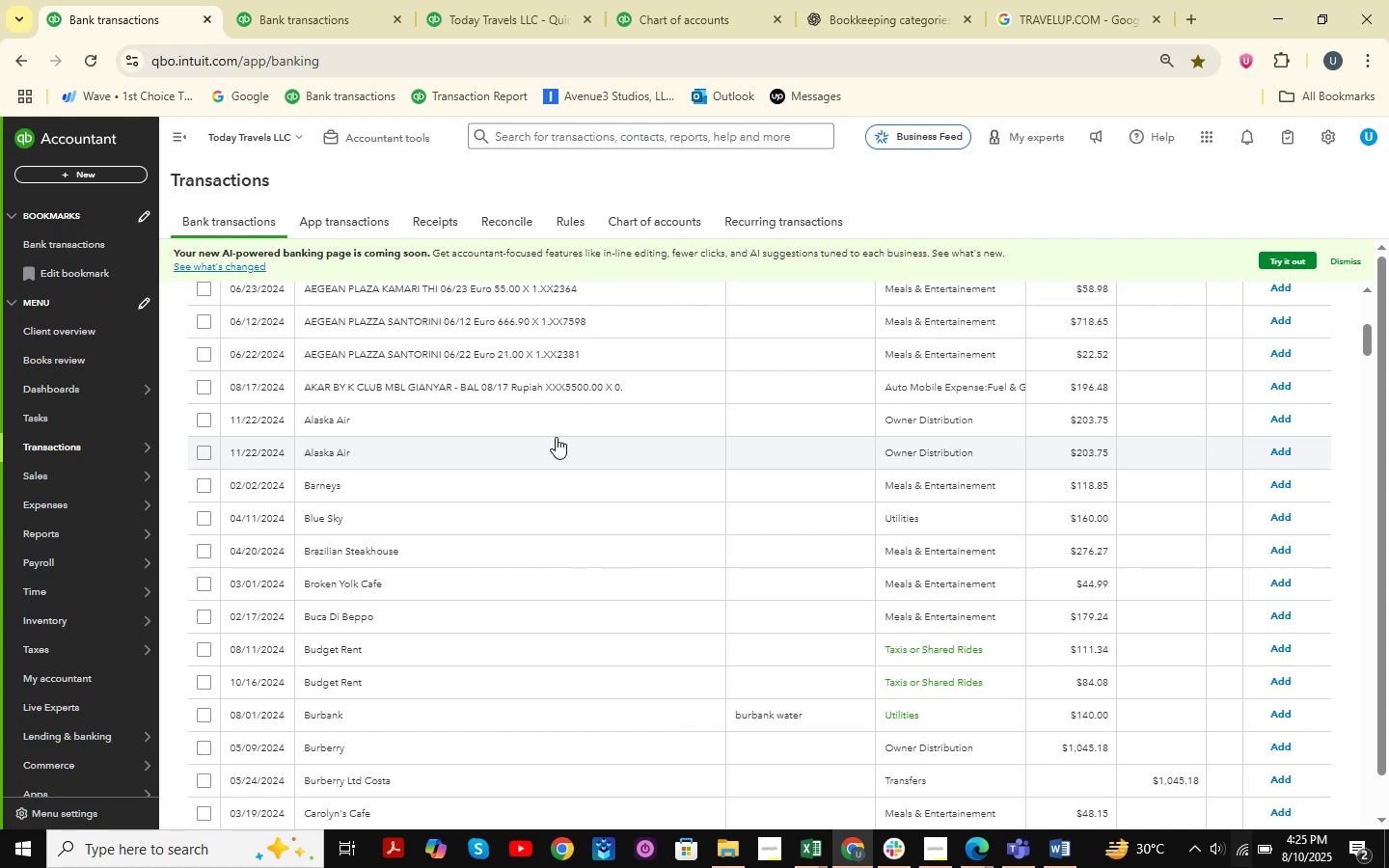 
scroll: coordinate [528, 511], scroll_direction: down, amount: 7.0
 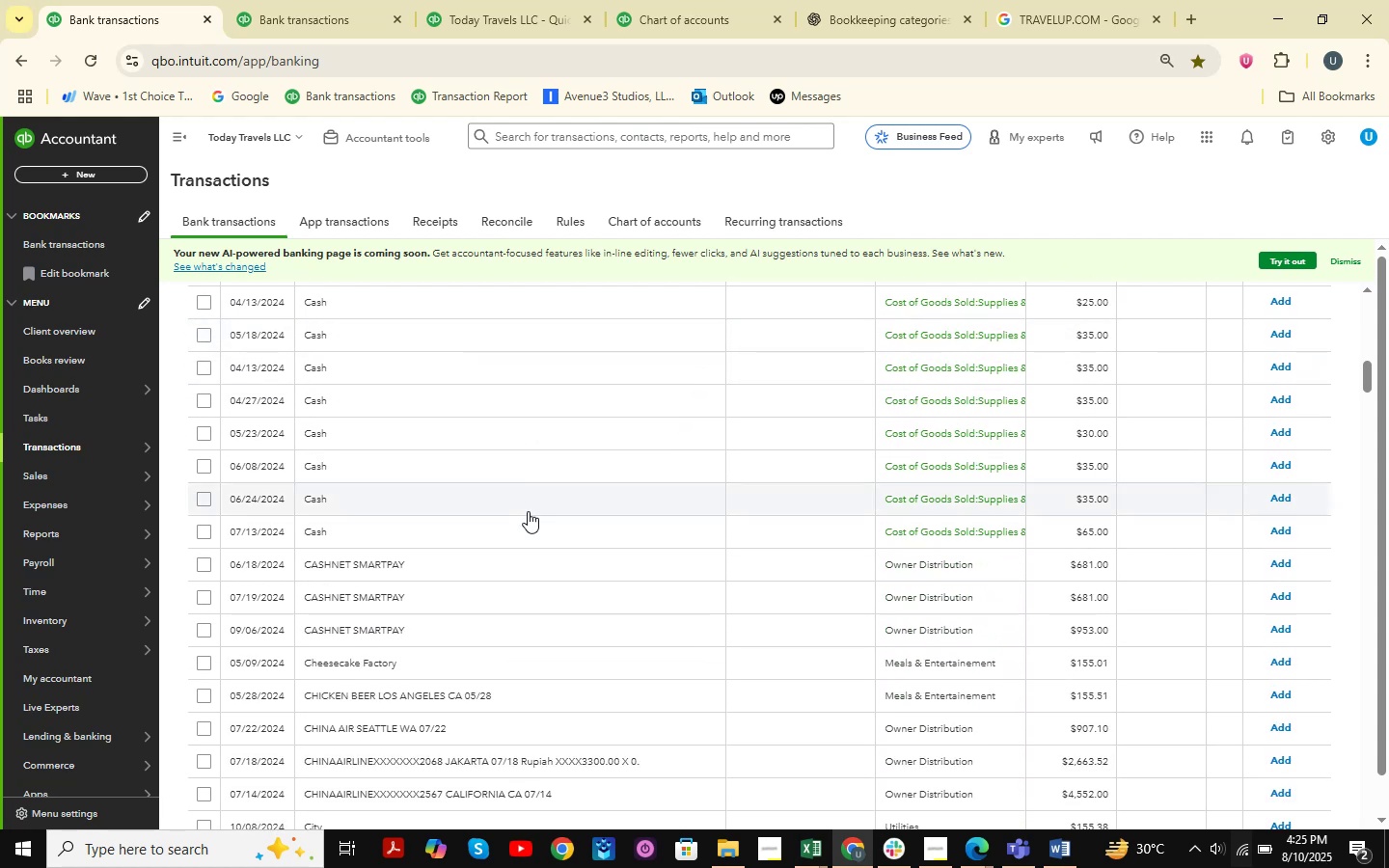 
wait(5.85)
 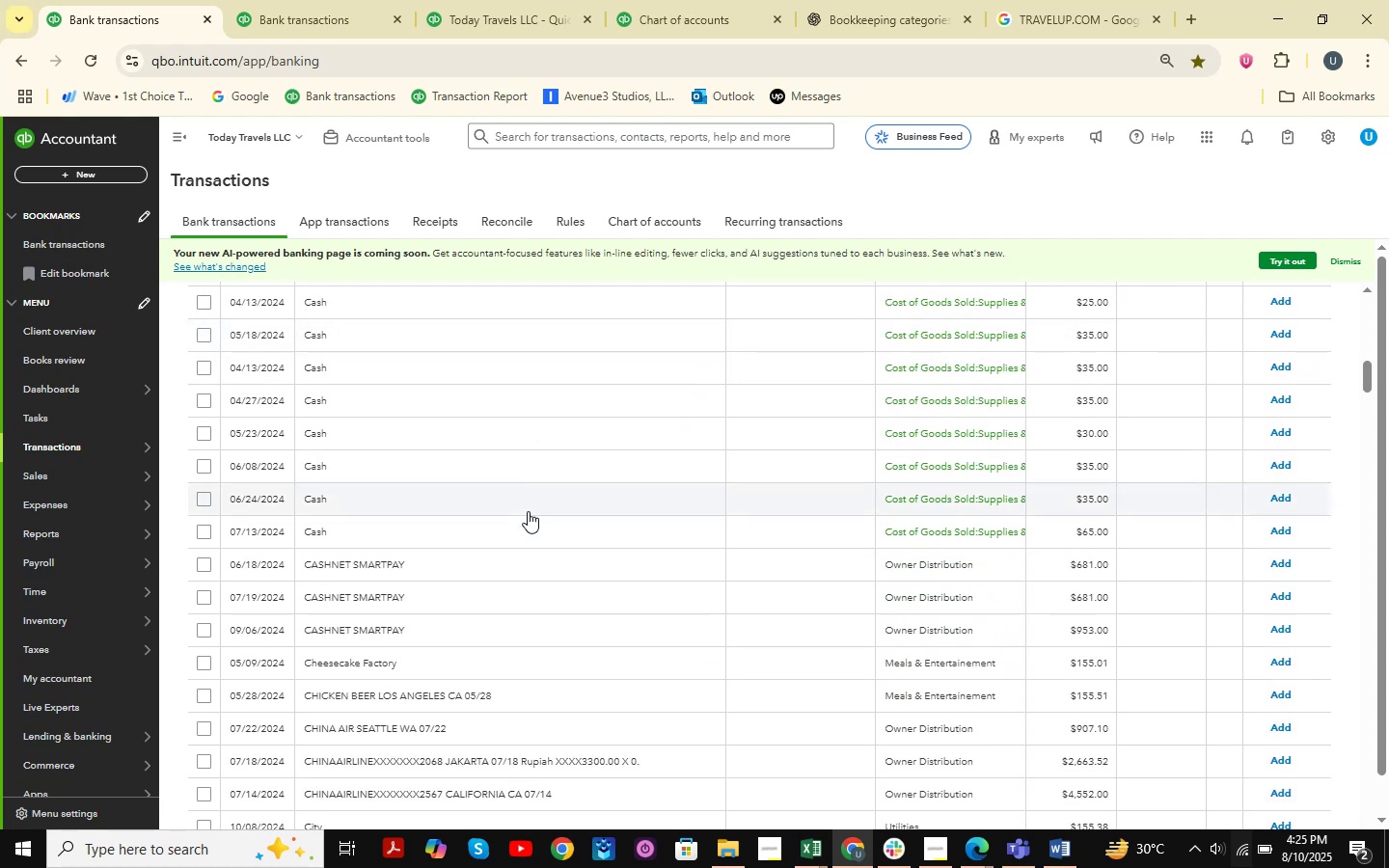 
scroll: coordinate [546, 415], scroll_direction: down, amount: 98.0
 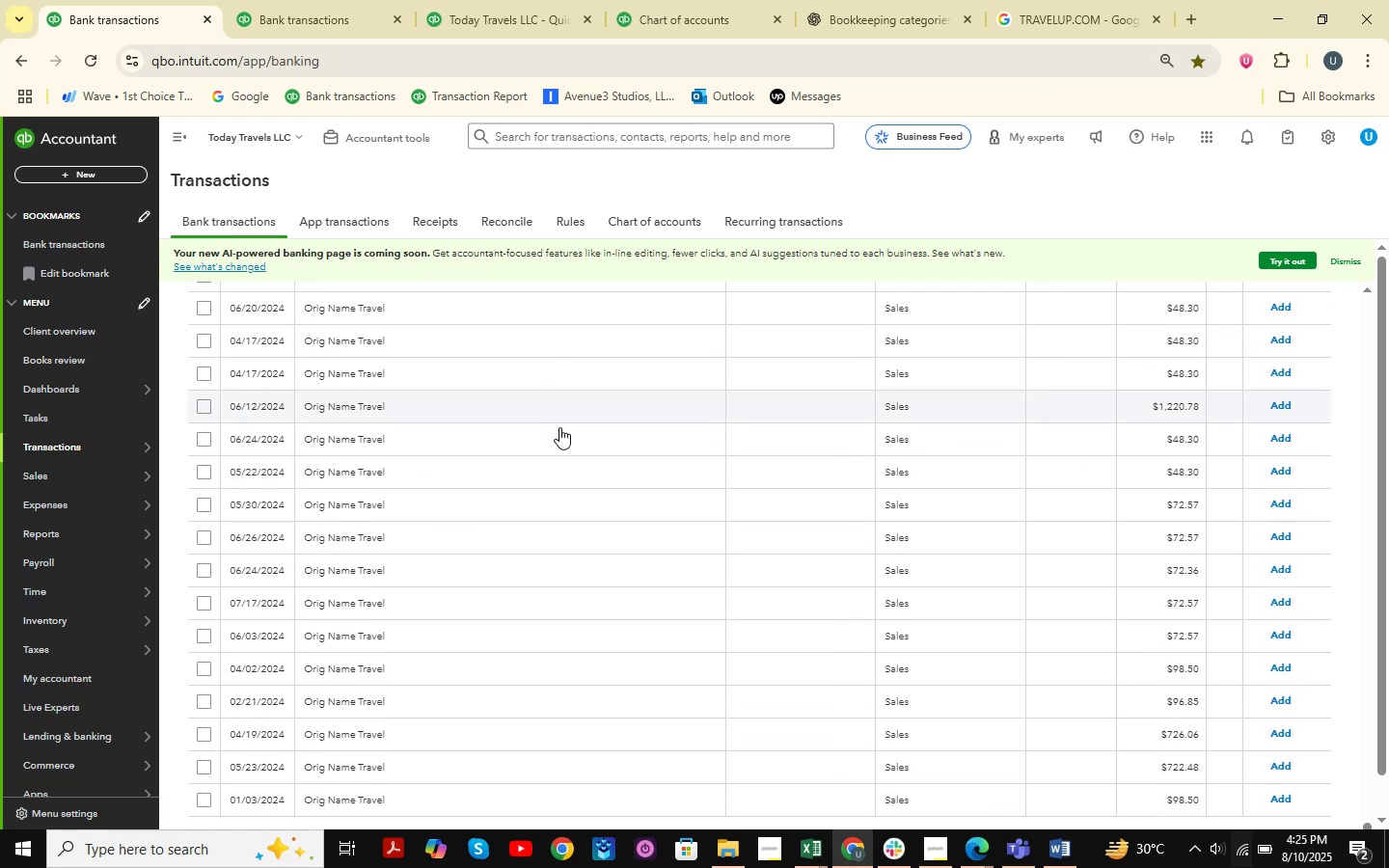 
scroll: coordinate [796, 488], scroll_direction: up, amount: 80.0
 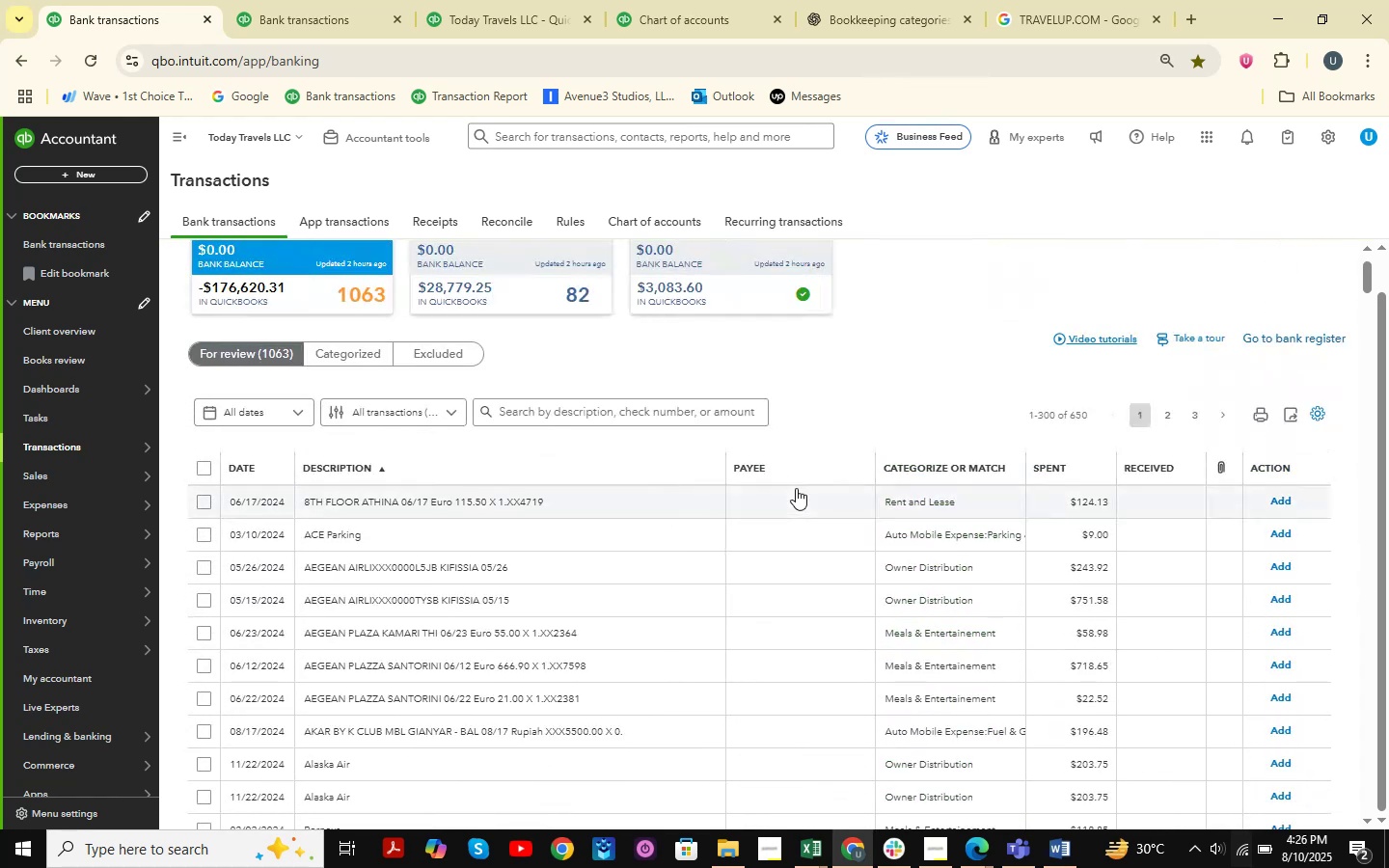 
scroll: coordinate [796, 488], scroll_direction: down, amount: 4.0
 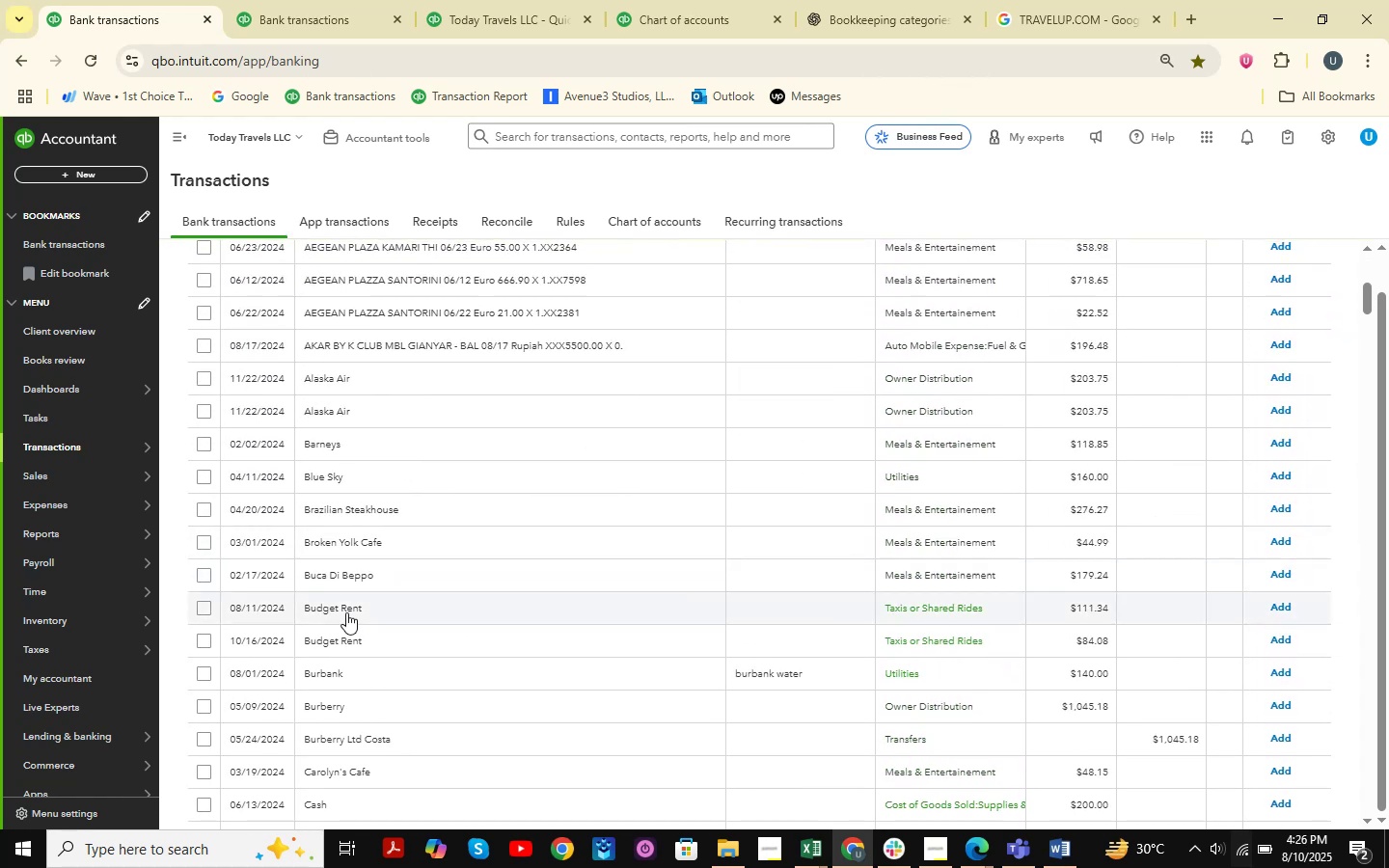 
left_click([342, 611])
 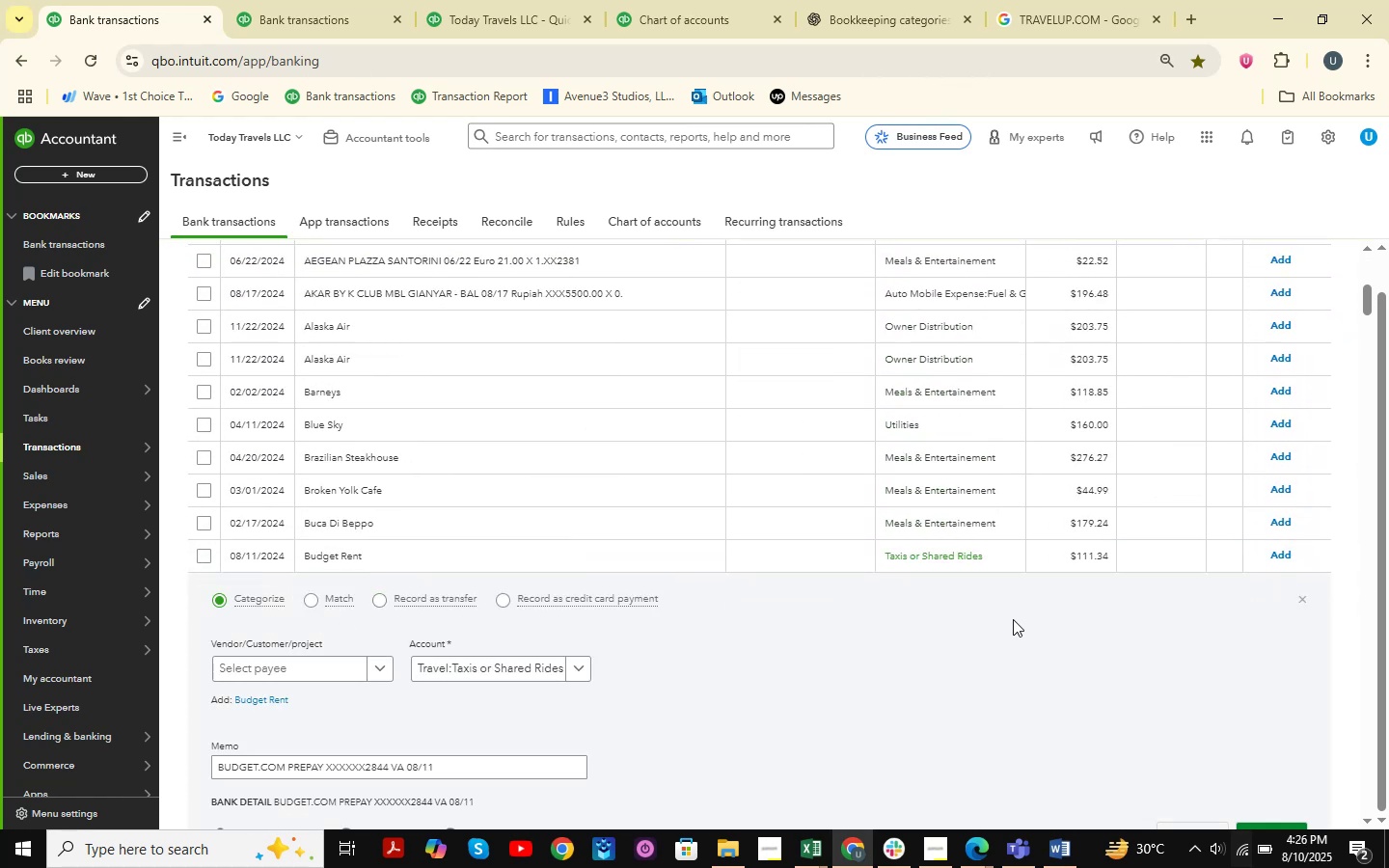 
left_click([1300, 598])
 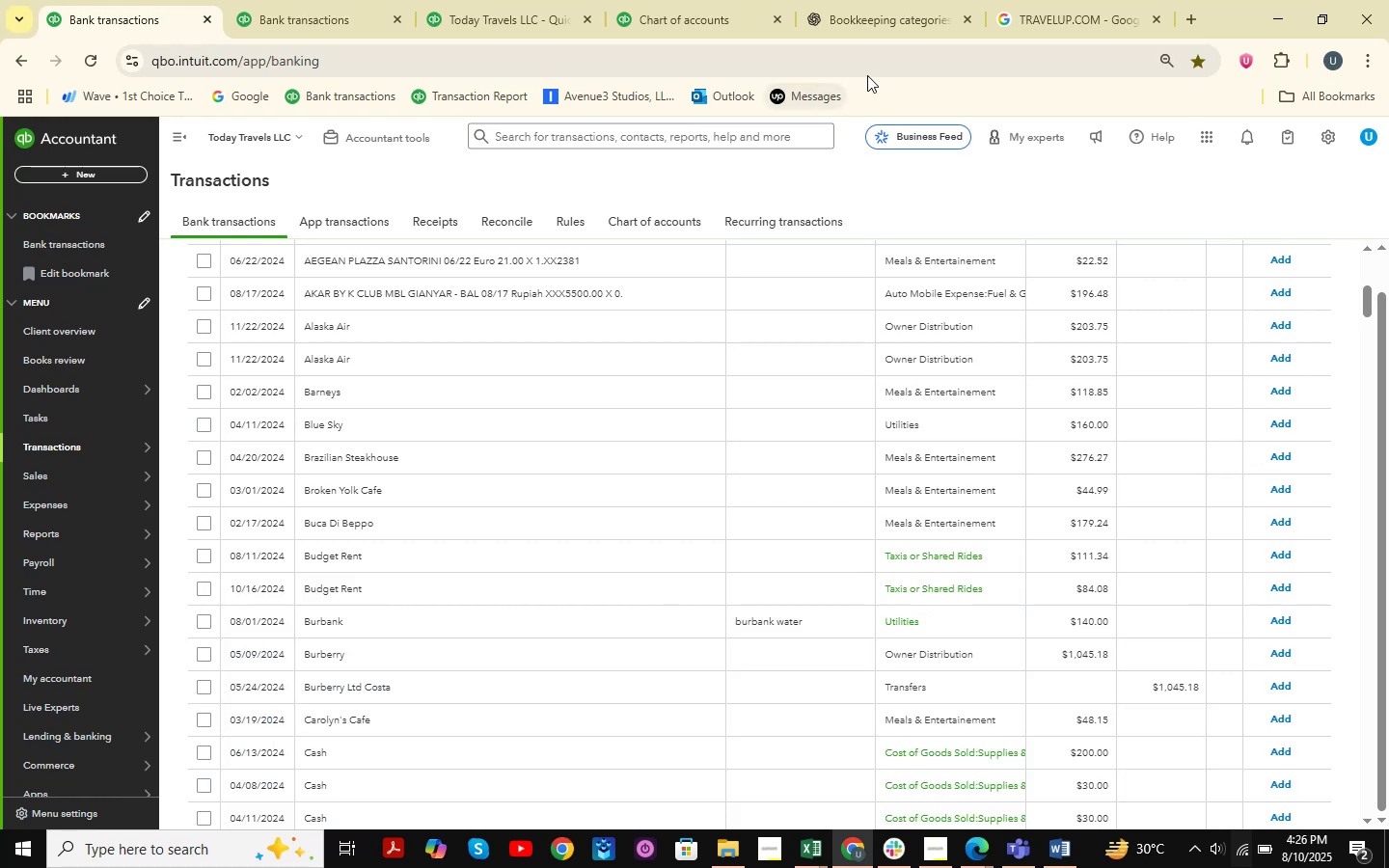 
left_click([890, 14])
 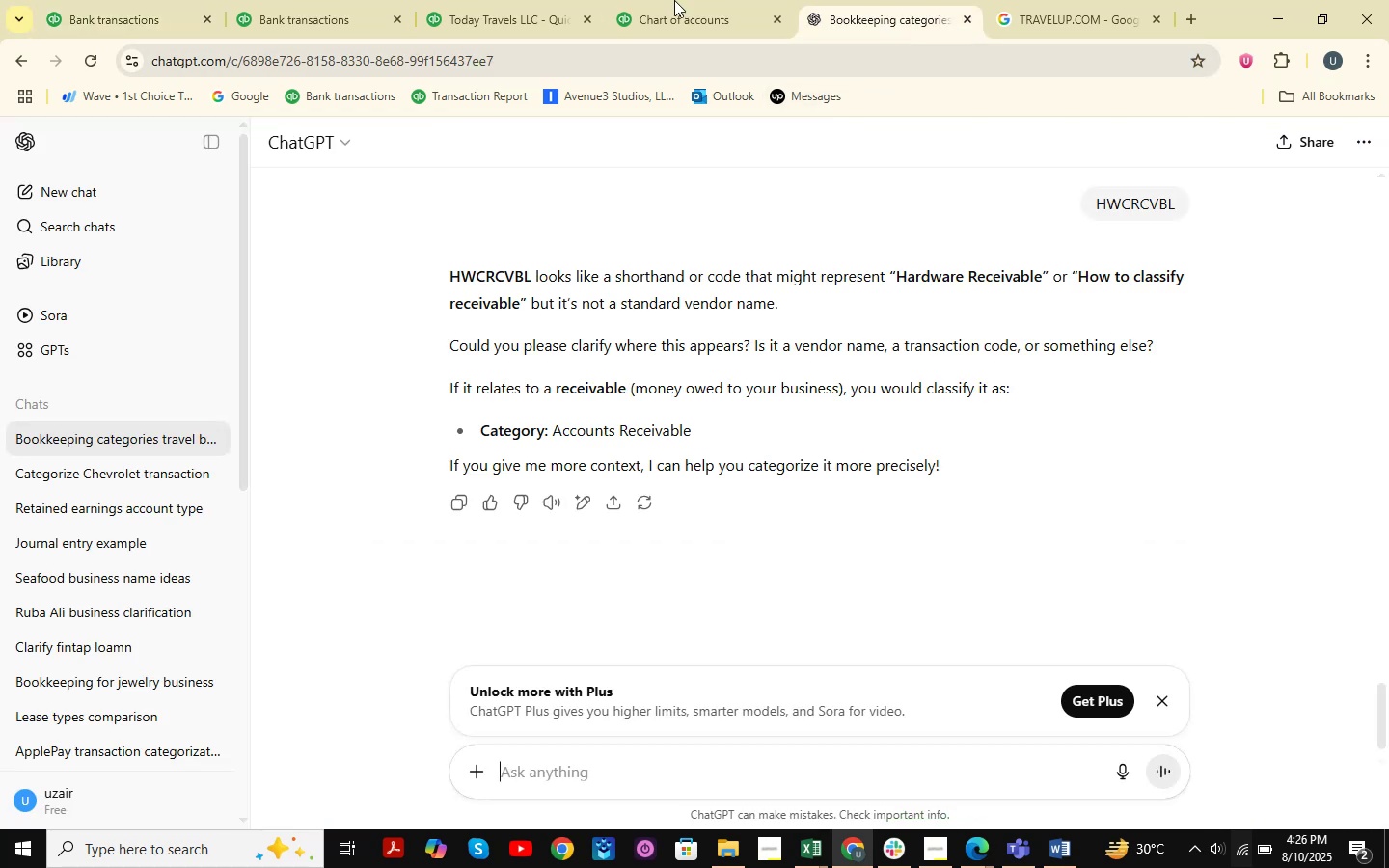 
left_click([674, 0])
 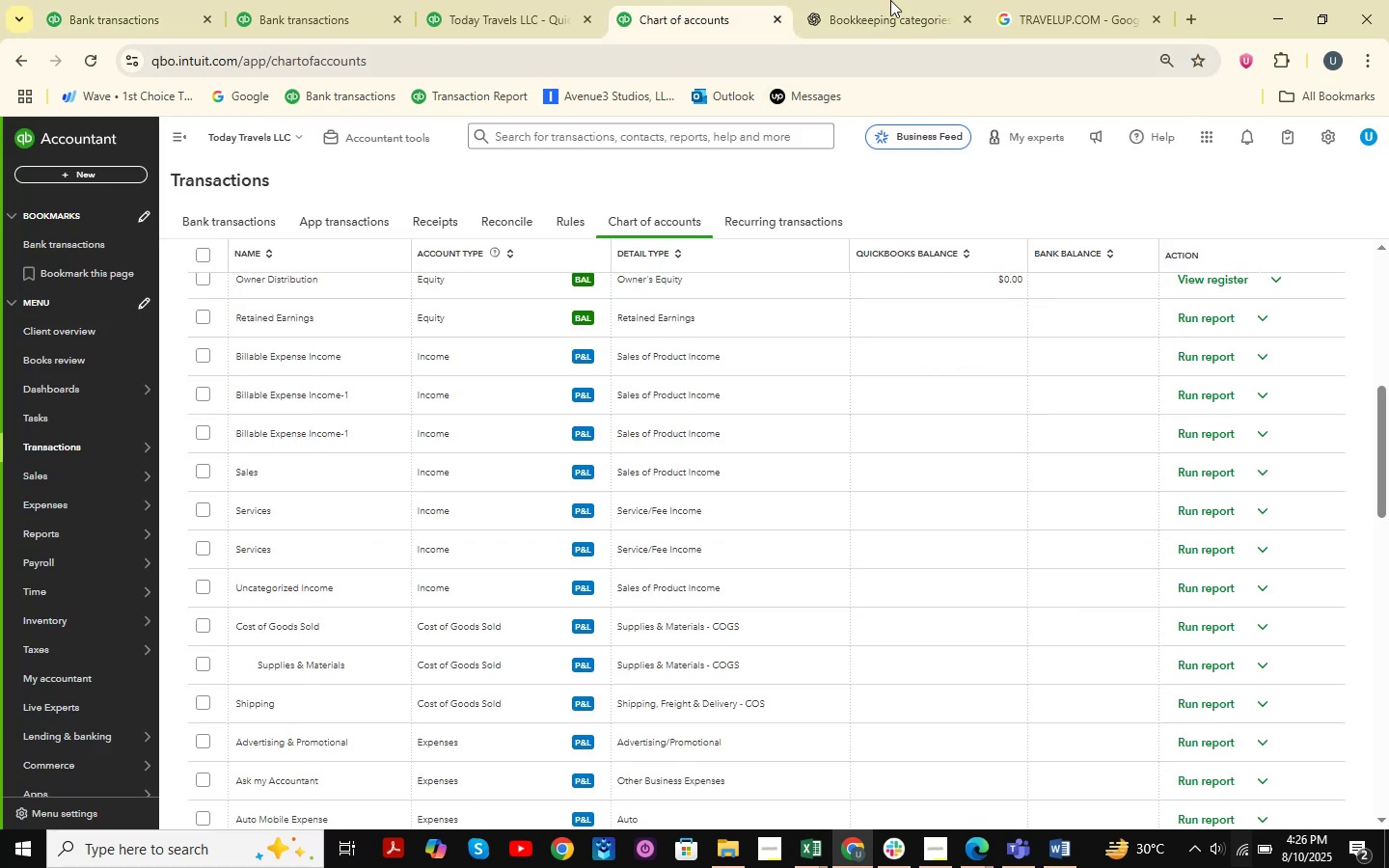 
left_click([890, 0])
 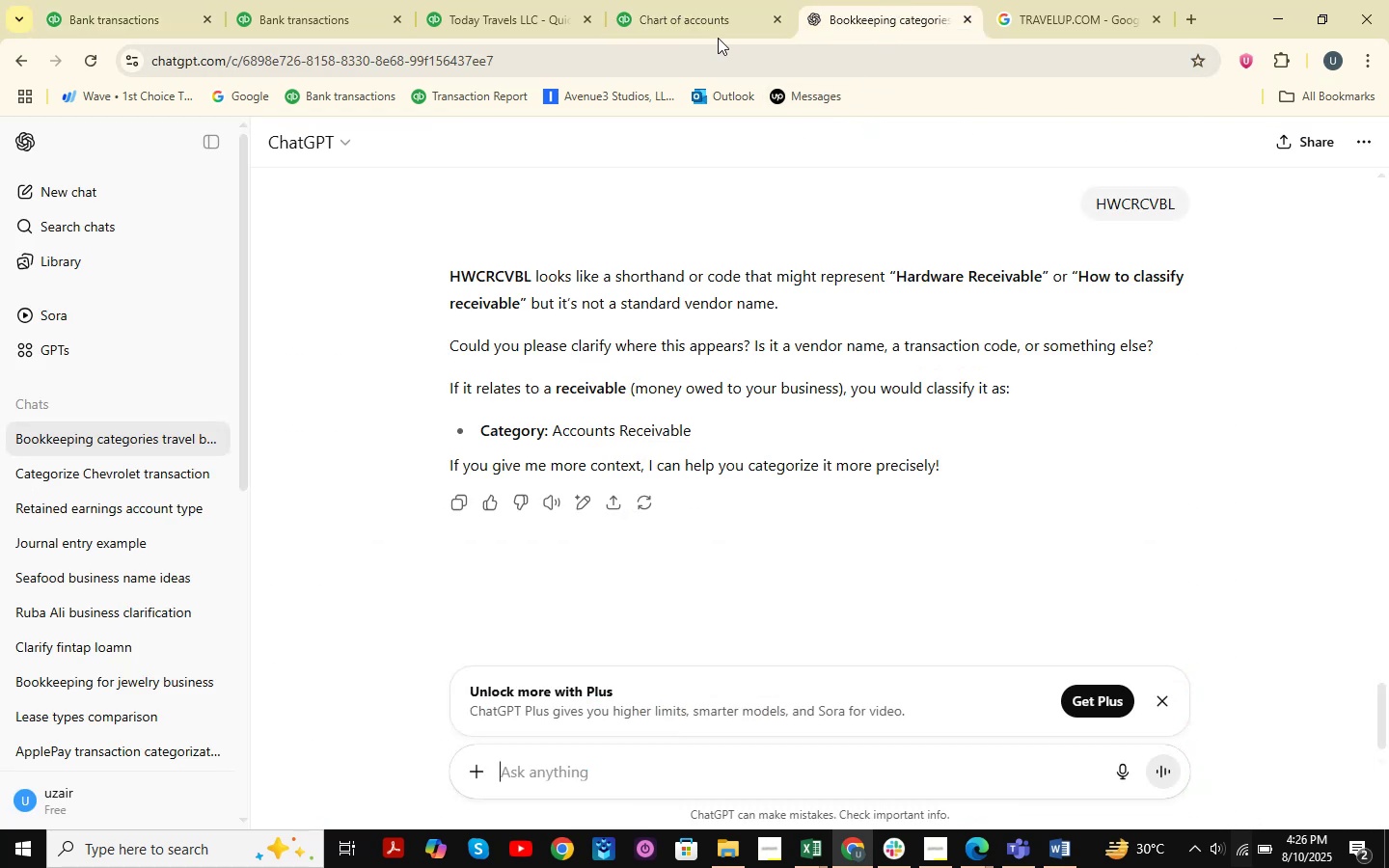 
left_click([713, 0])
 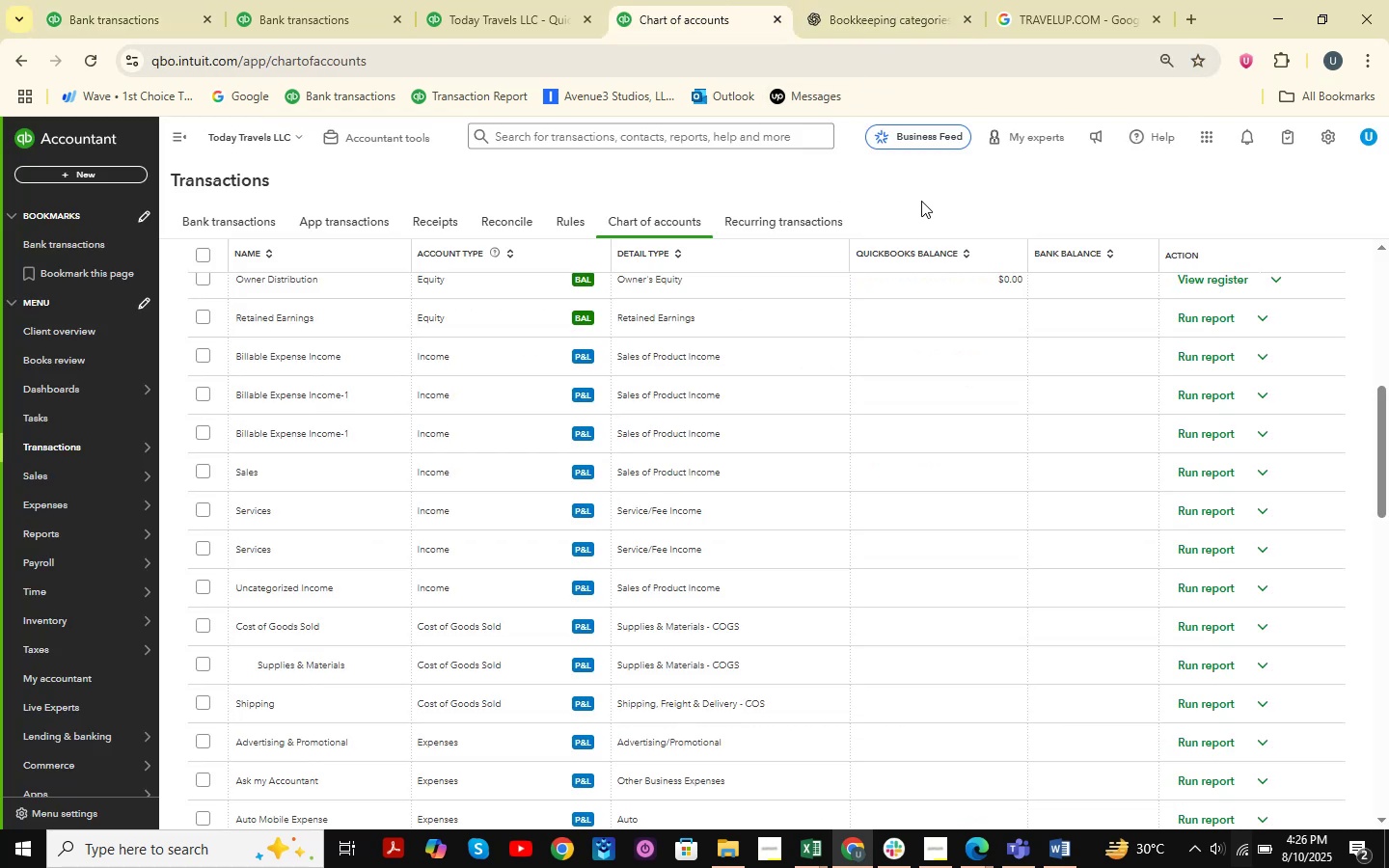 
wait(10.71)
 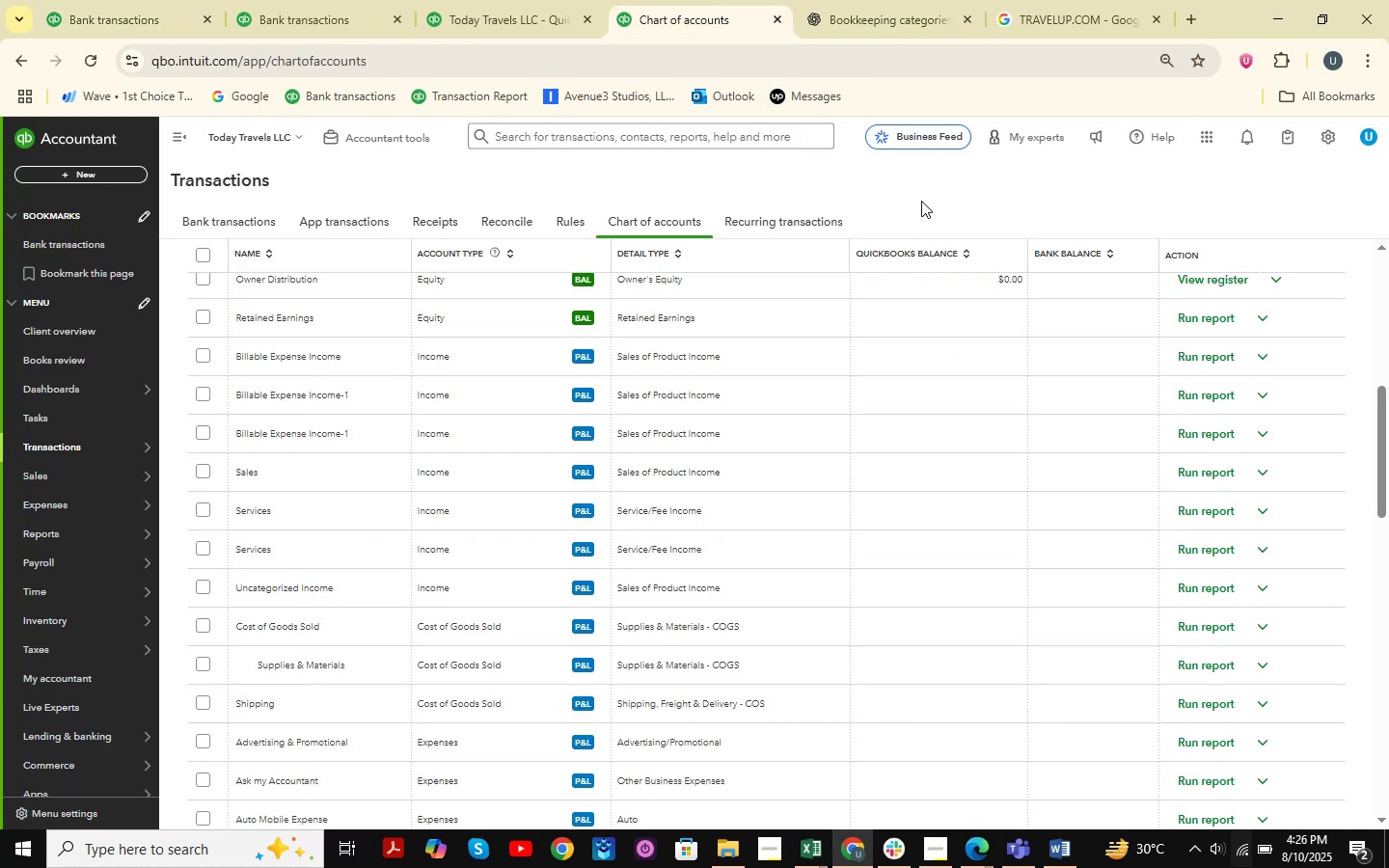 
scroll: coordinate [817, 249], scroll_direction: up, amount: 16.0
 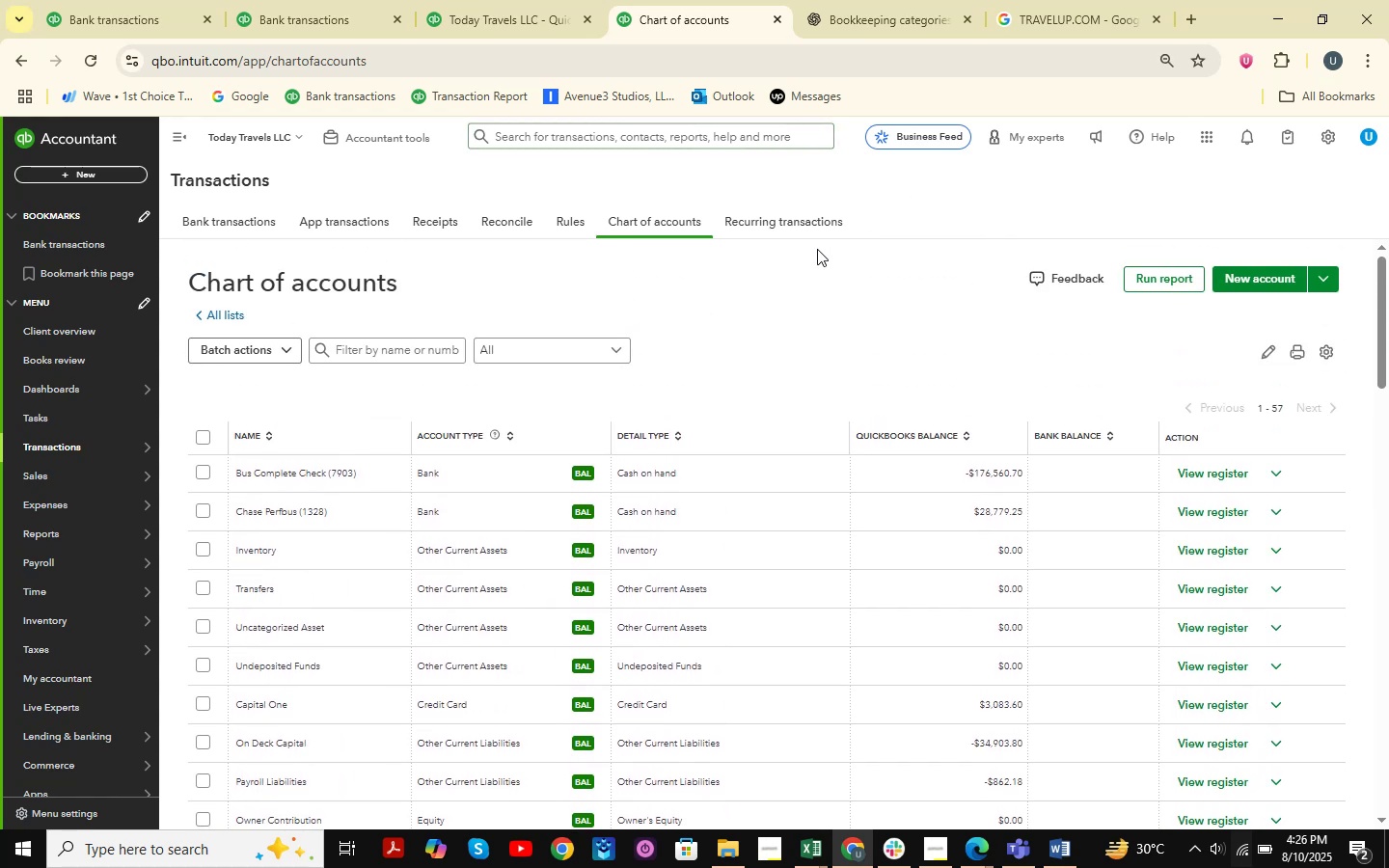 
scroll: coordinate [811, 263], scroll_direction: down, amount: 6.0
 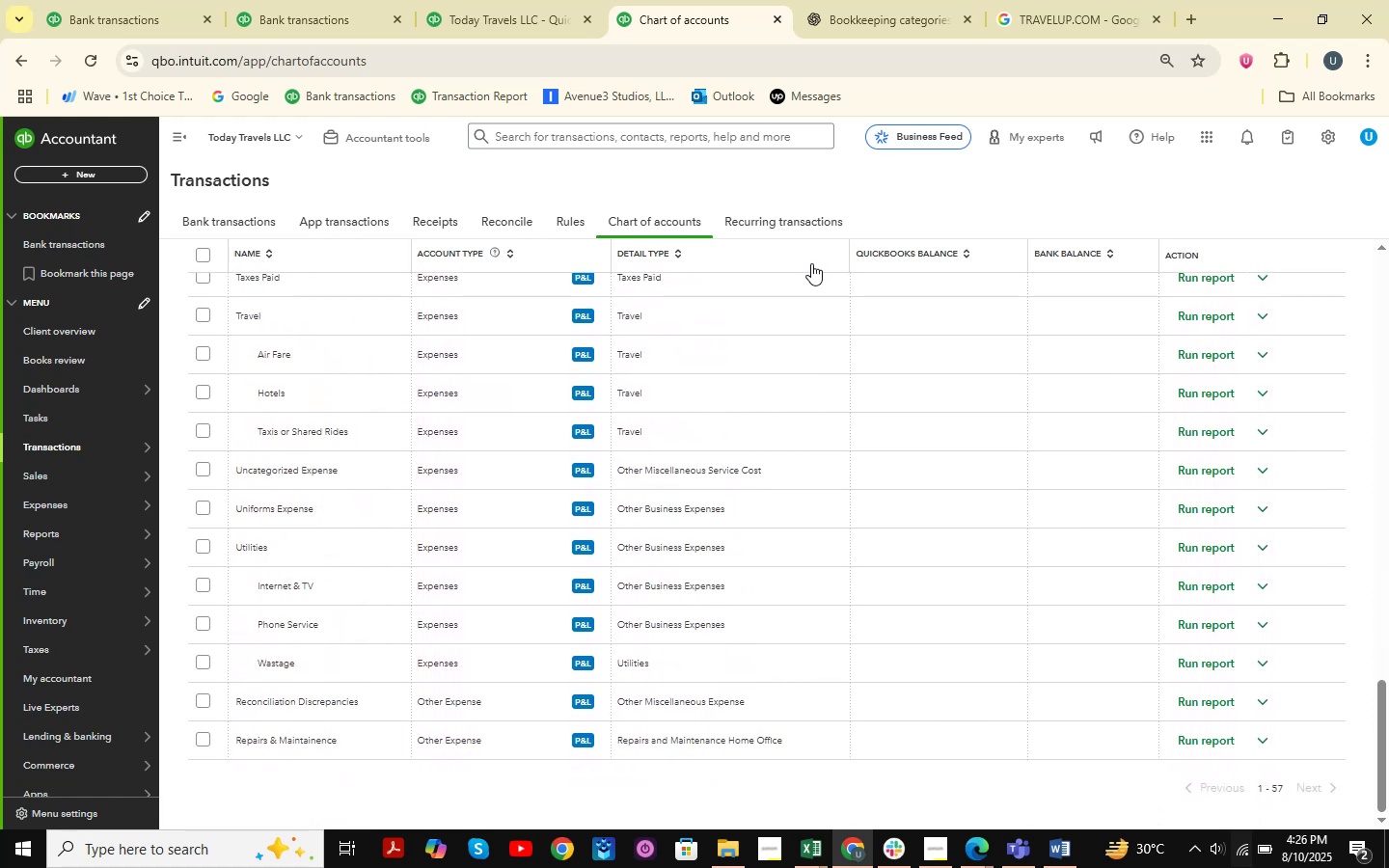 
scroll: coordinate [776, 258], scroll_direction: up, amount: 9.0
 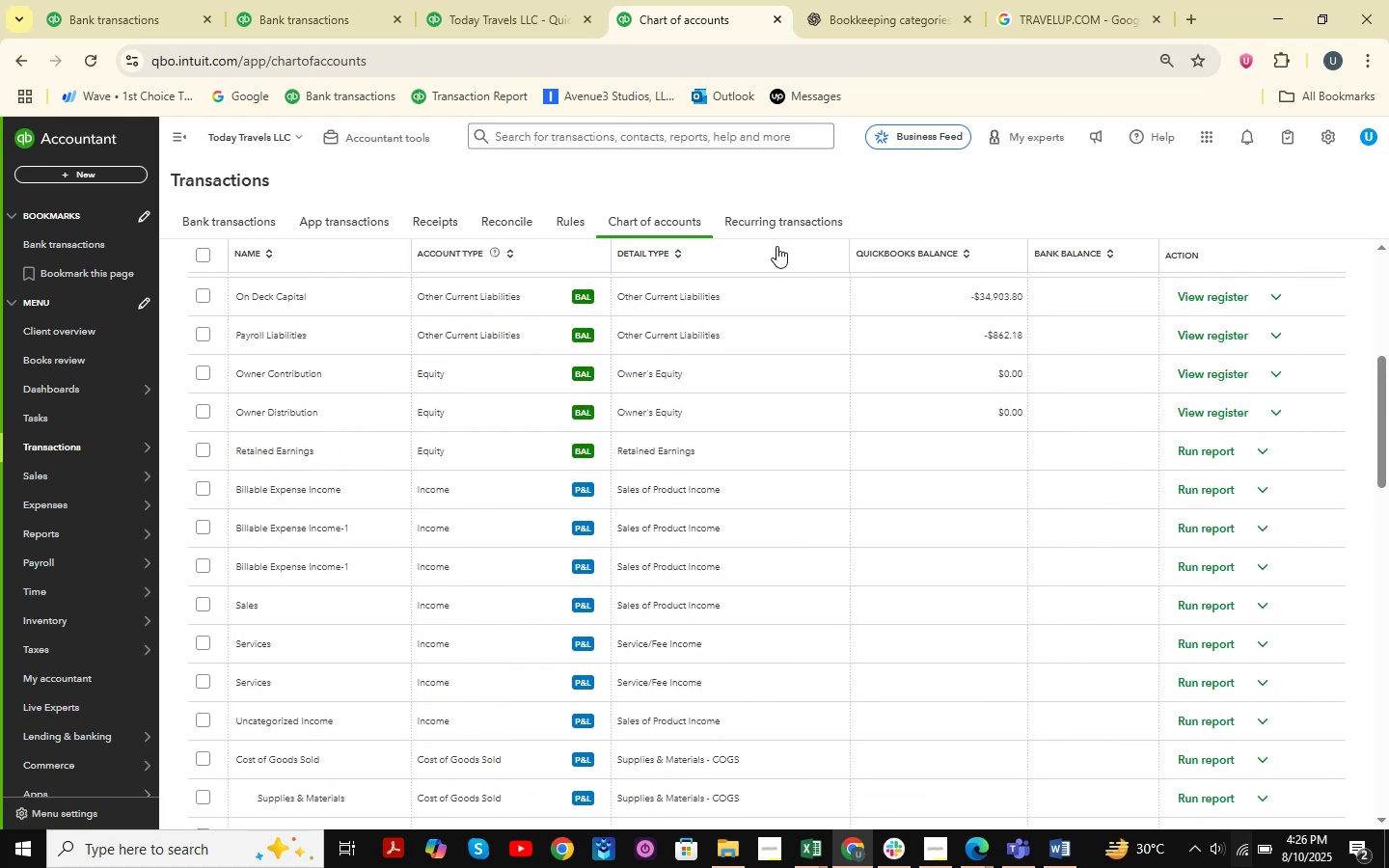 
wait(5.17)
 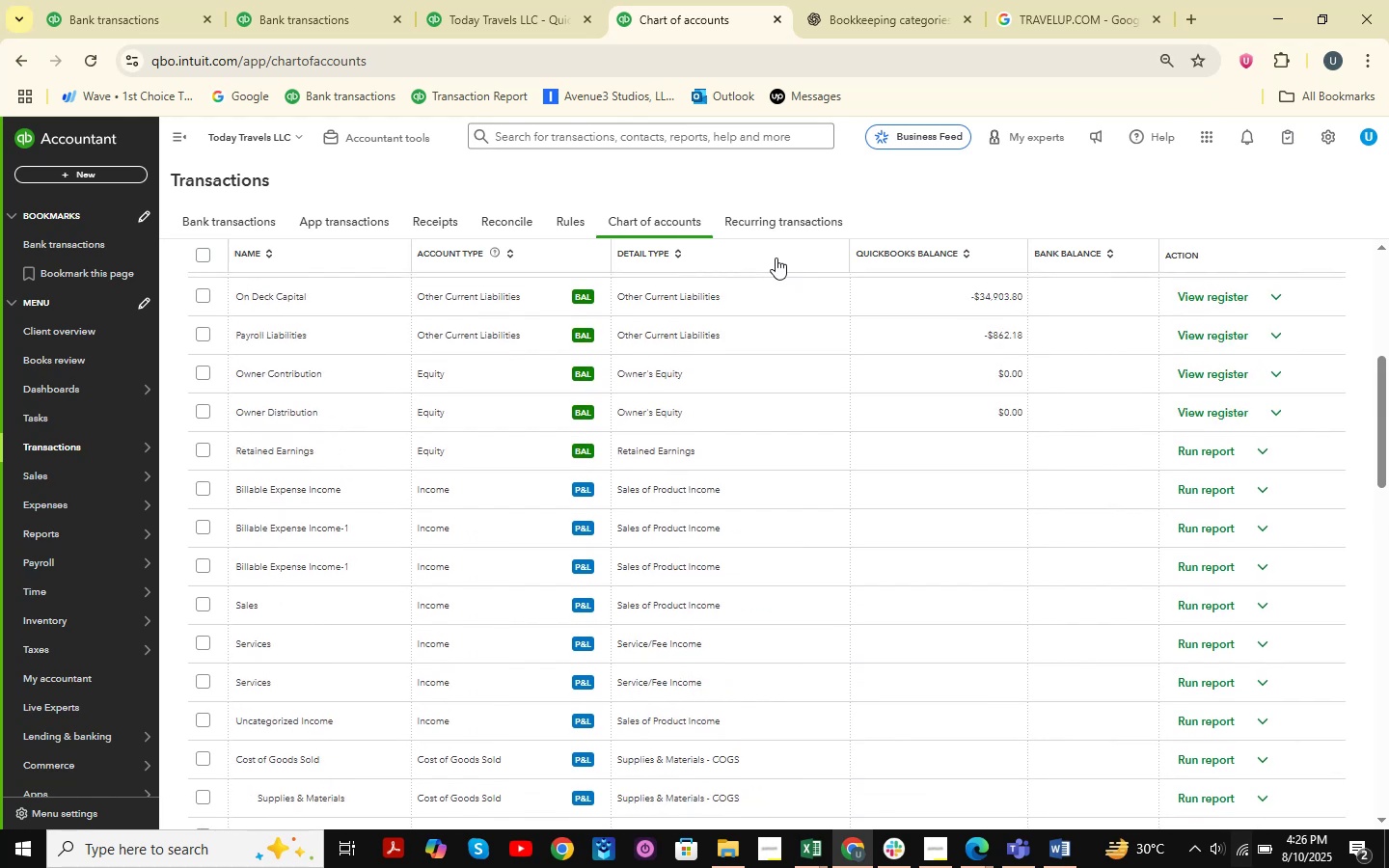 
scroll: coordinate [756, 254], scroll_direction: up, amount: 3.0
 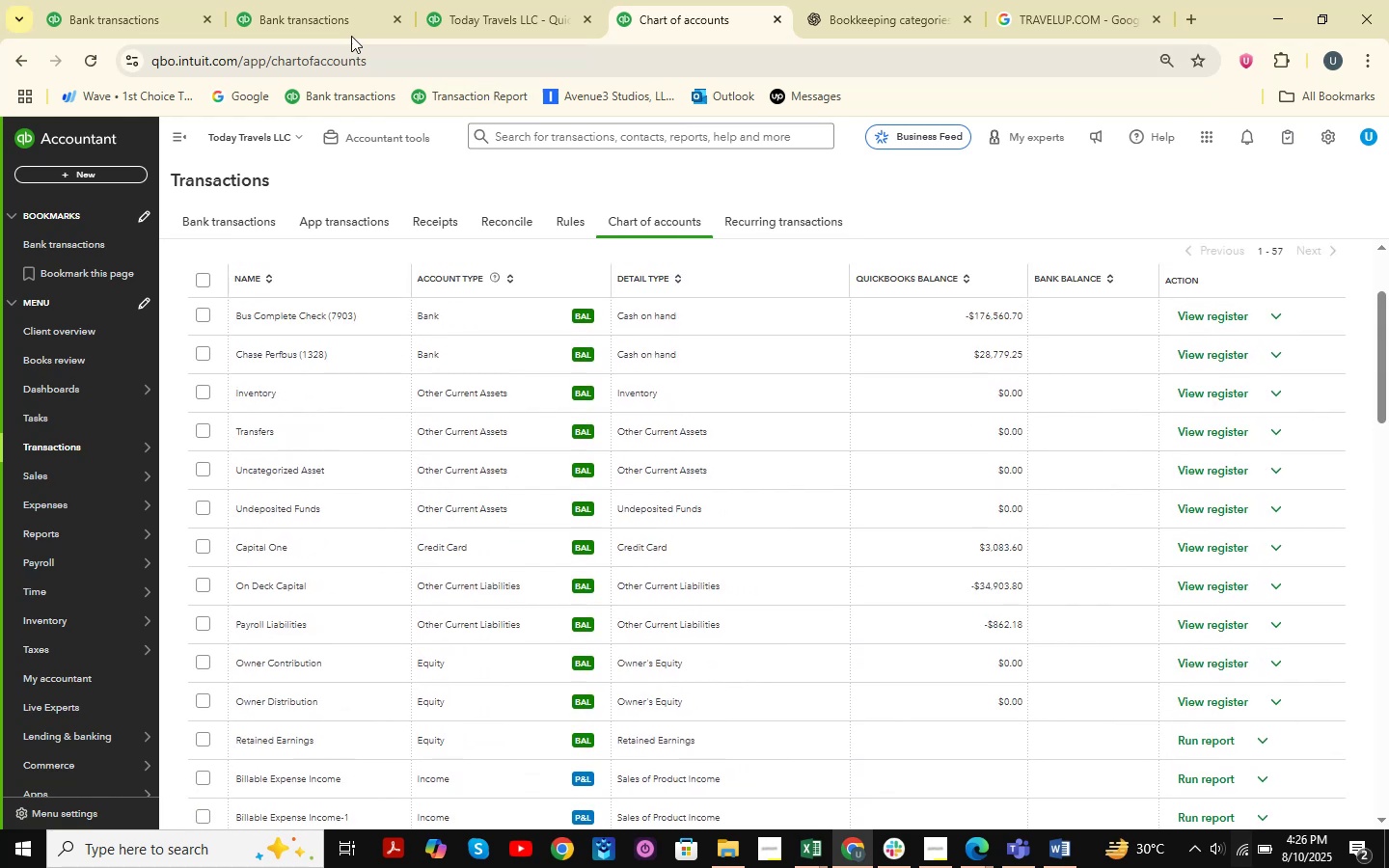 
left_click([273, 0])
 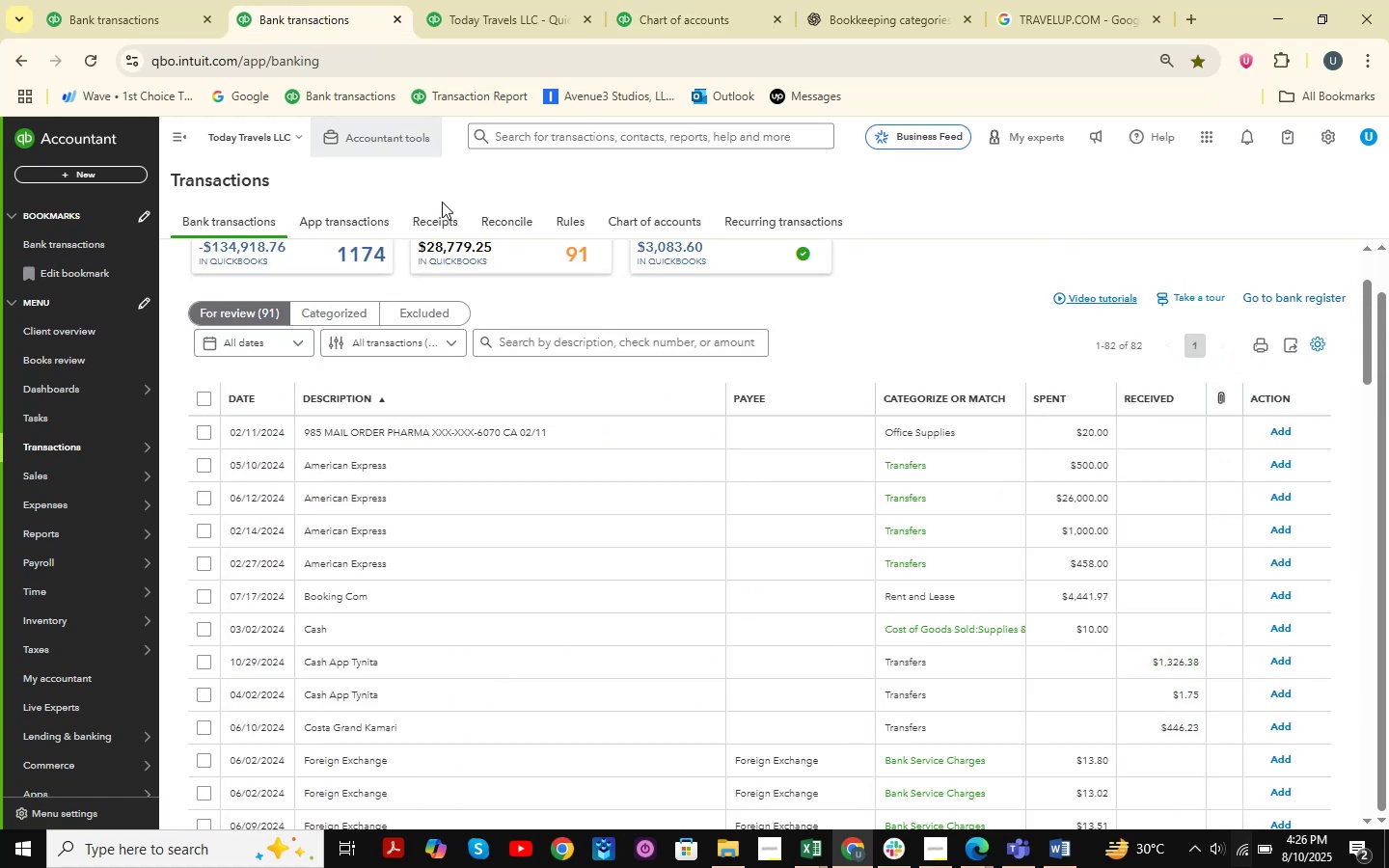 
scroll: coordinate [575, 341], scroll_direction: down, amount: 15.0
 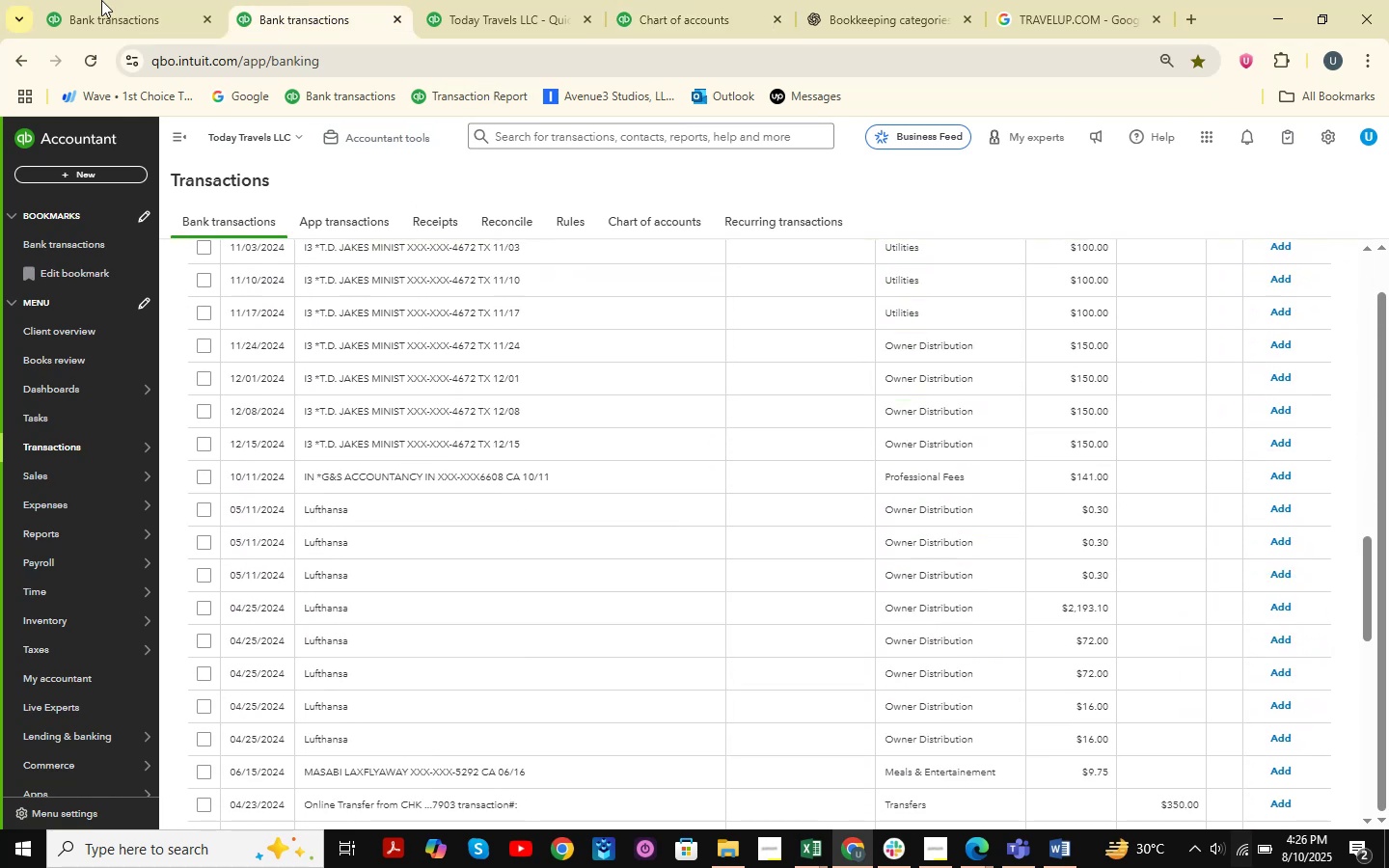 
left_click([62, 0])
 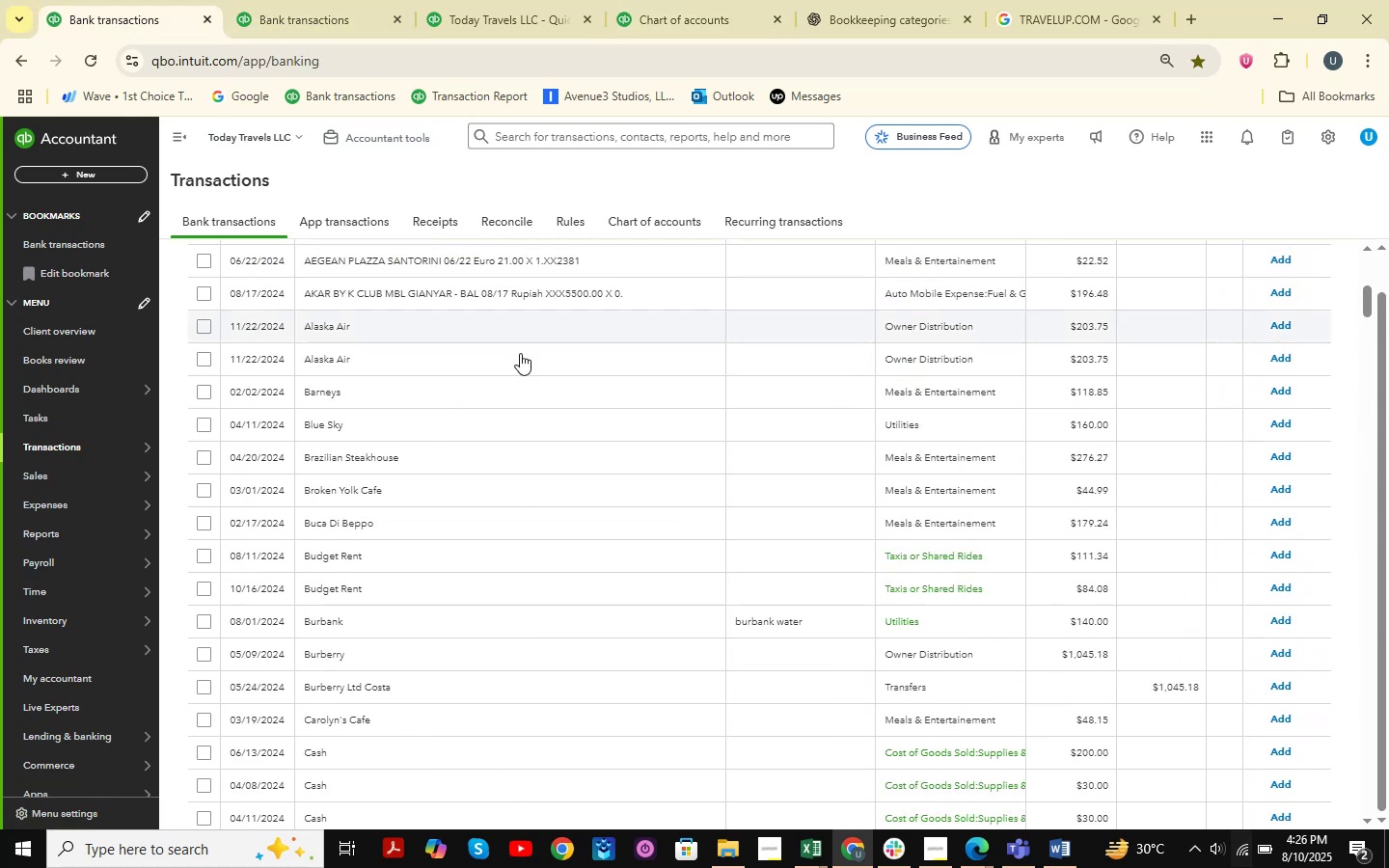 
scroll: coordinate [528, 324], scroll_direction: down, amount: 30.0
 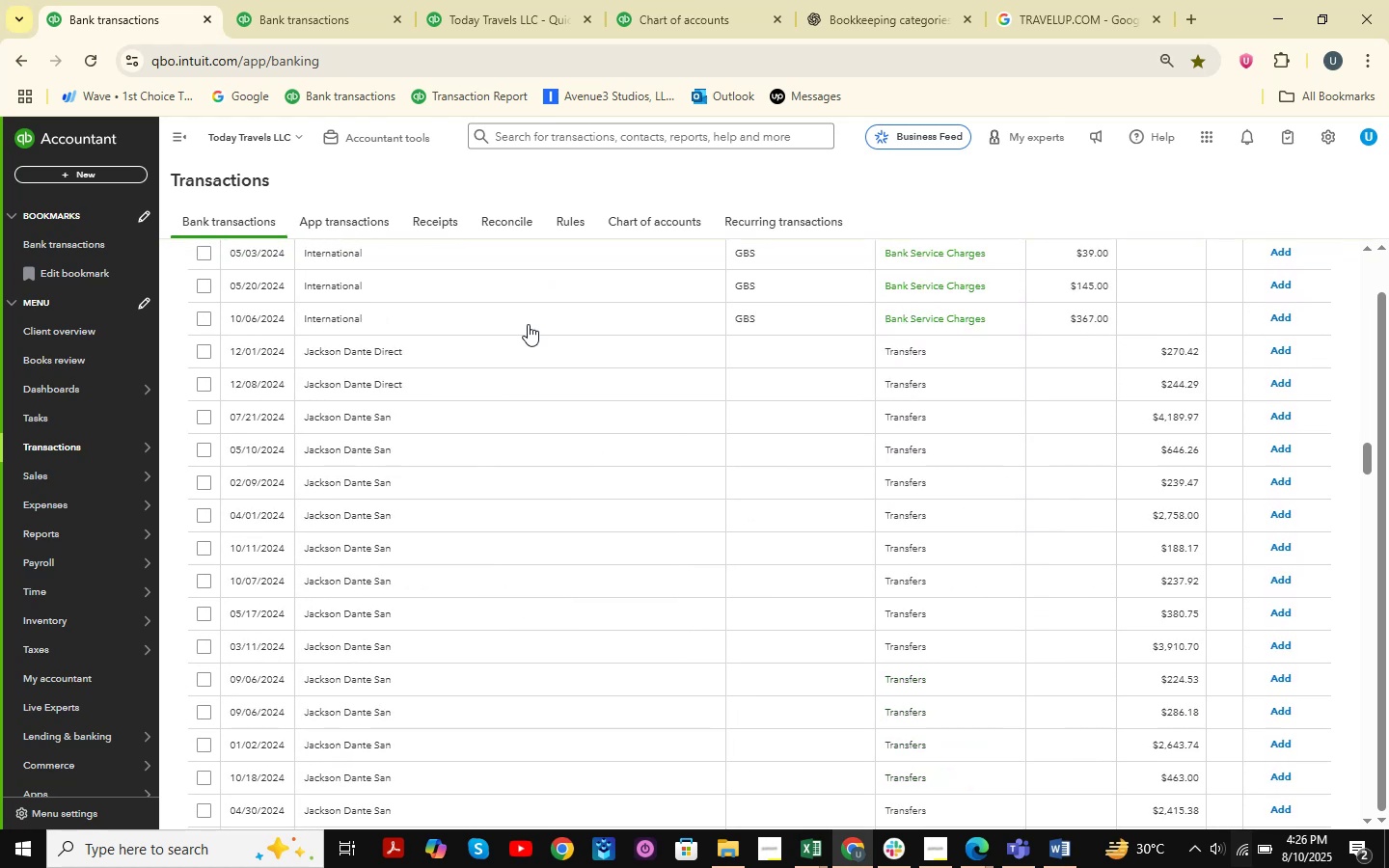 
scroll: coordinate [528, 324], scroll_direction: up, amount: 2.0
 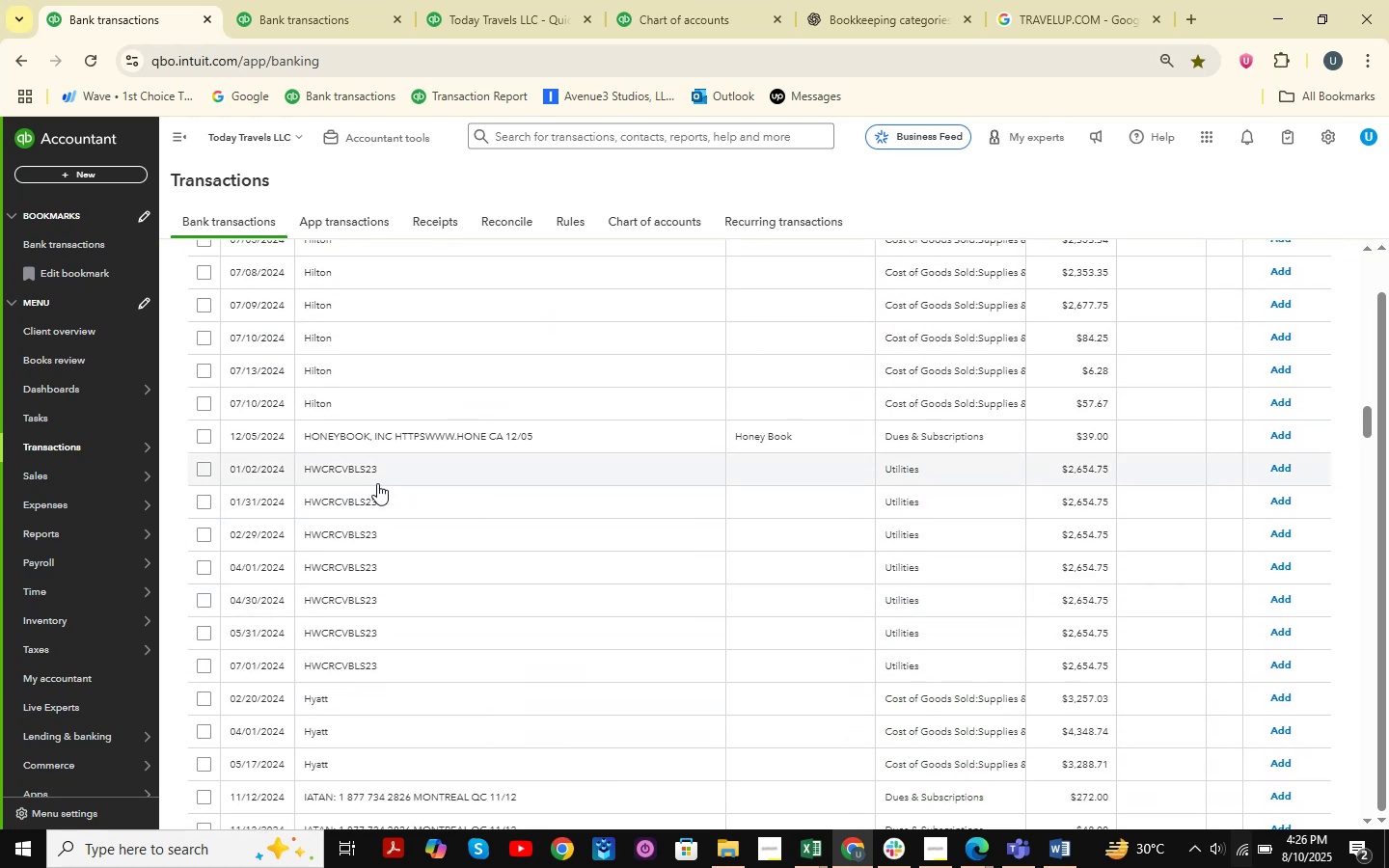 
left_click([379, 477])
 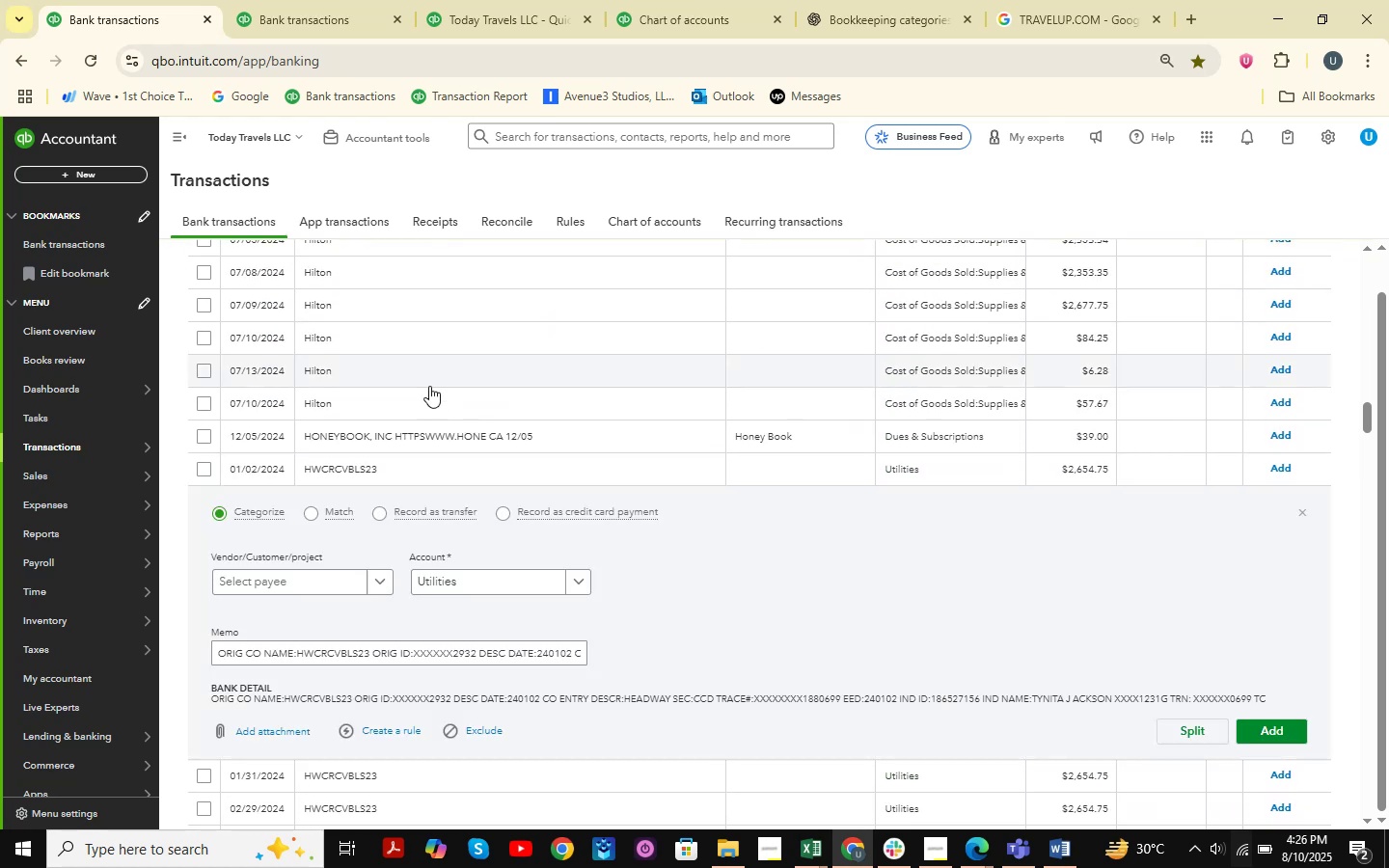 
scroll: coordinate [429, 386], scroll_direction: down, amount: 1.0
 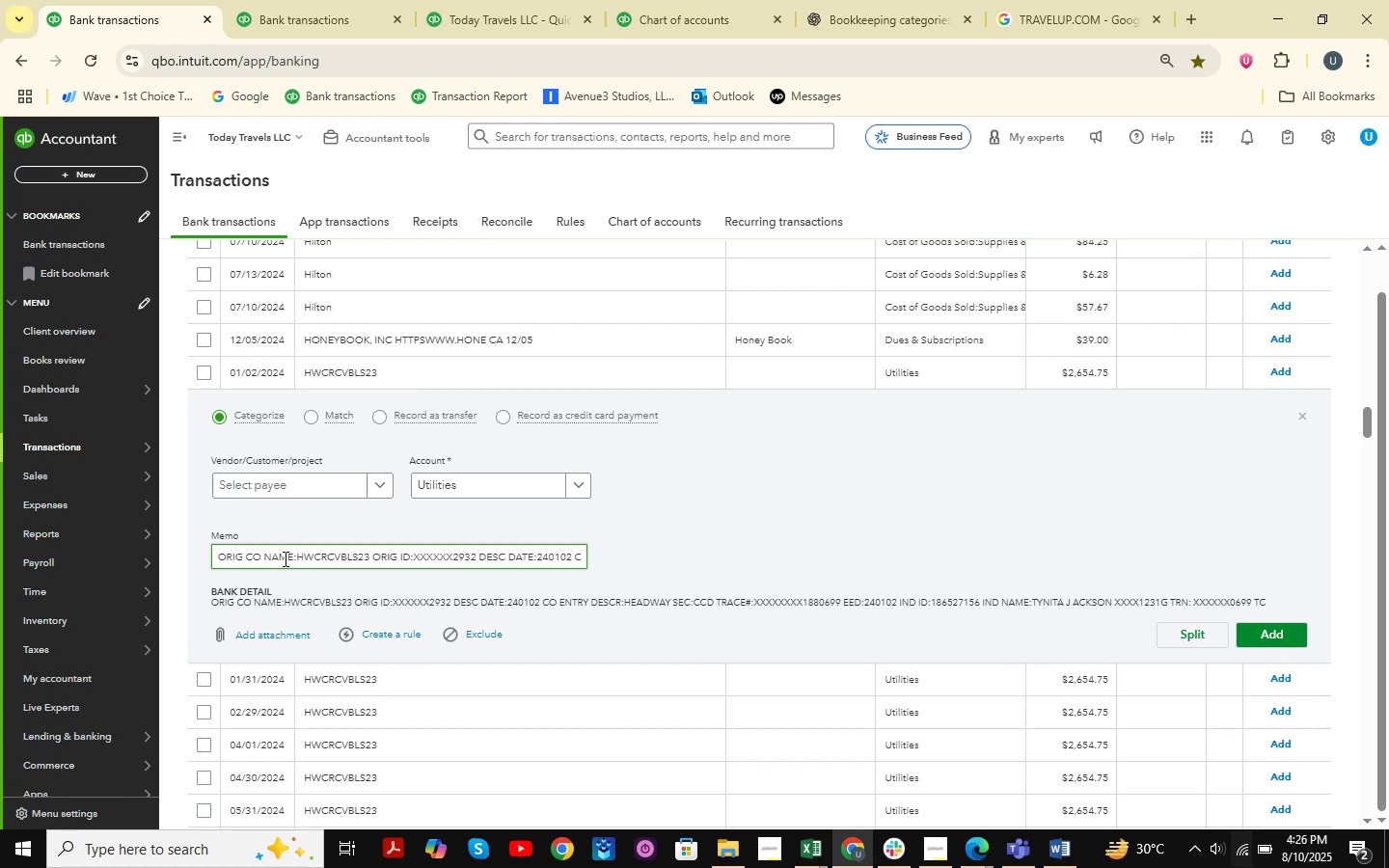 
left_click_drag(start_coordinate=[212, 558], to_coordinate=[356, 561])
 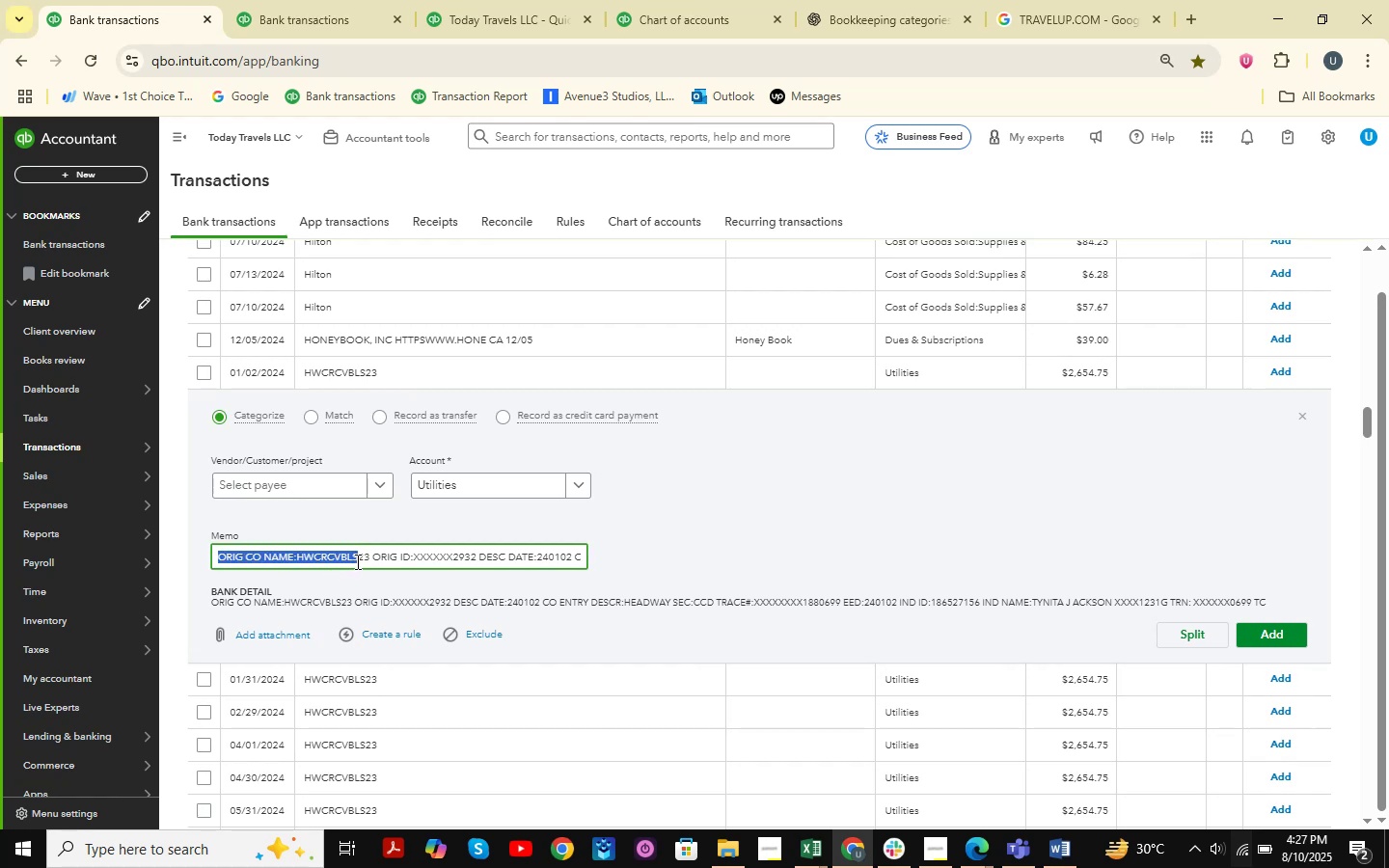 
key(Control+C)
 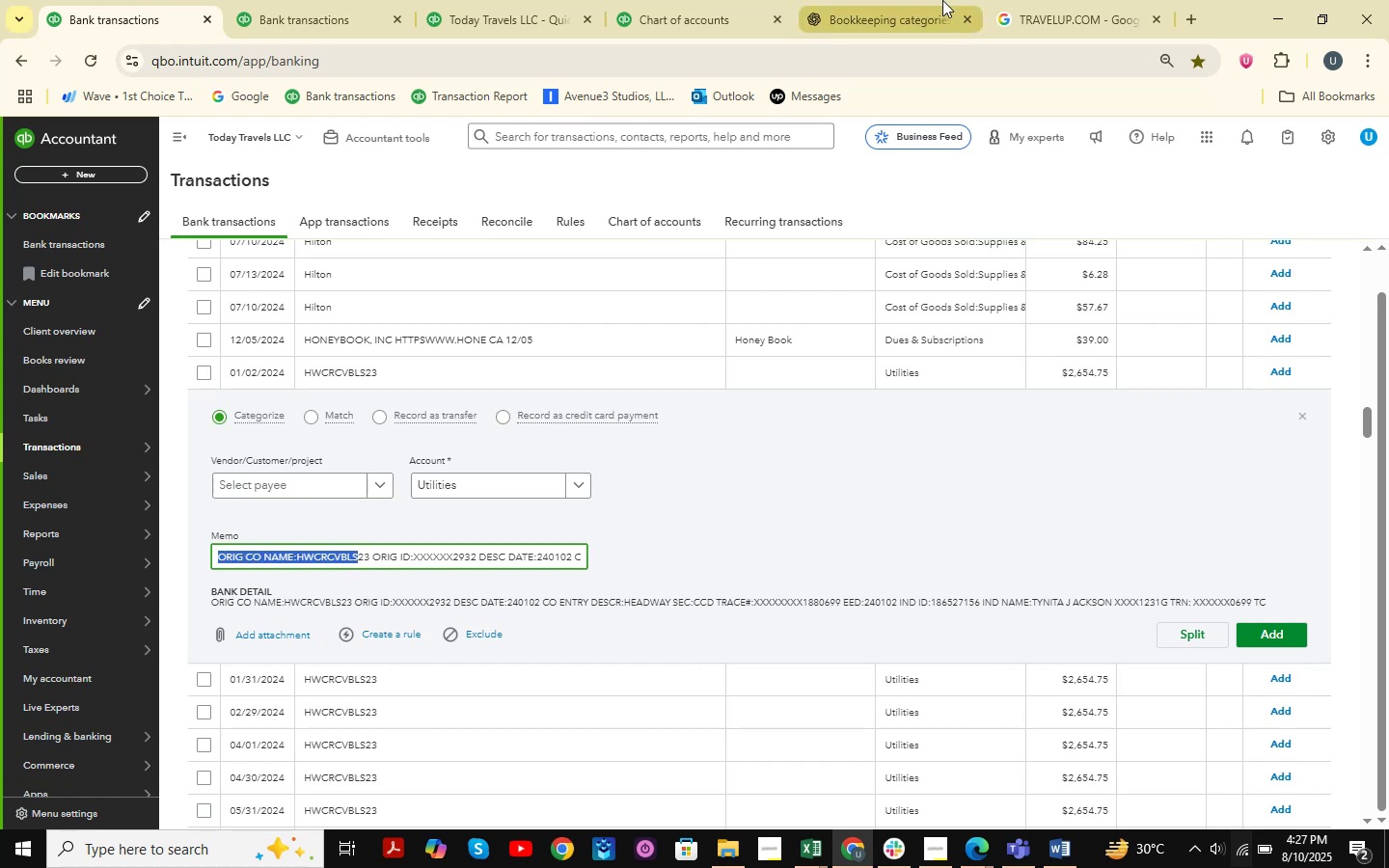 
left_click([942, 0])
 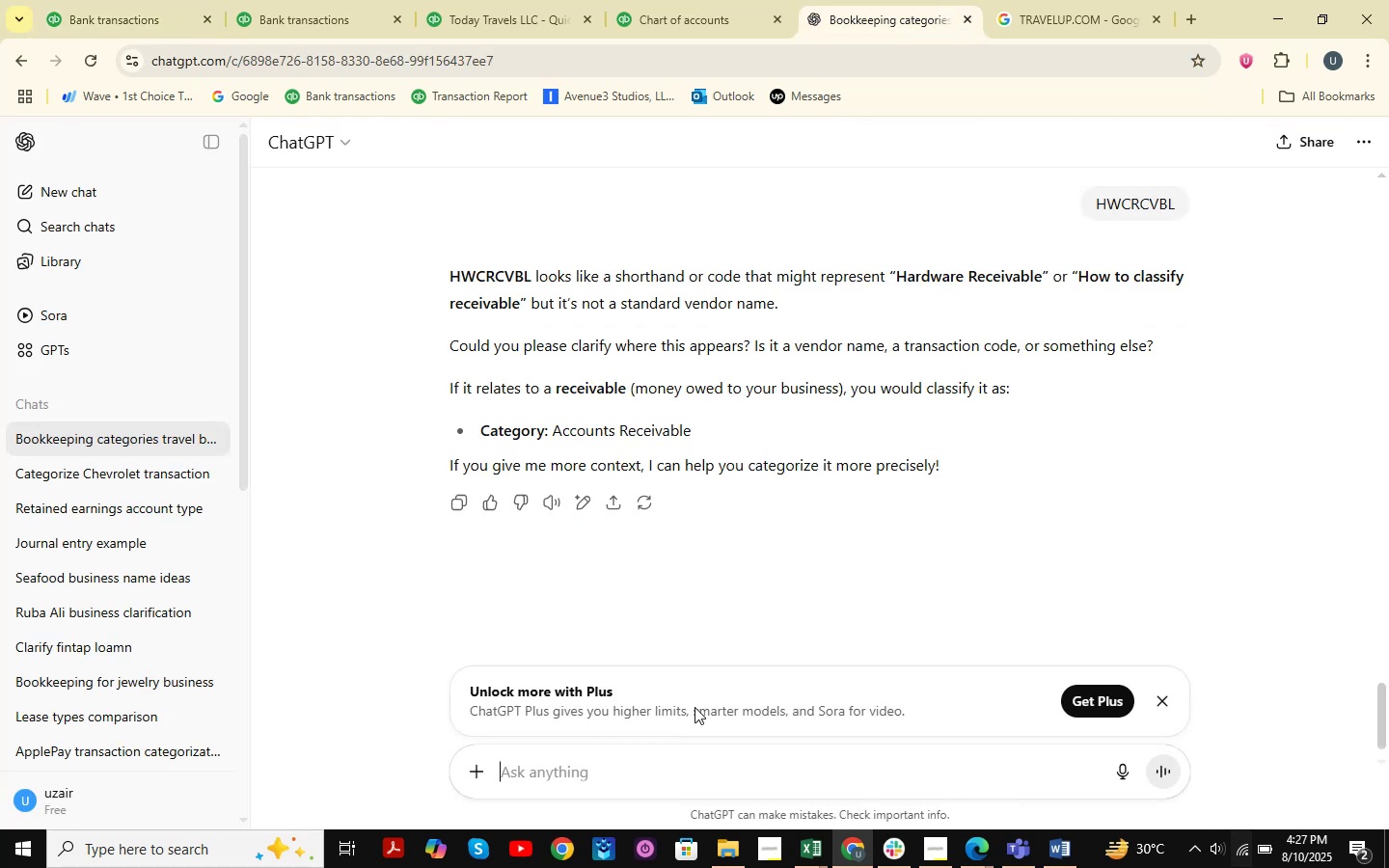 
key(Control+ControlLeft)
 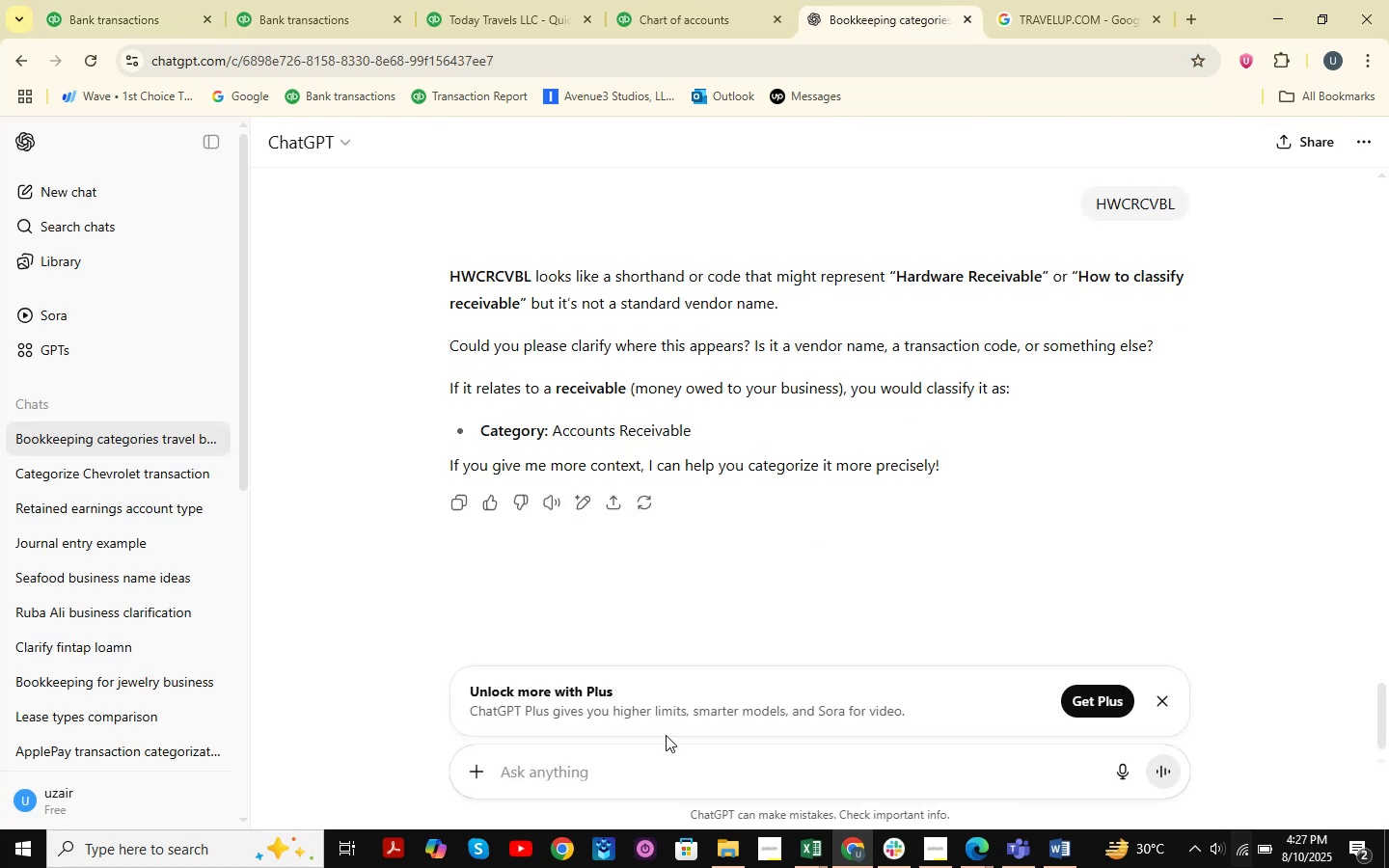 
key(Control+V)
 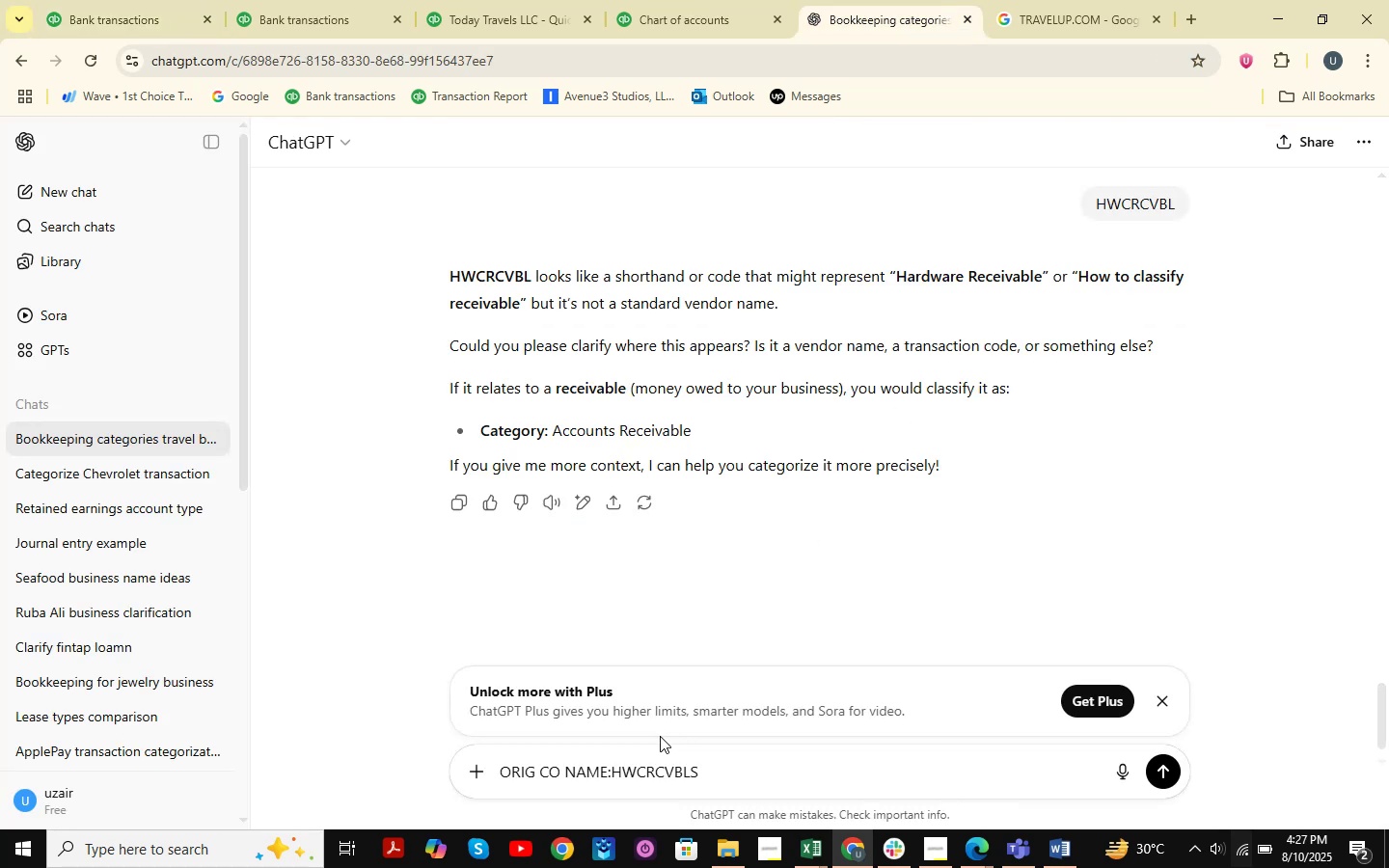 
key(NumpadEnter)
 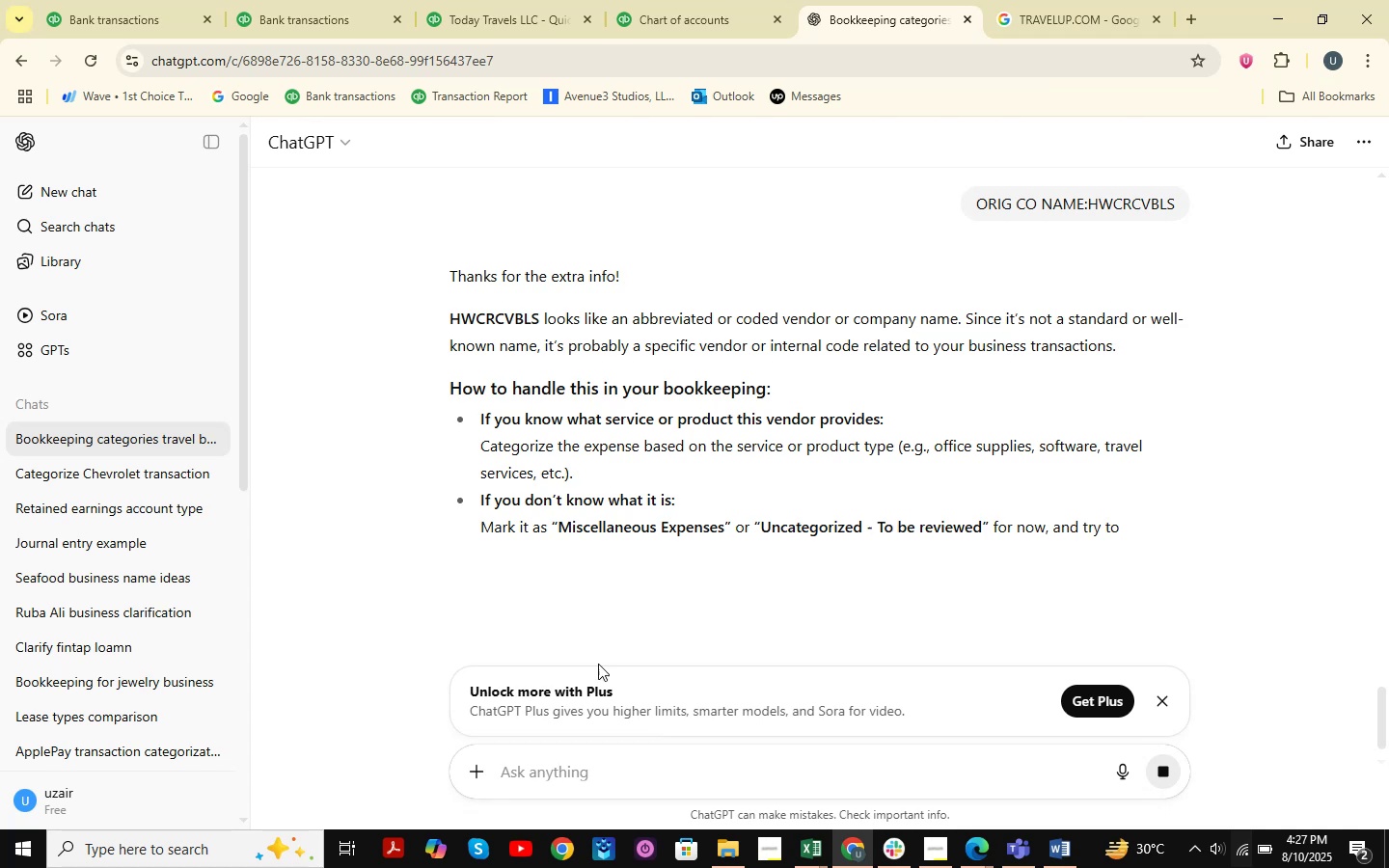 
scroll: coordinate [613, 528], scroll_direction: down, amount: 2.0
 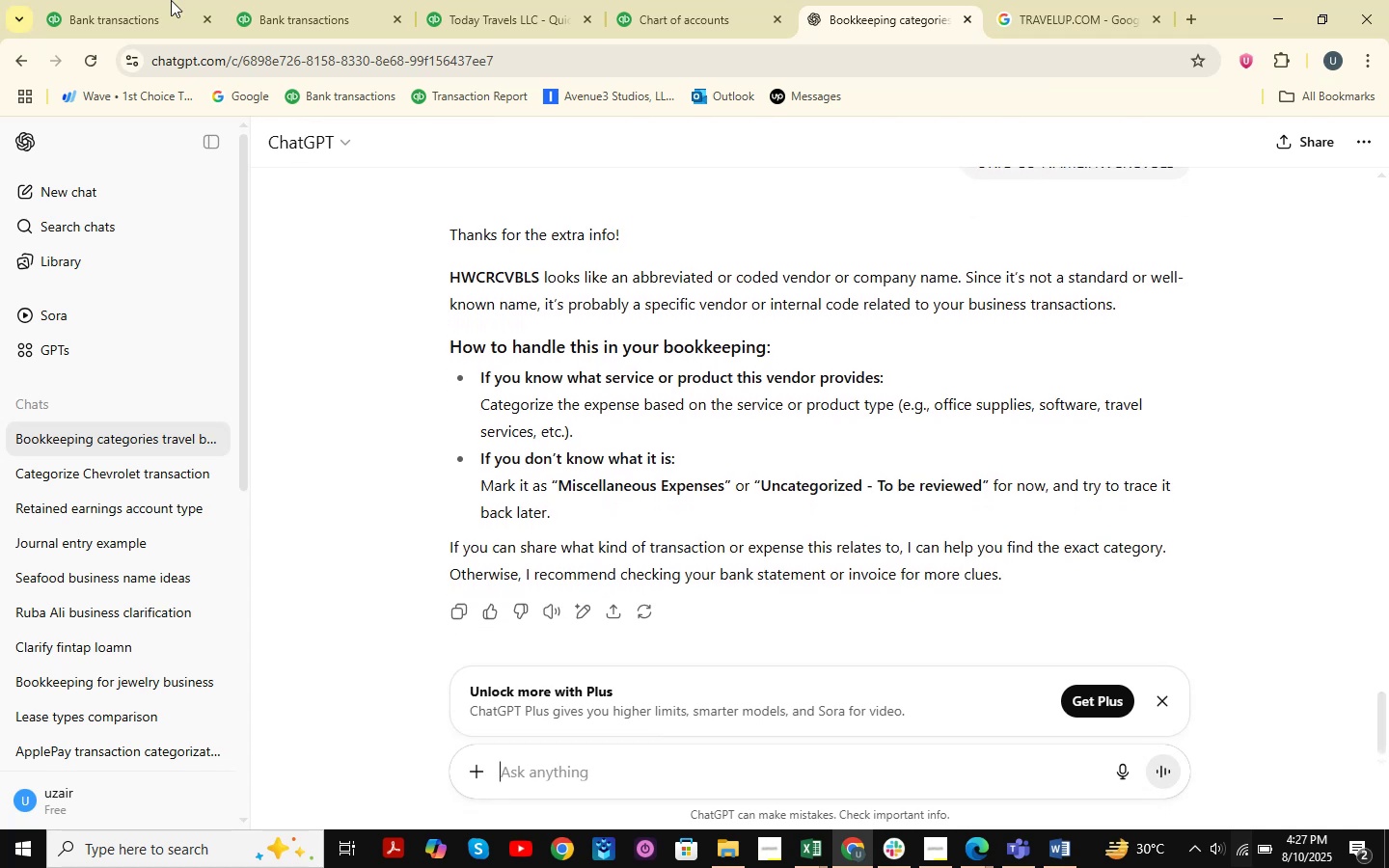 
left_click([114, 0])
 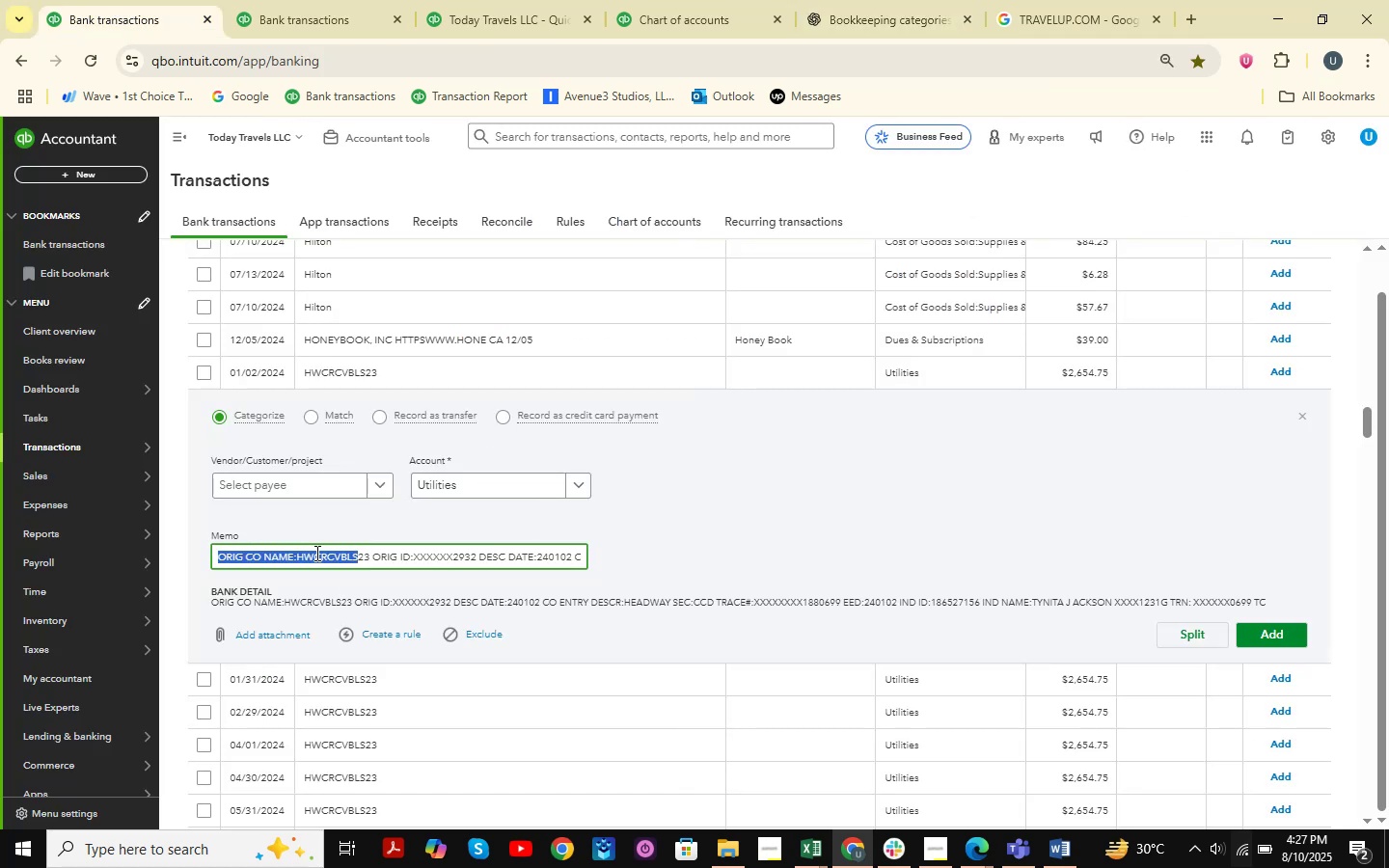 
double_click([308, 558])
 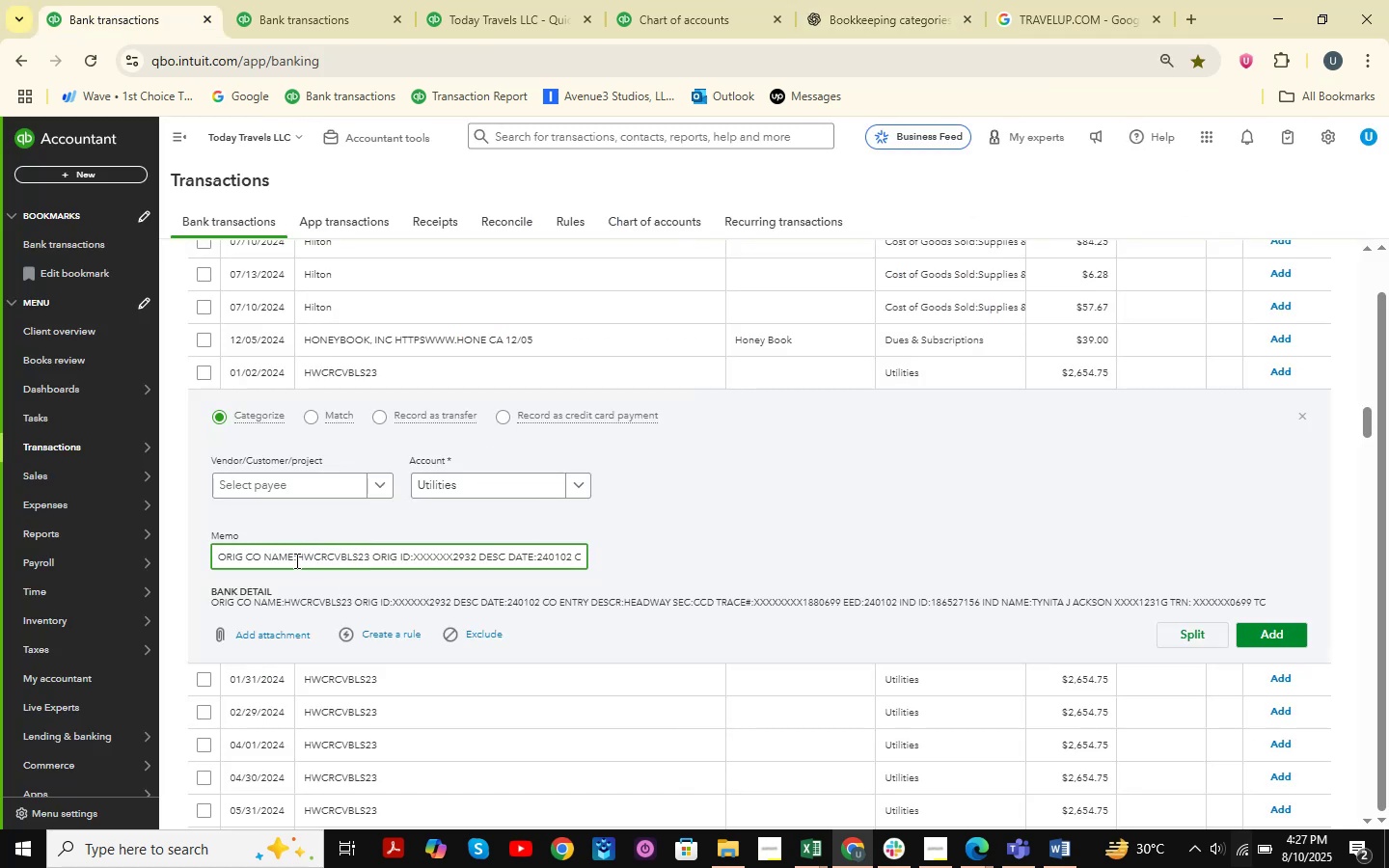 
left_click_drag(start_coordinate=[298, 560], to_coordinate=[352, 560])
 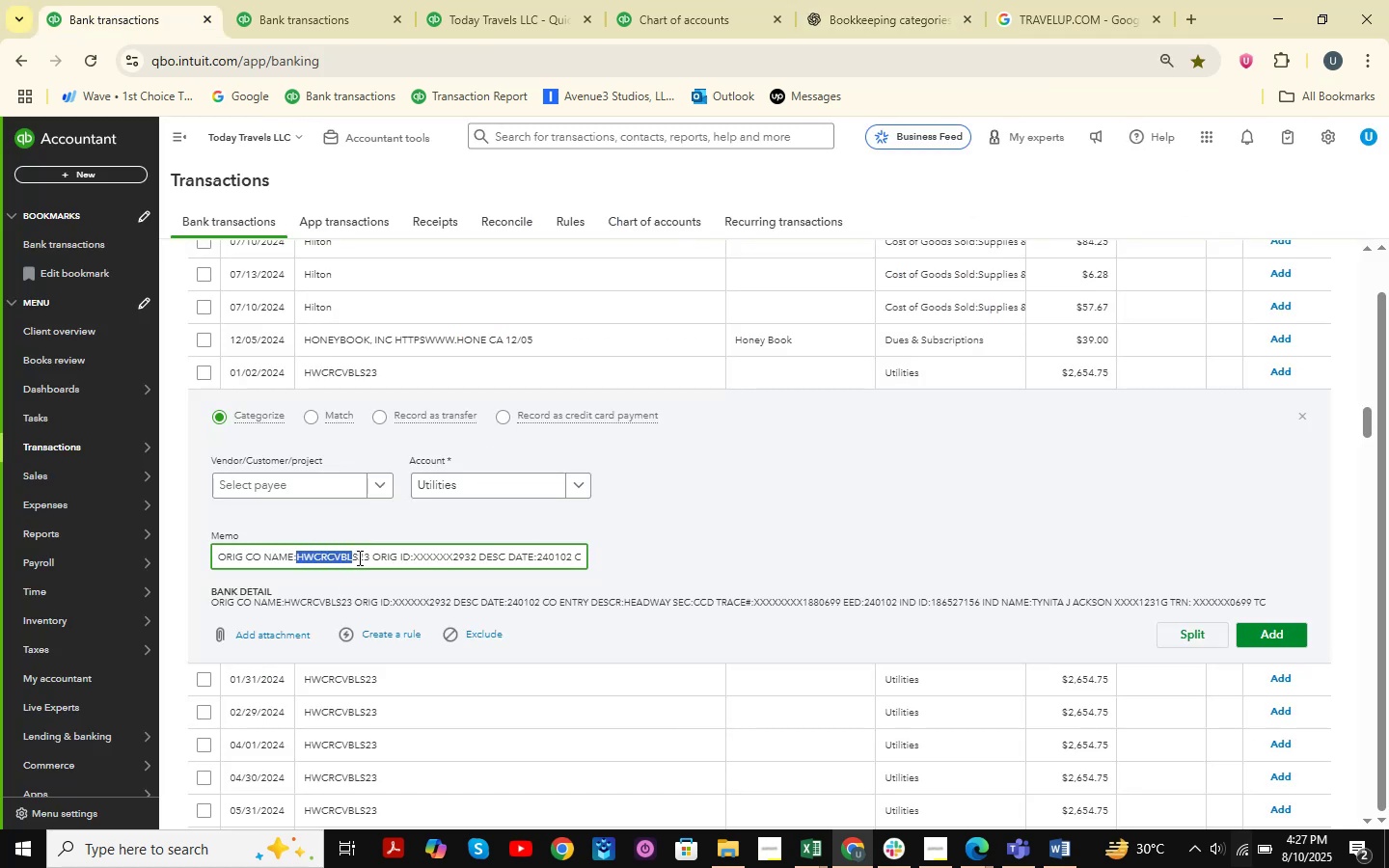 
key(Control+C)
 